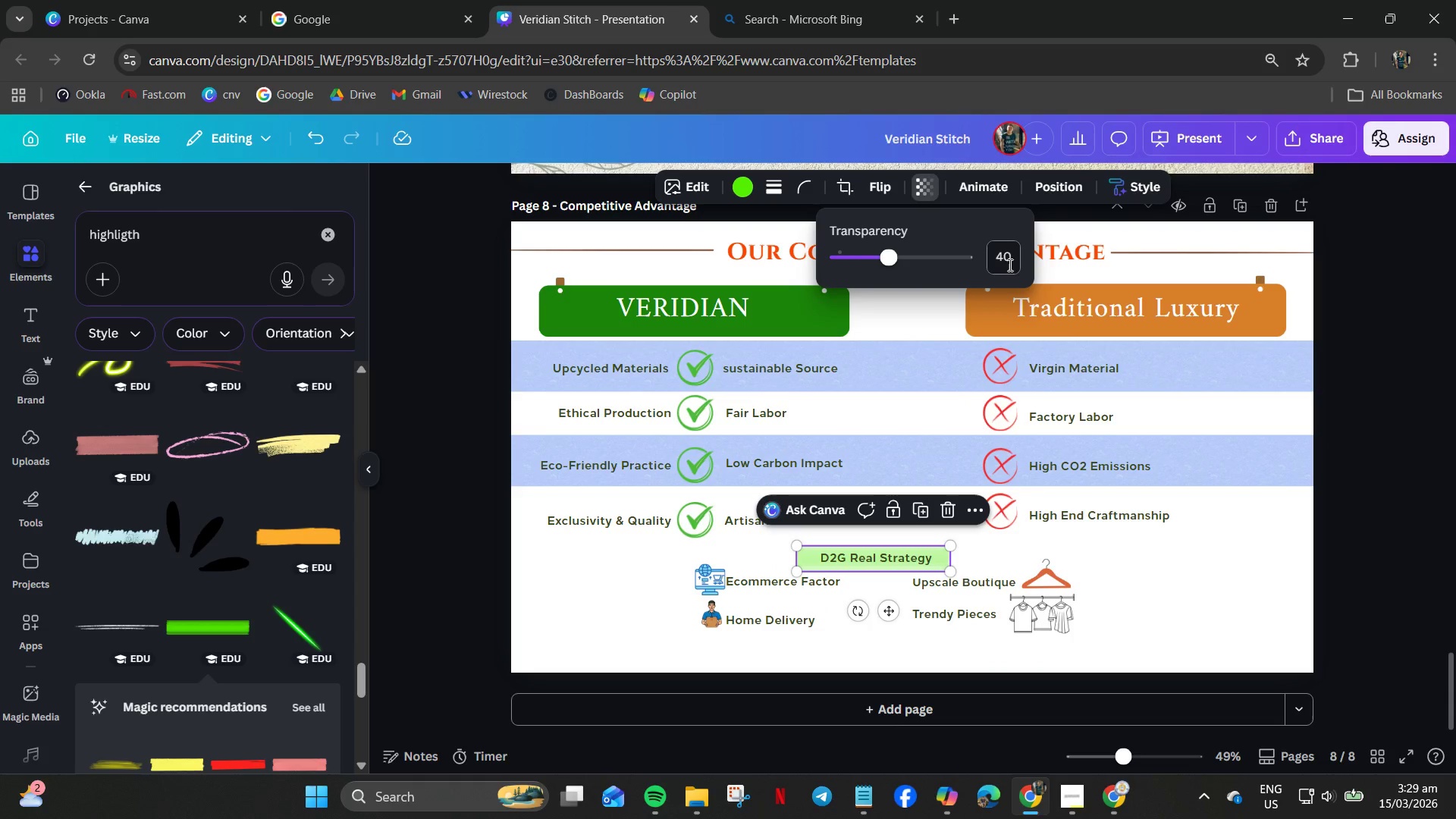 
key(NumpadEnter)
 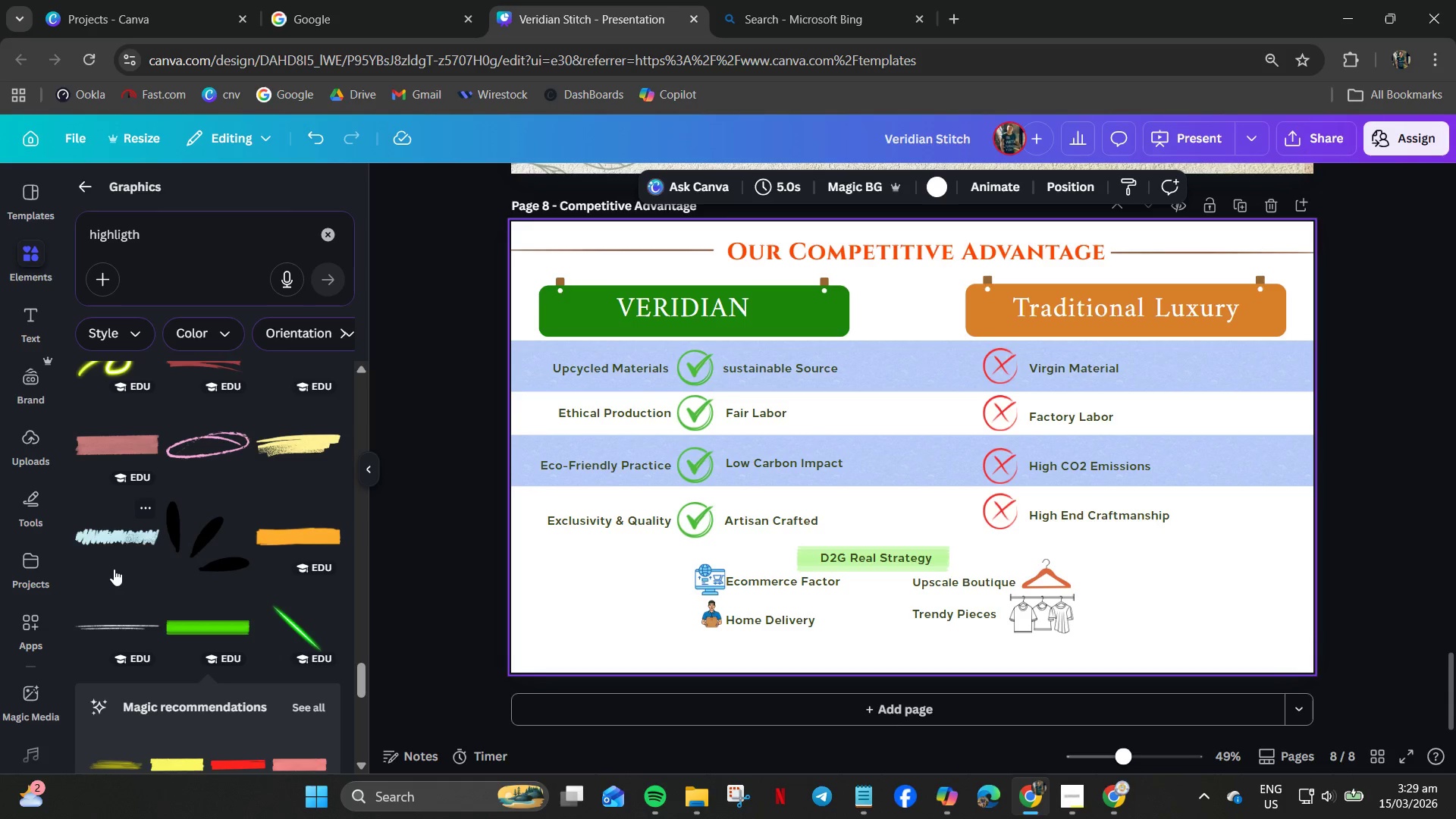 
scroll: coordinate [135, 576], scroll_direction: down, amount: 12.0
 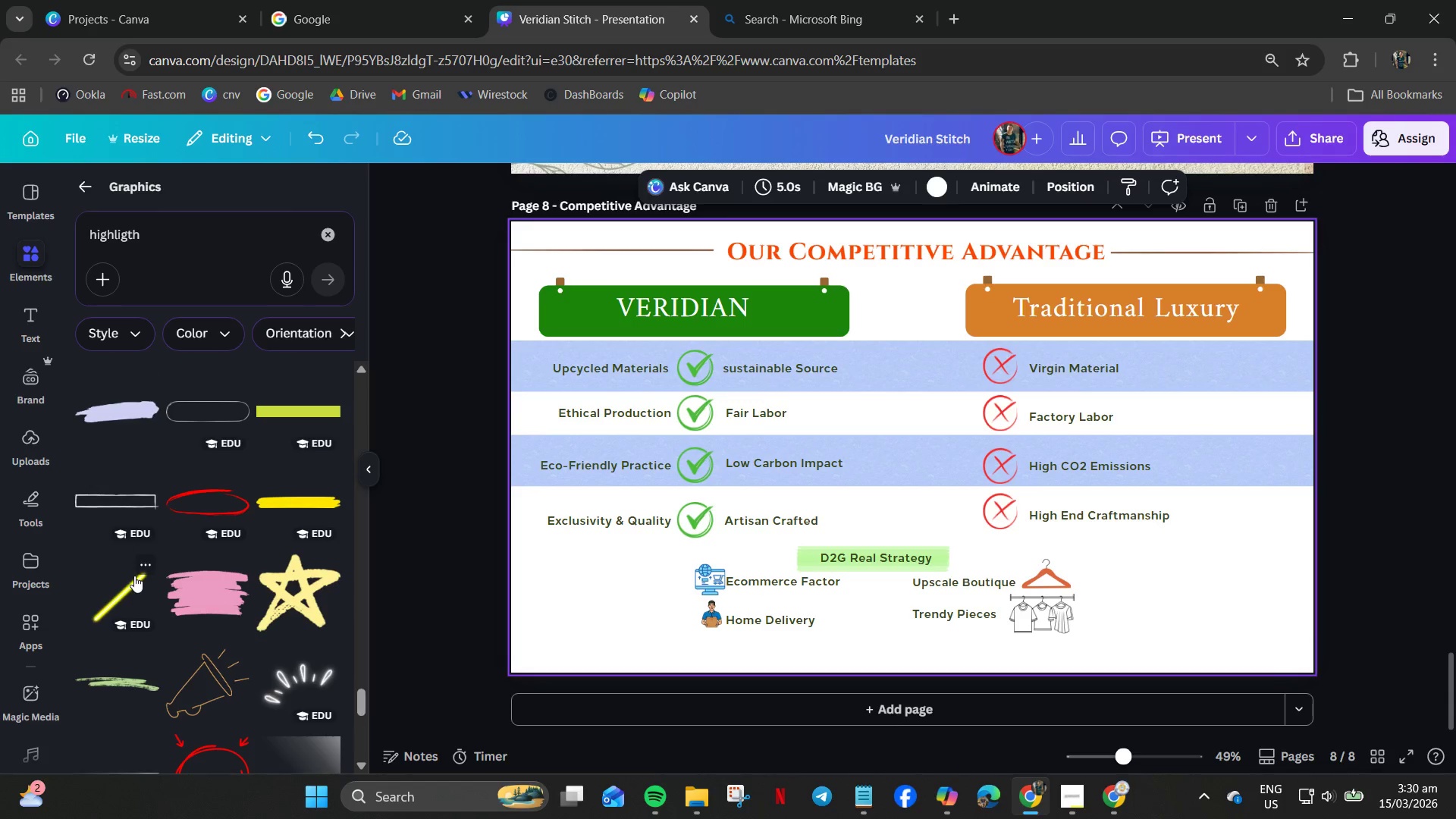 
scroll: coordinate [887, 610], scroll_direction: down, amount: 11.0
 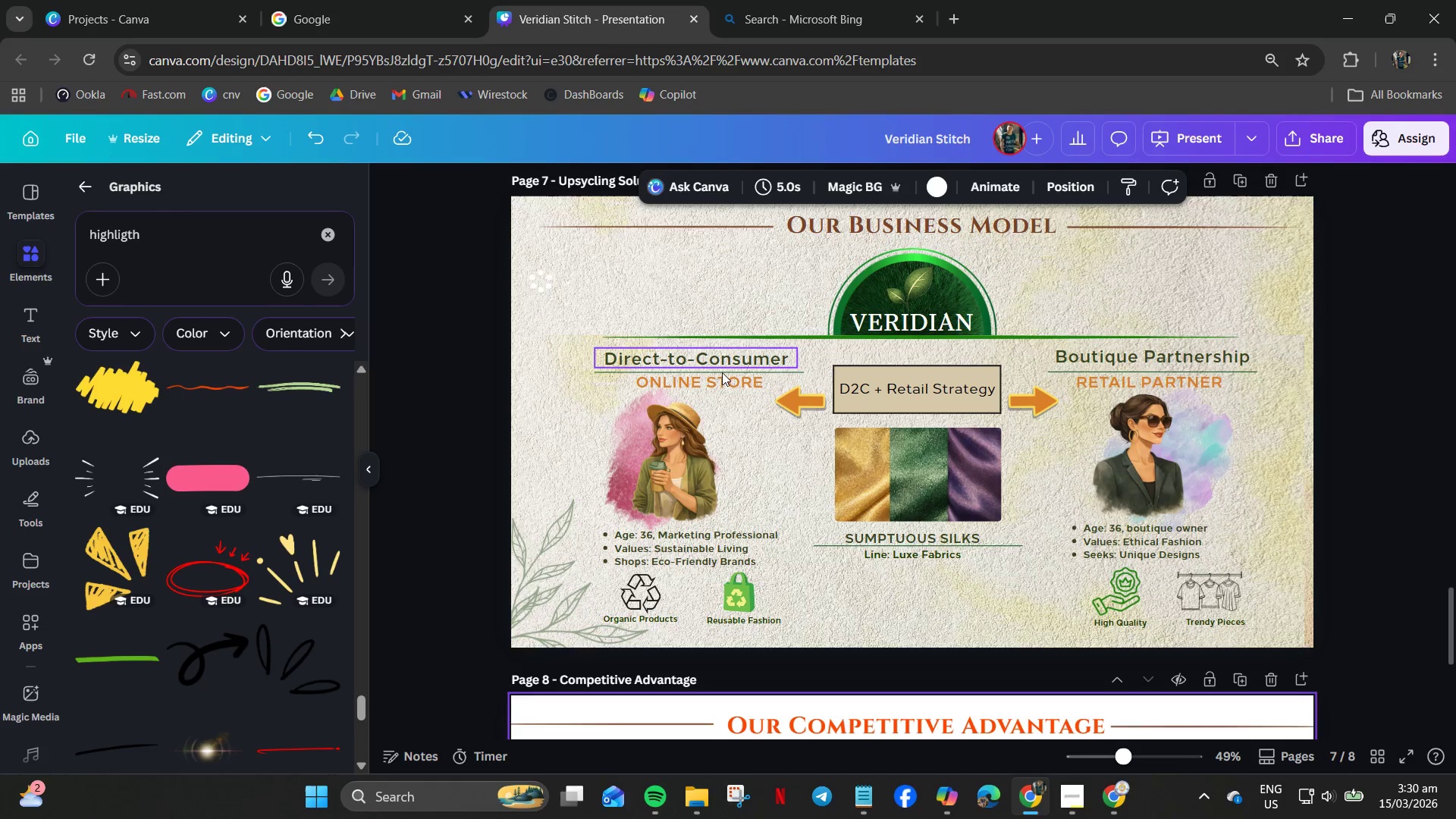 
scroll: coordinate [783, 407], scroll_direction: up, amount: 16.0
 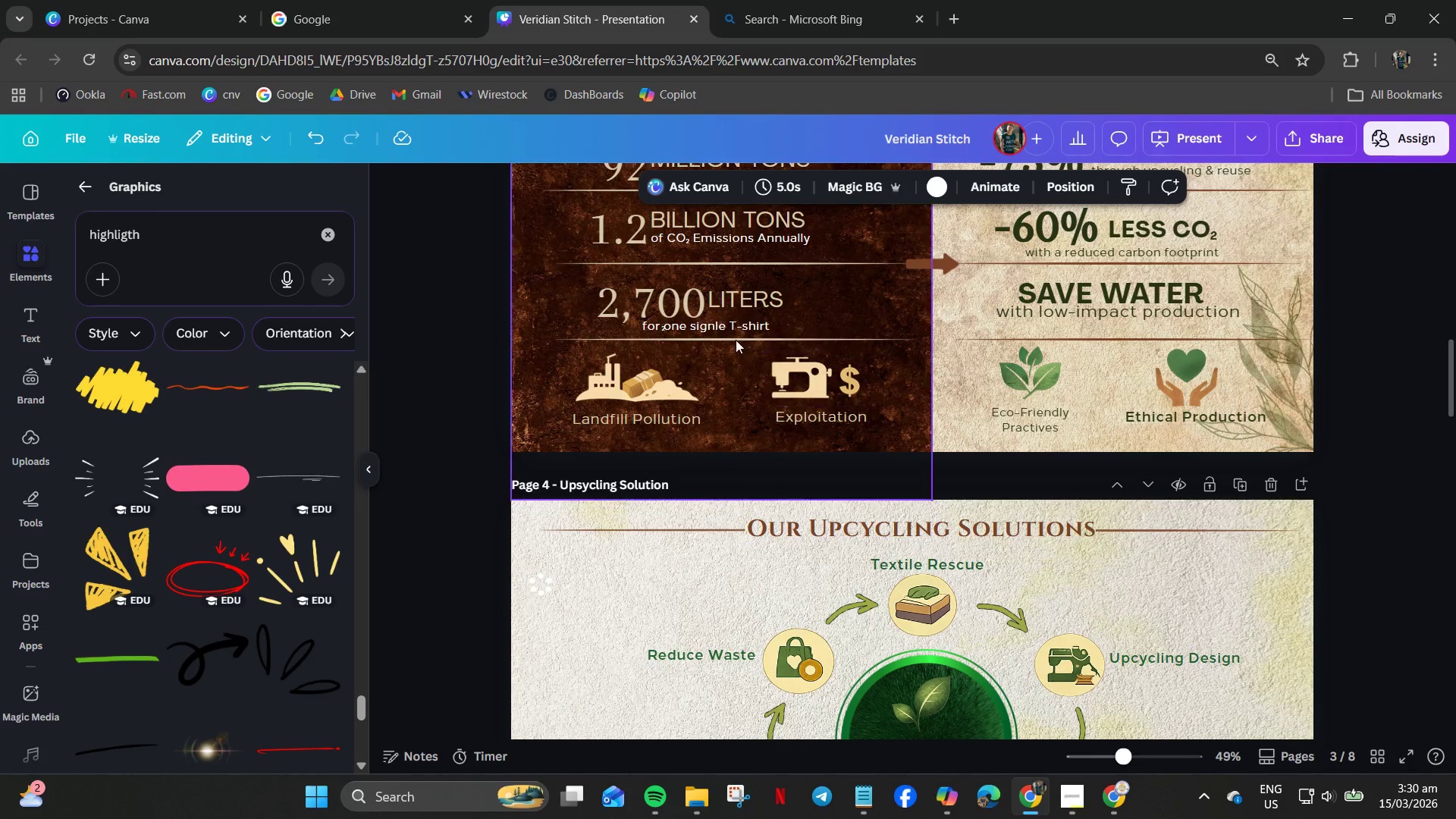 
left_click([731, 337])
 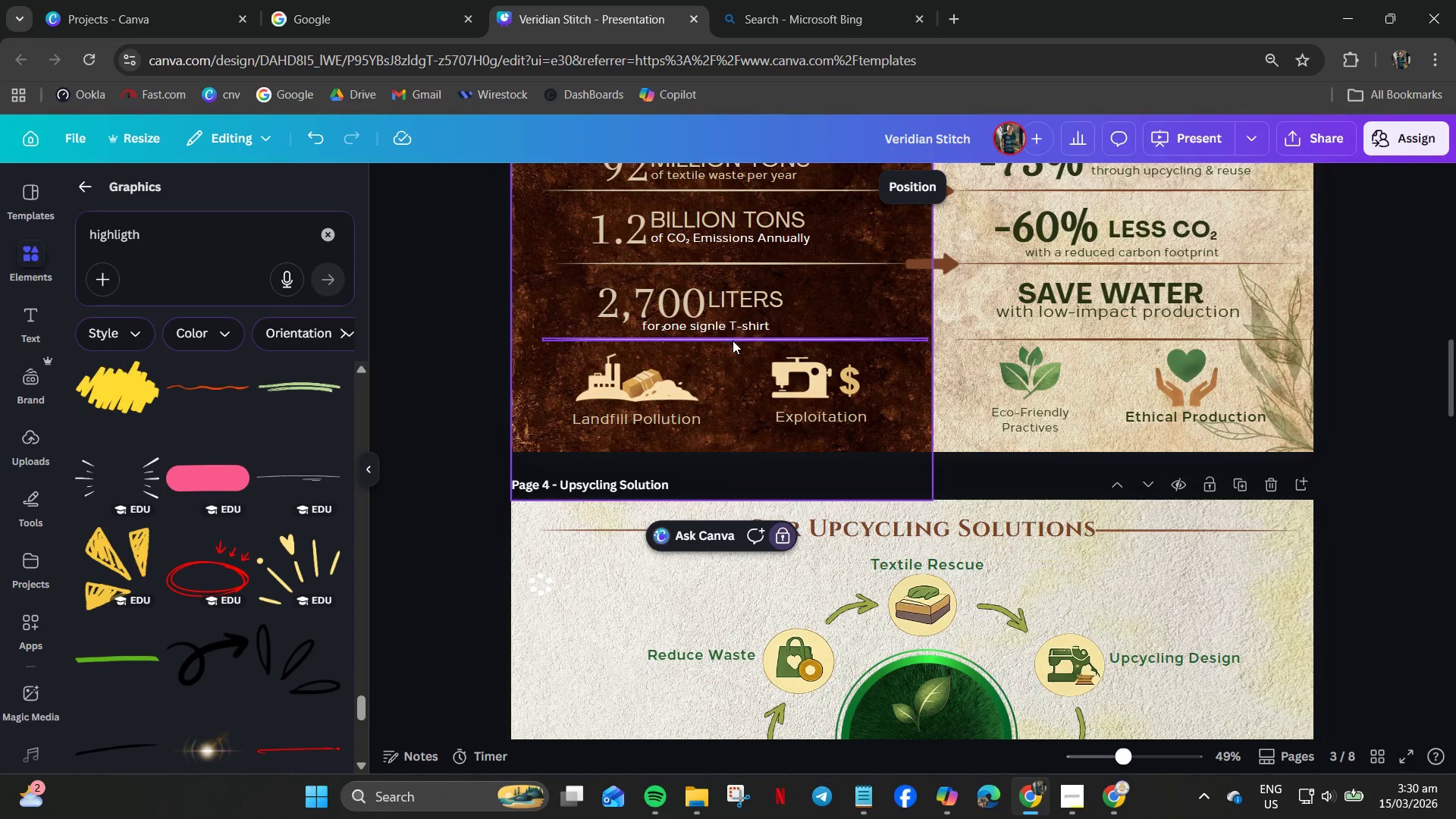 
left_click([733, 341])
 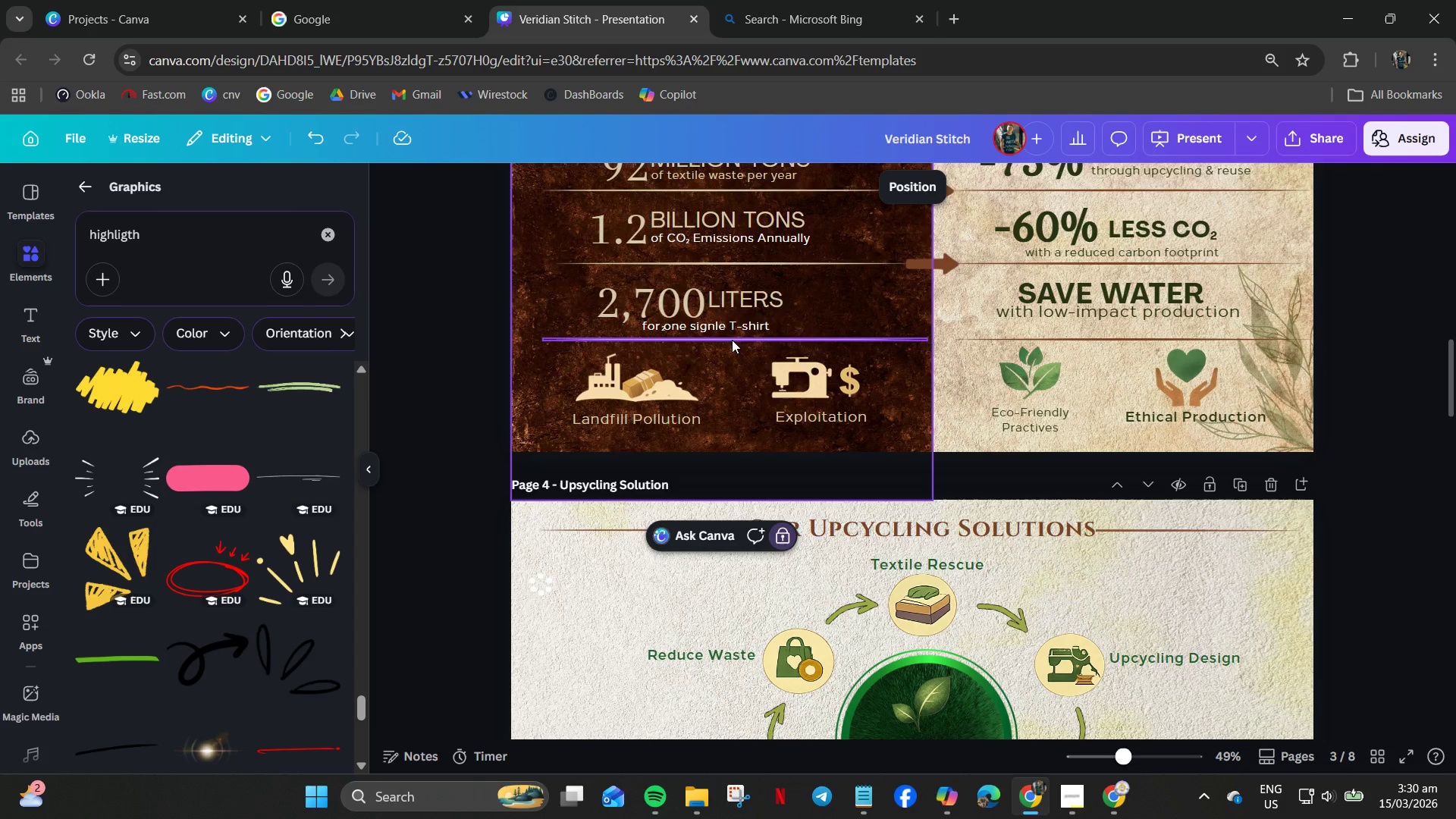 
left_click([732, 340])
 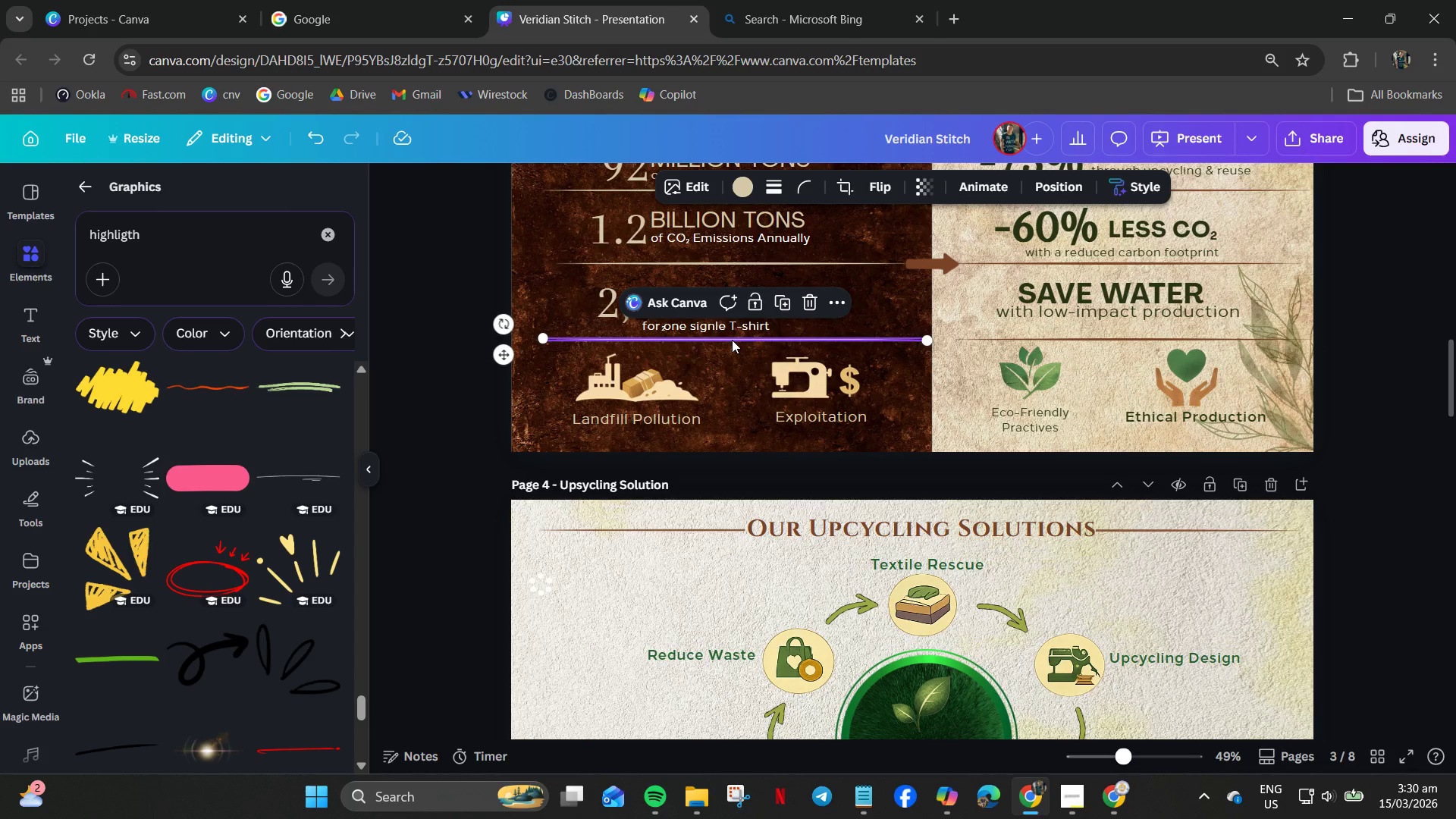 
key(Control+C)
 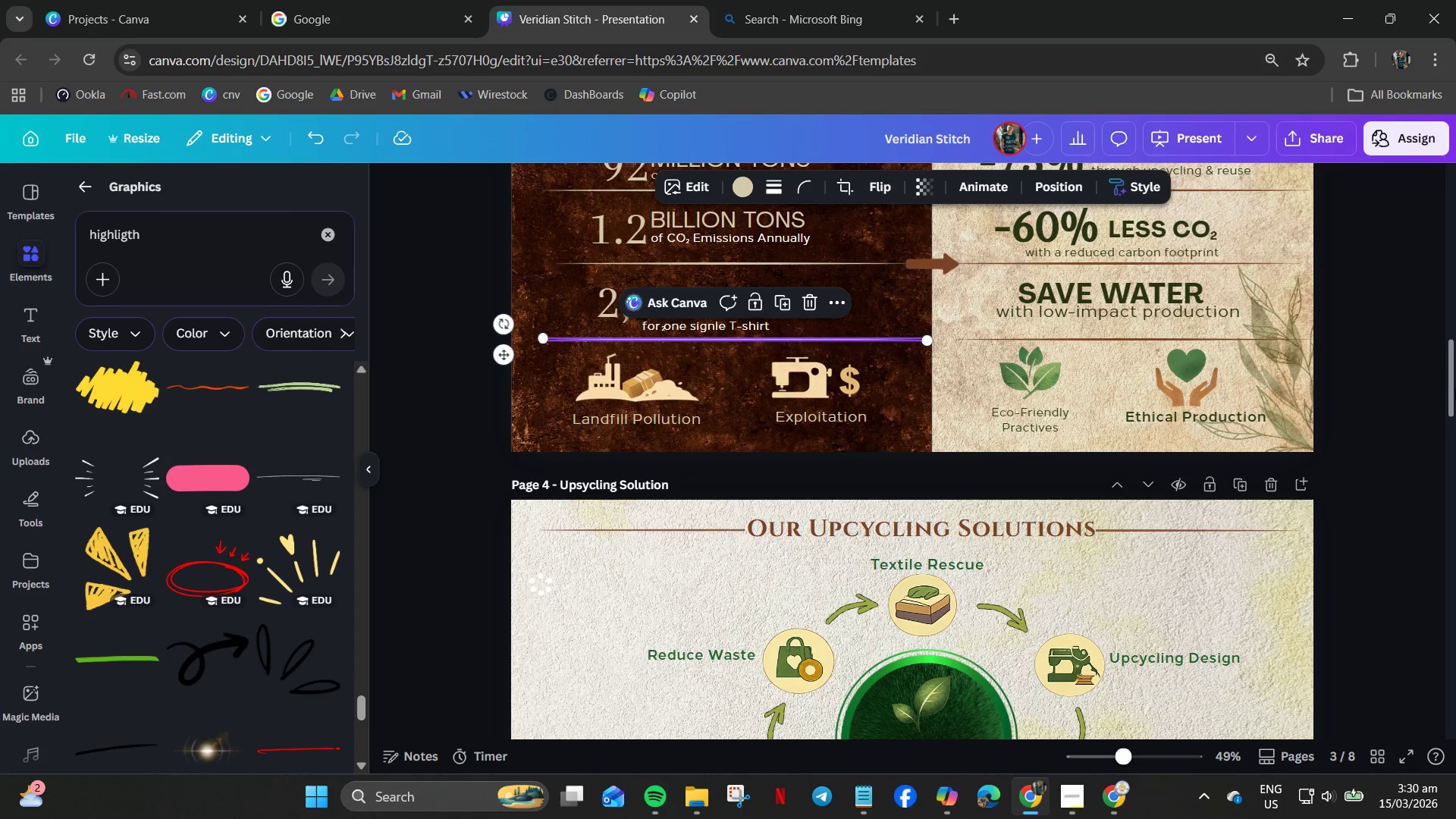 
left_click_drag(start_coordinate=[1447, 381], to_coordinate=[1455, 736])
 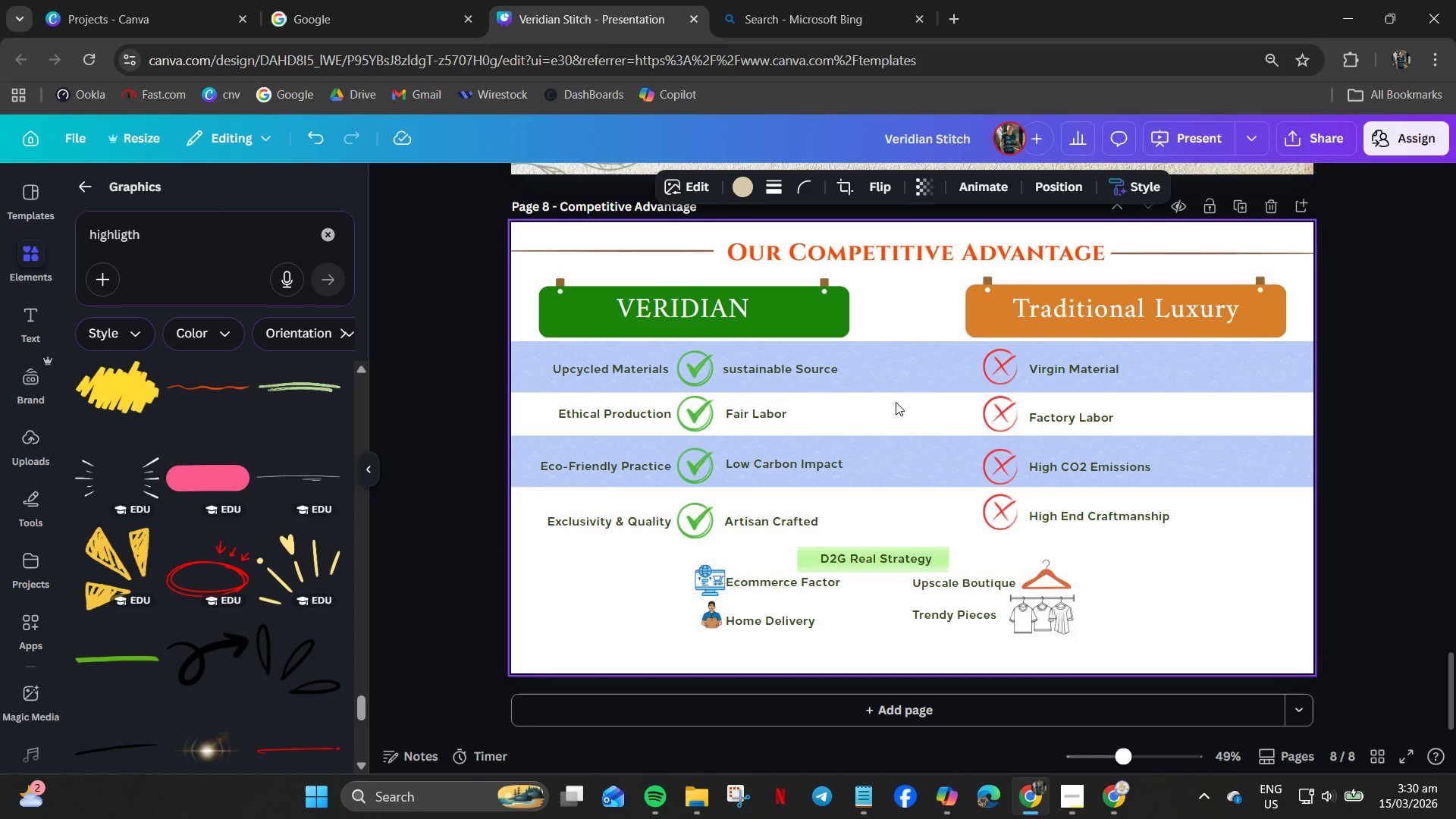 
key(Control+V)
 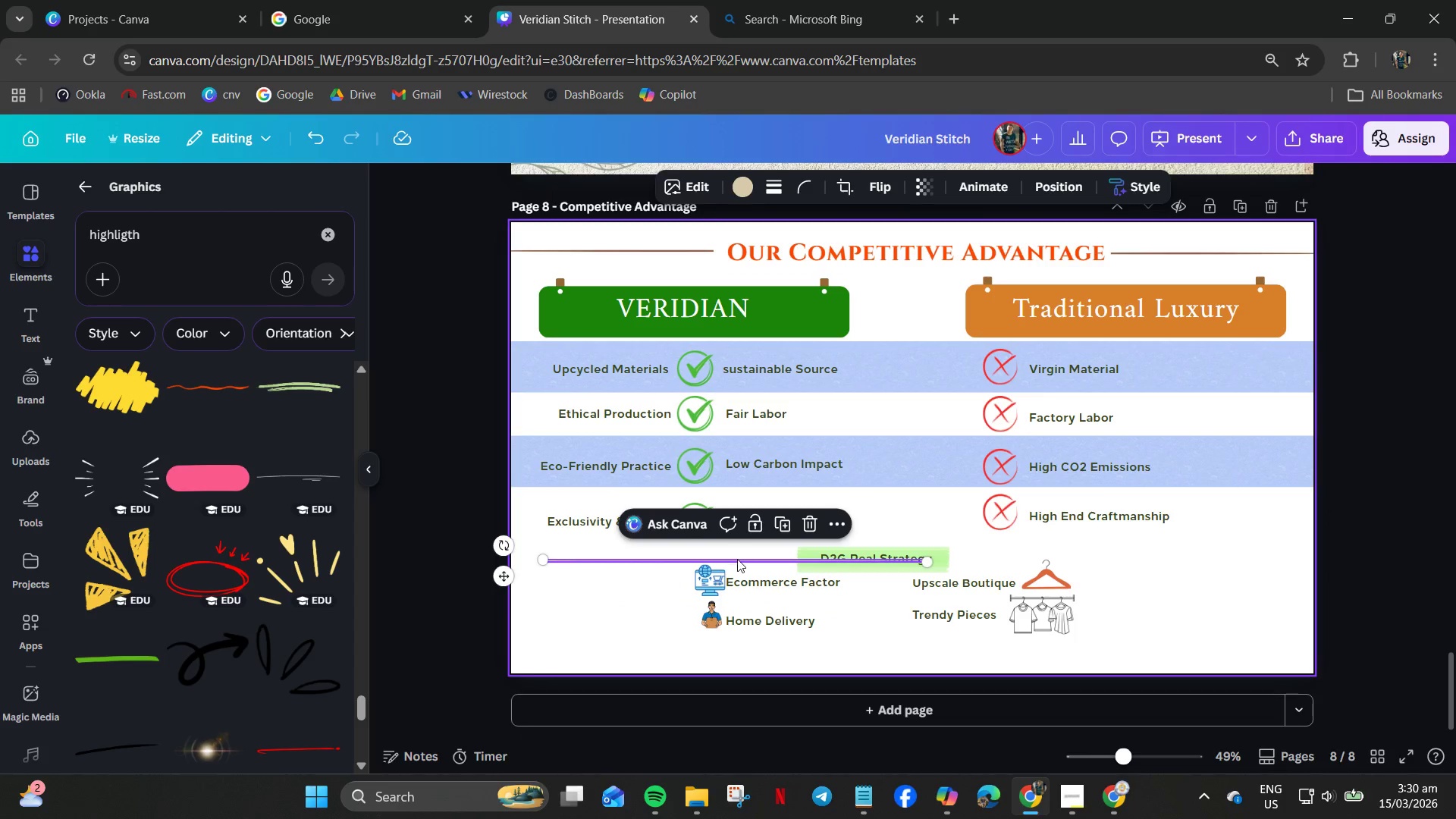 
left_click_drag(start_coordinate=[736, 560], to_coordinate=[723, 392])
 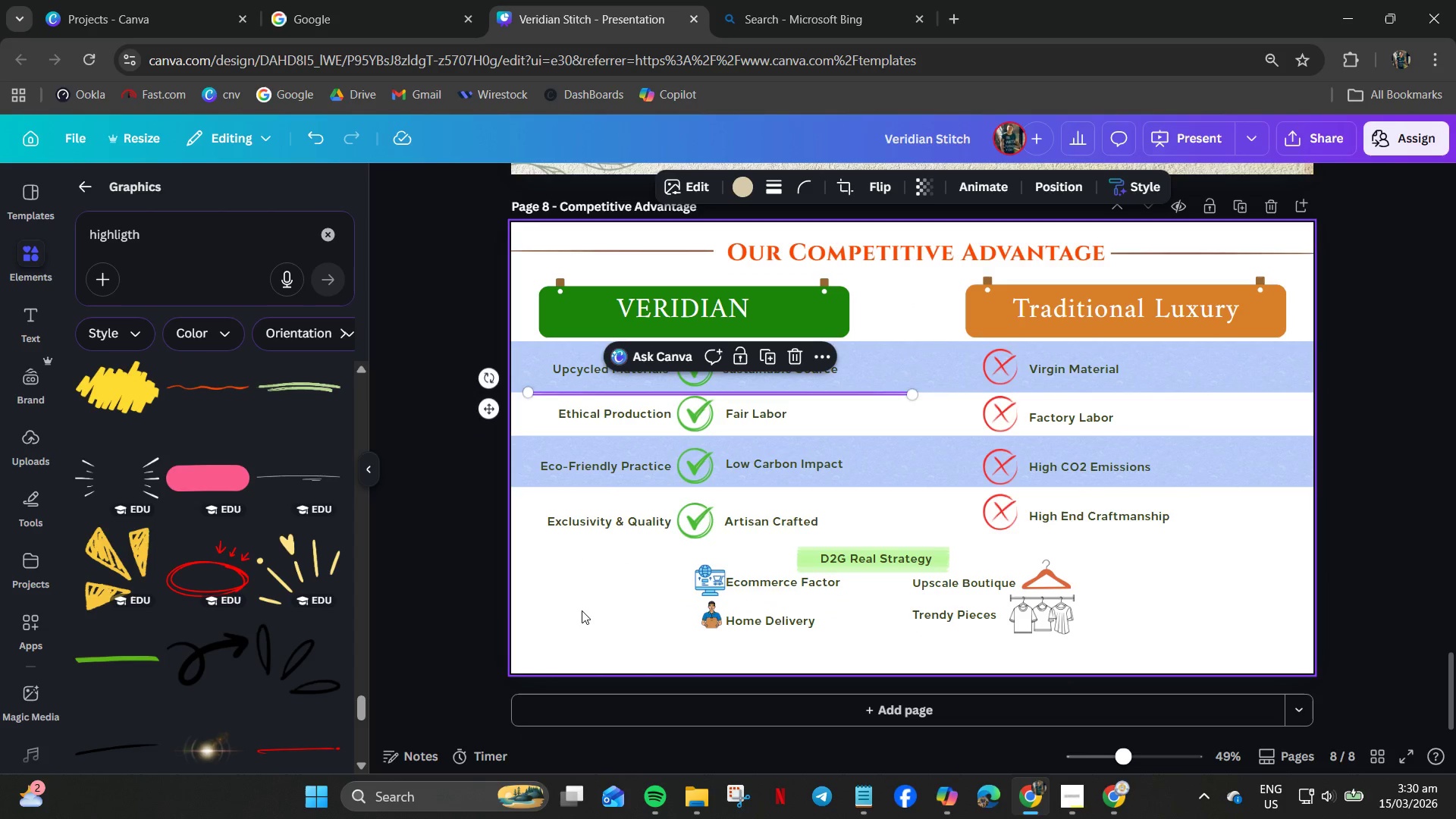 
left_click([582, 612])
 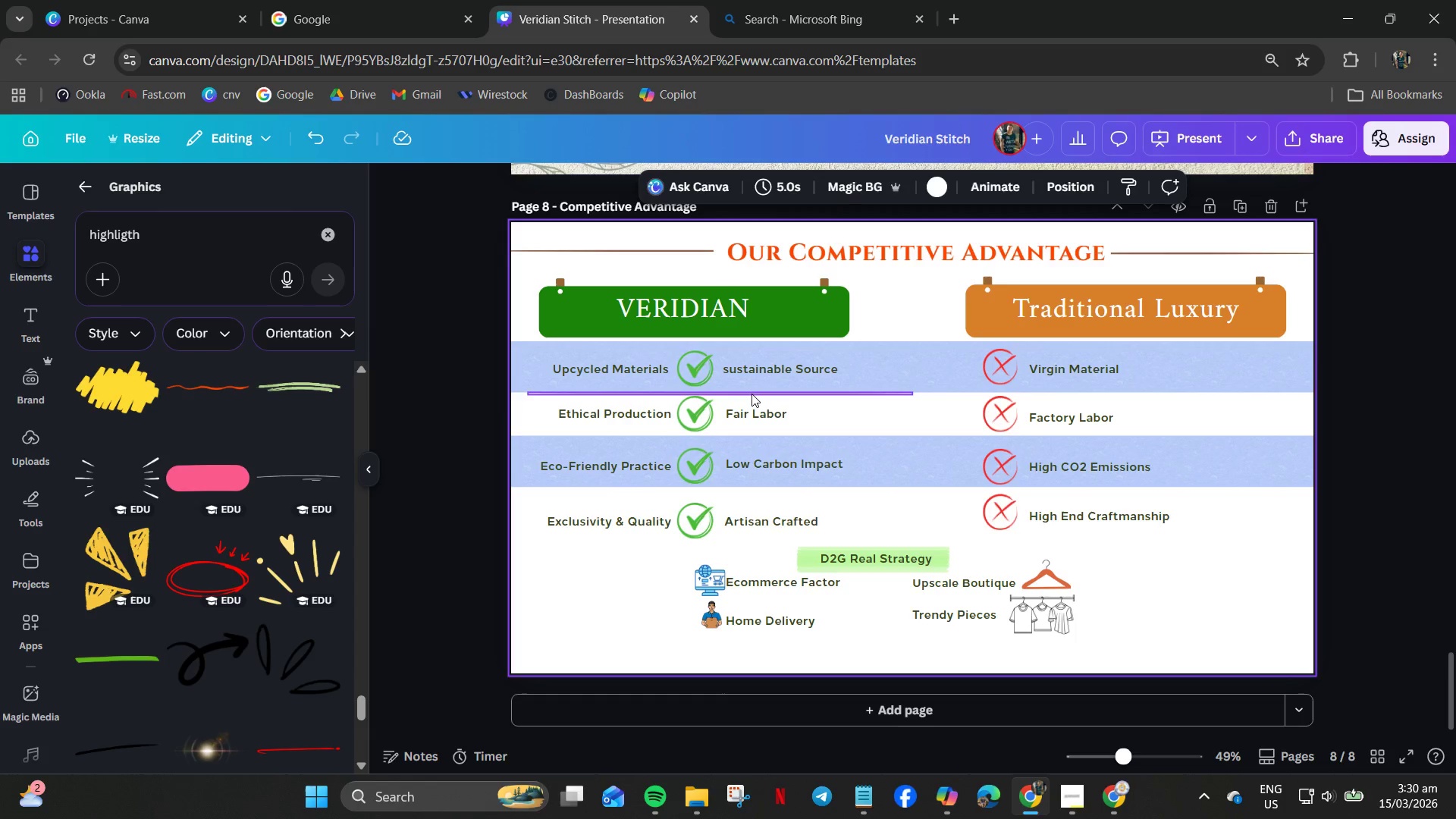 
left_click_drag(start_coordinate=[748, 393], to_coordinate=[739, 391])
 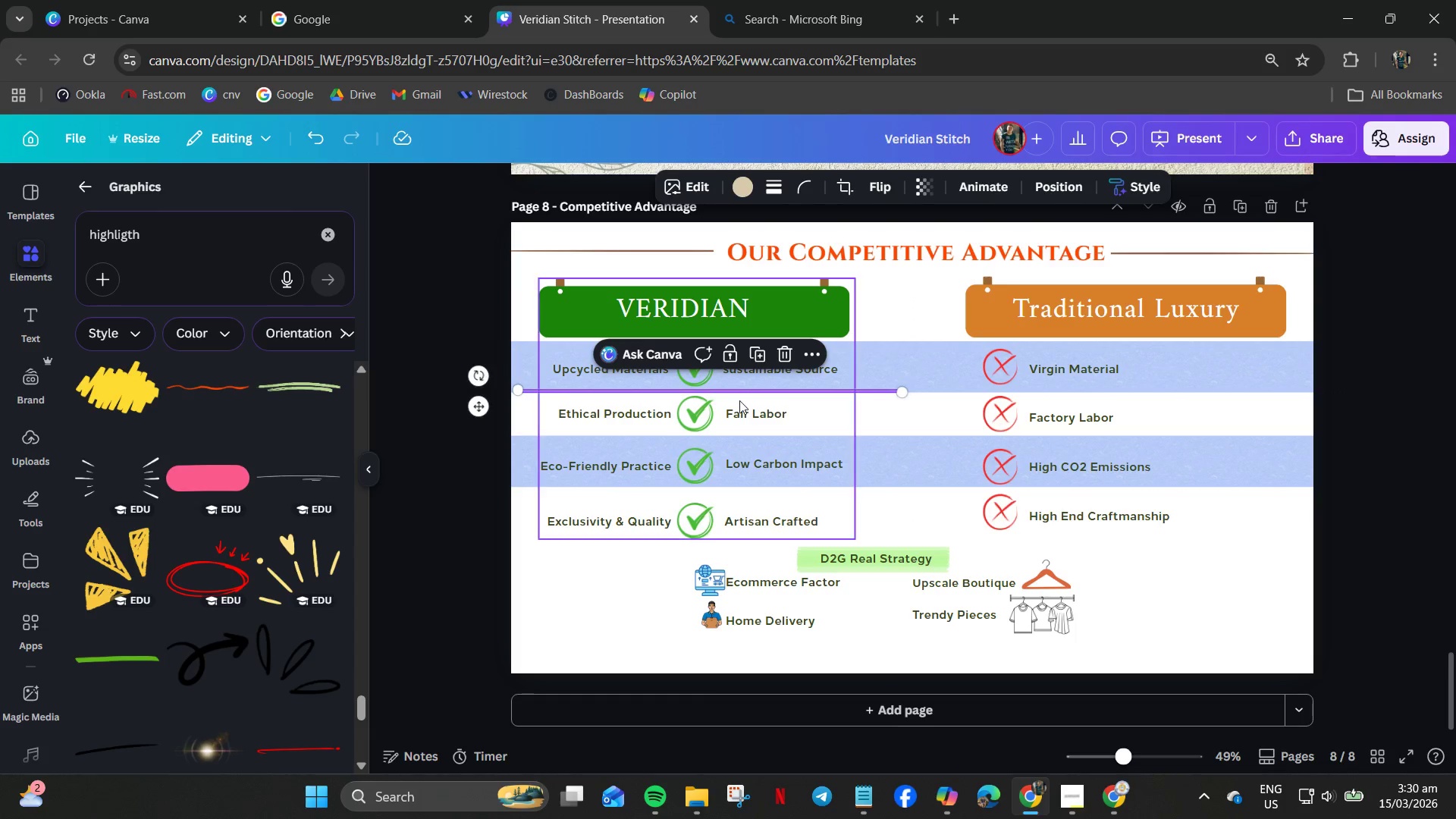 
hold_key(key=ControlLeft, duration=0.7)
scroll: coordinate [742, 409], scroll_direction: up, amount: 4.0
 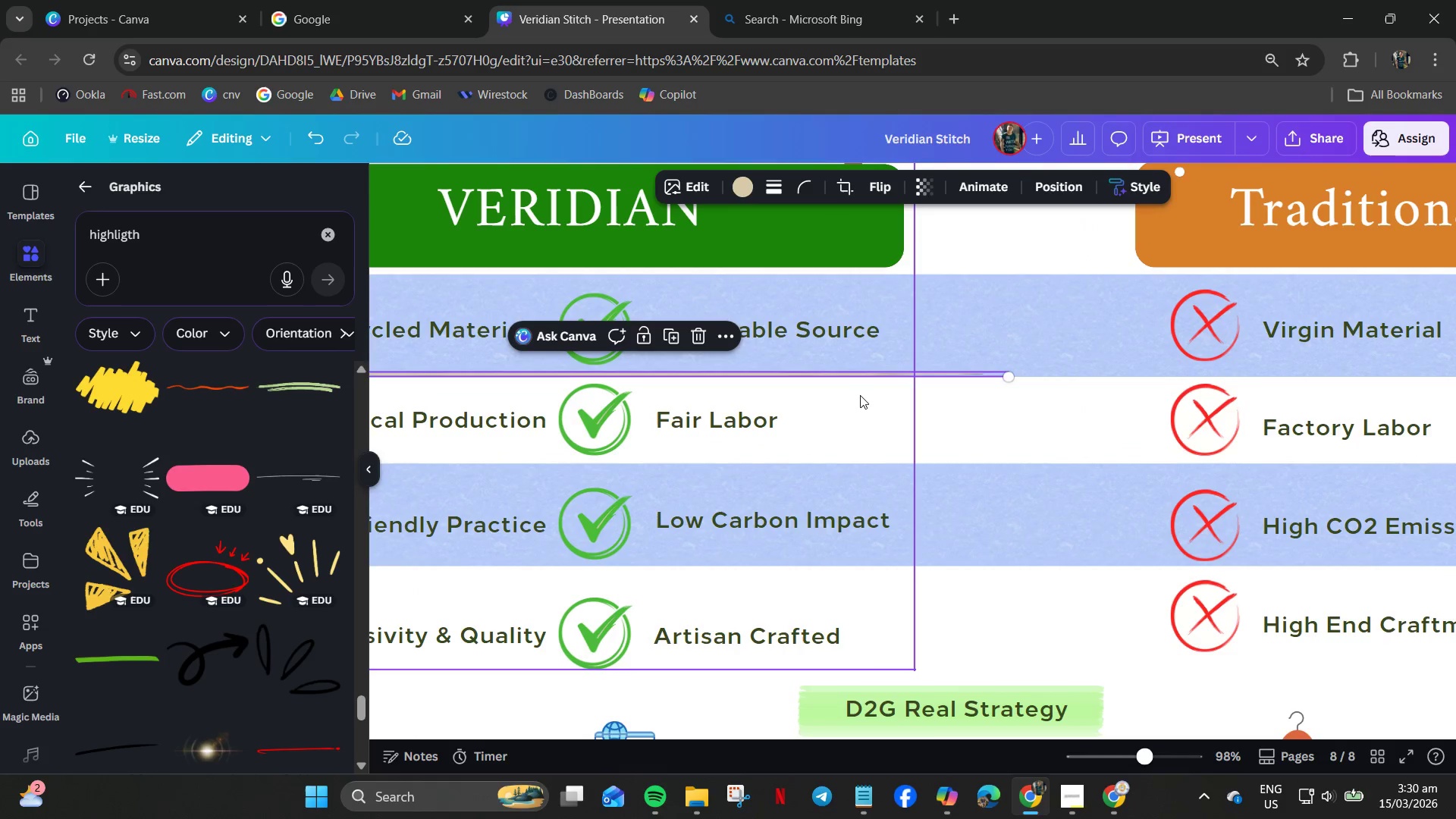 
left_click([864, 397])
 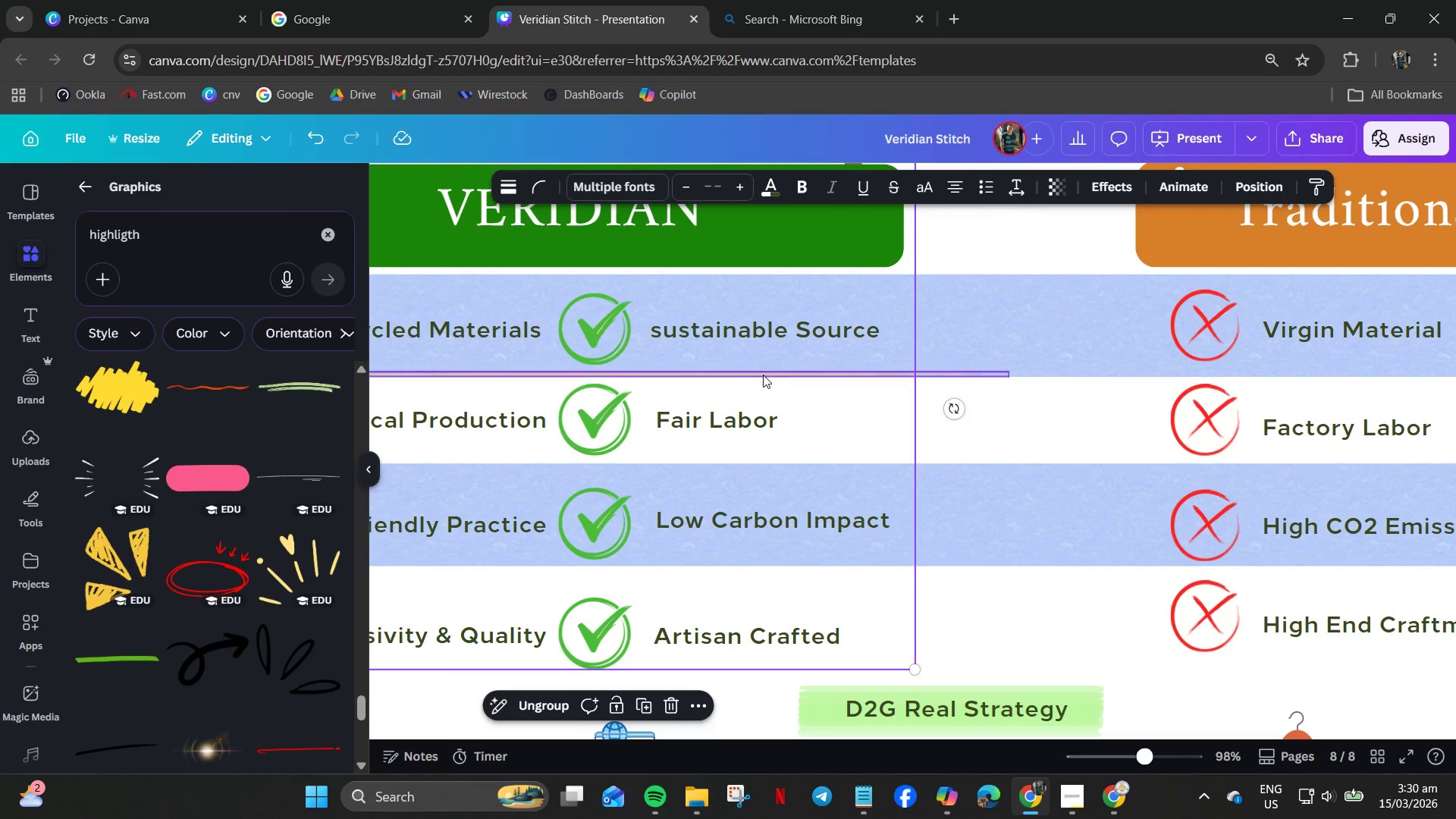 
left_click([757, 375])
 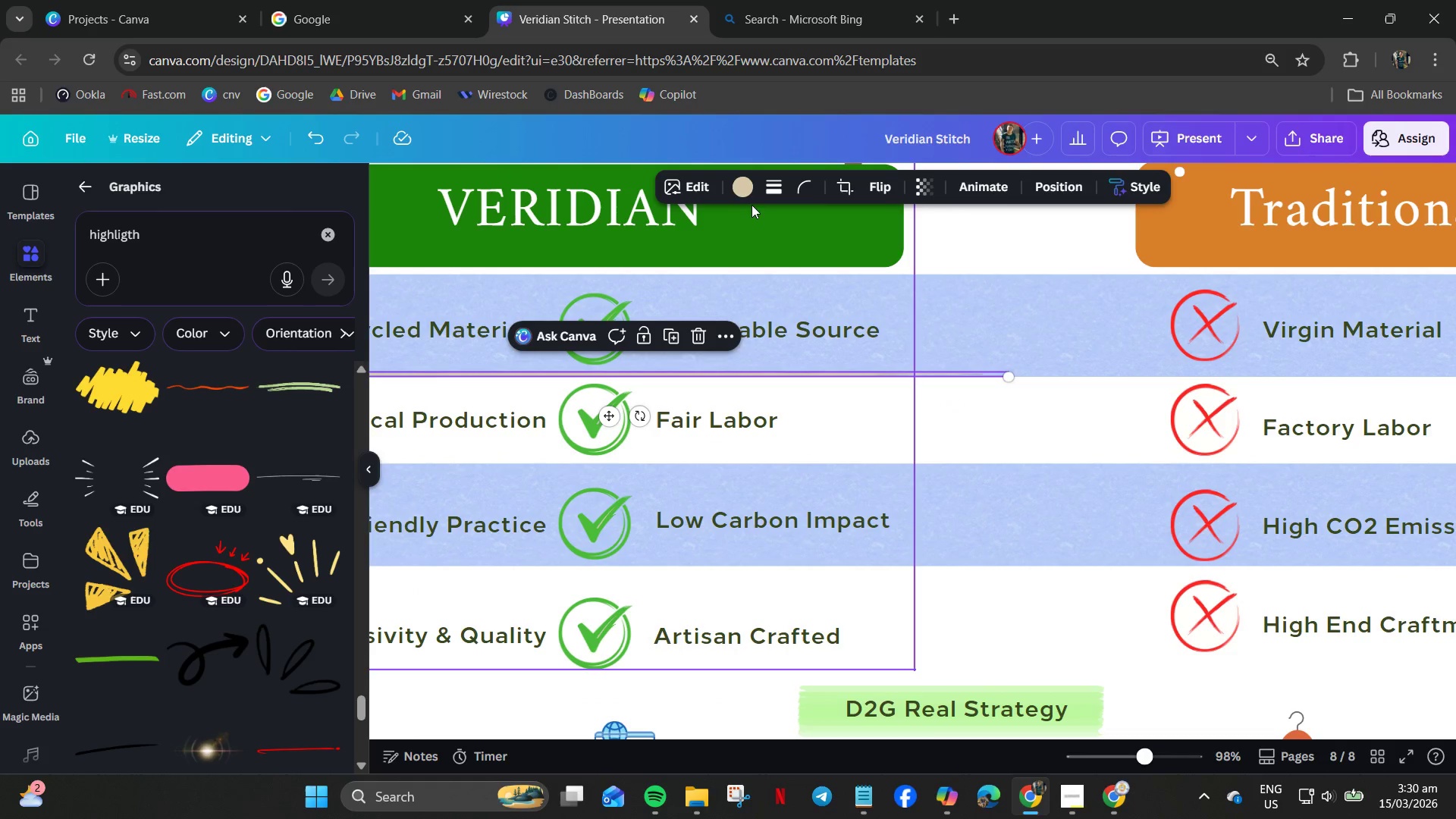 
left_click([739, 191])
 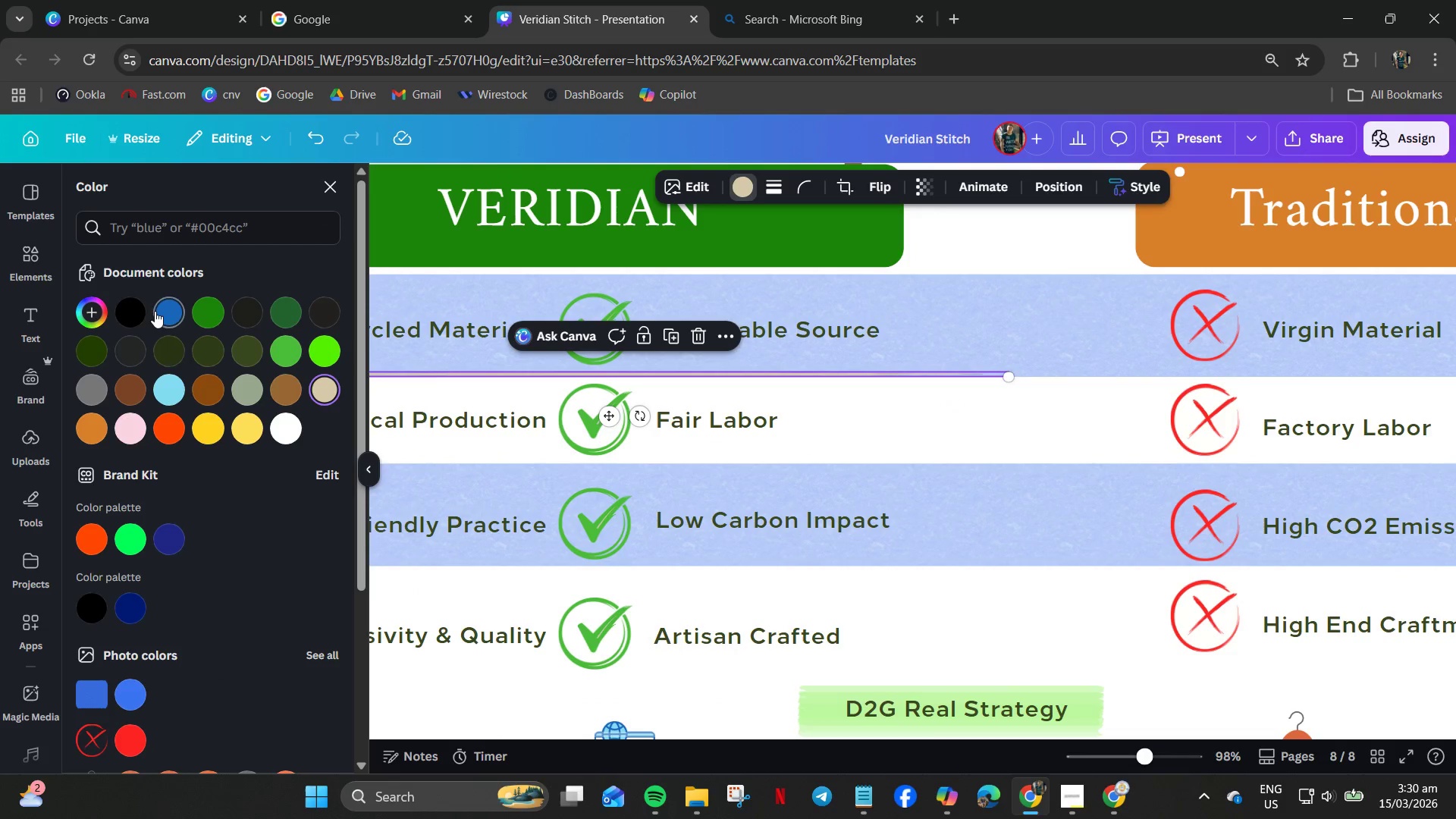 
left_click([159, 311])
 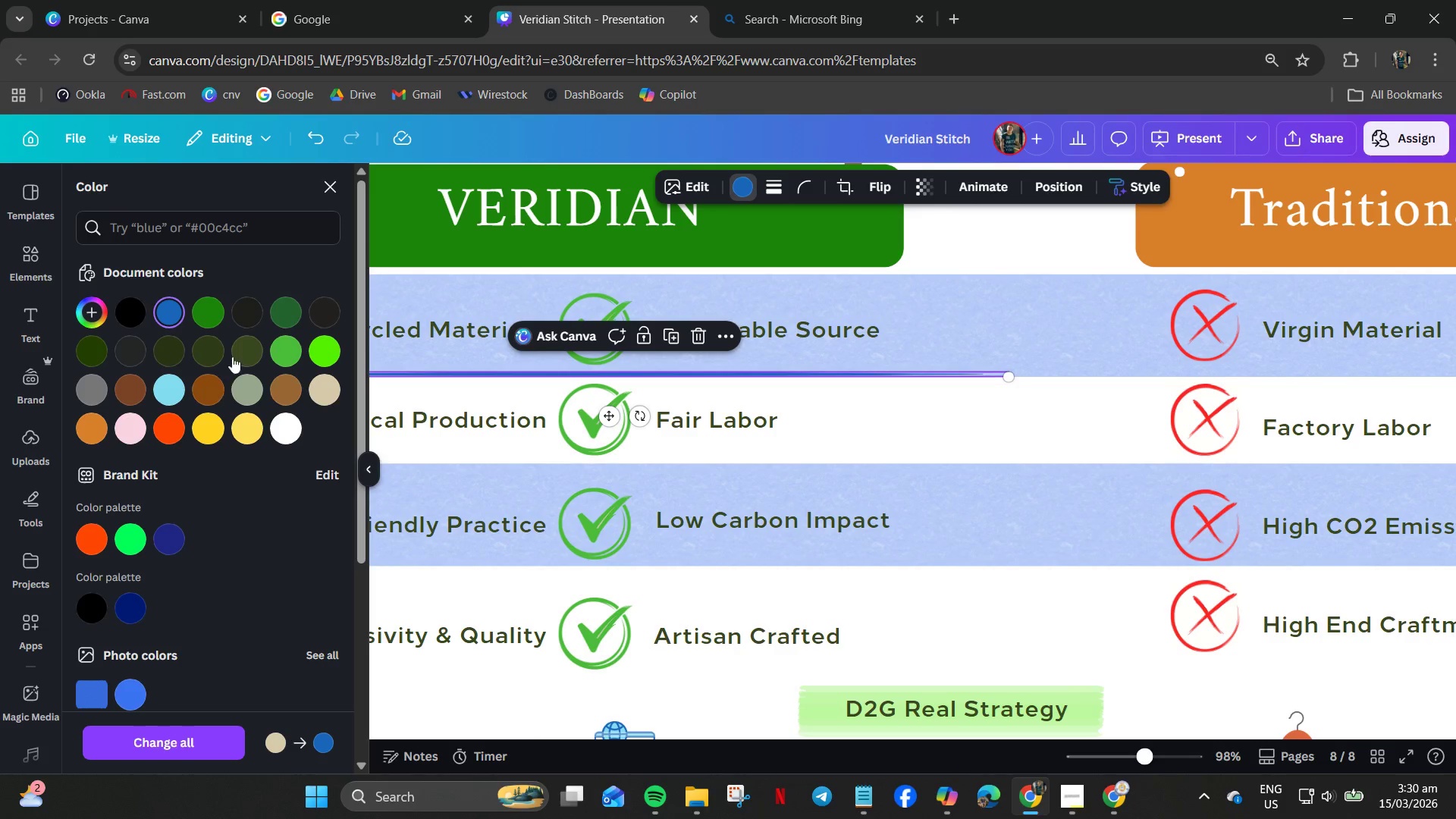 
left_click([316, 352])
 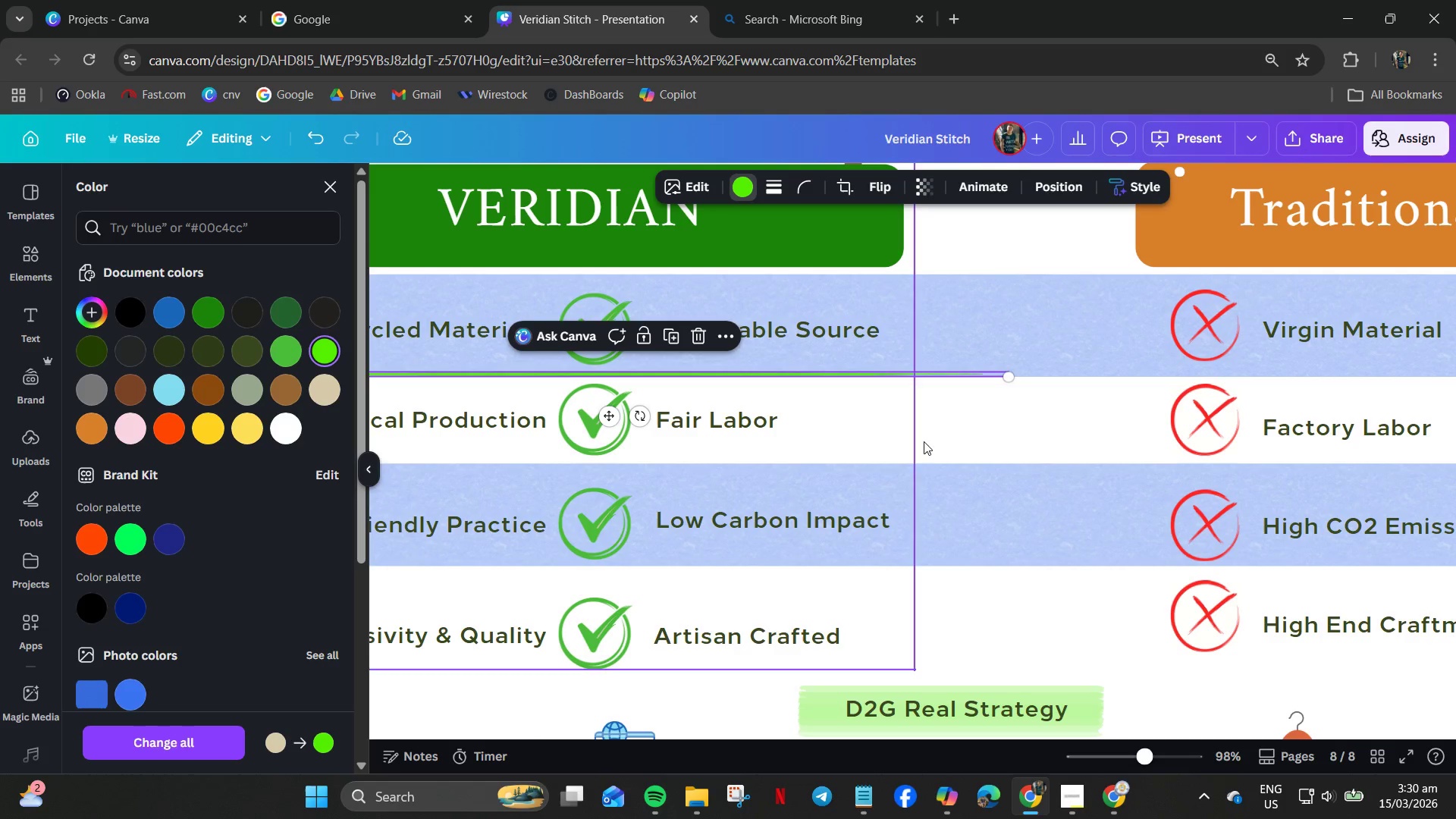 
left_click([981, 419])
 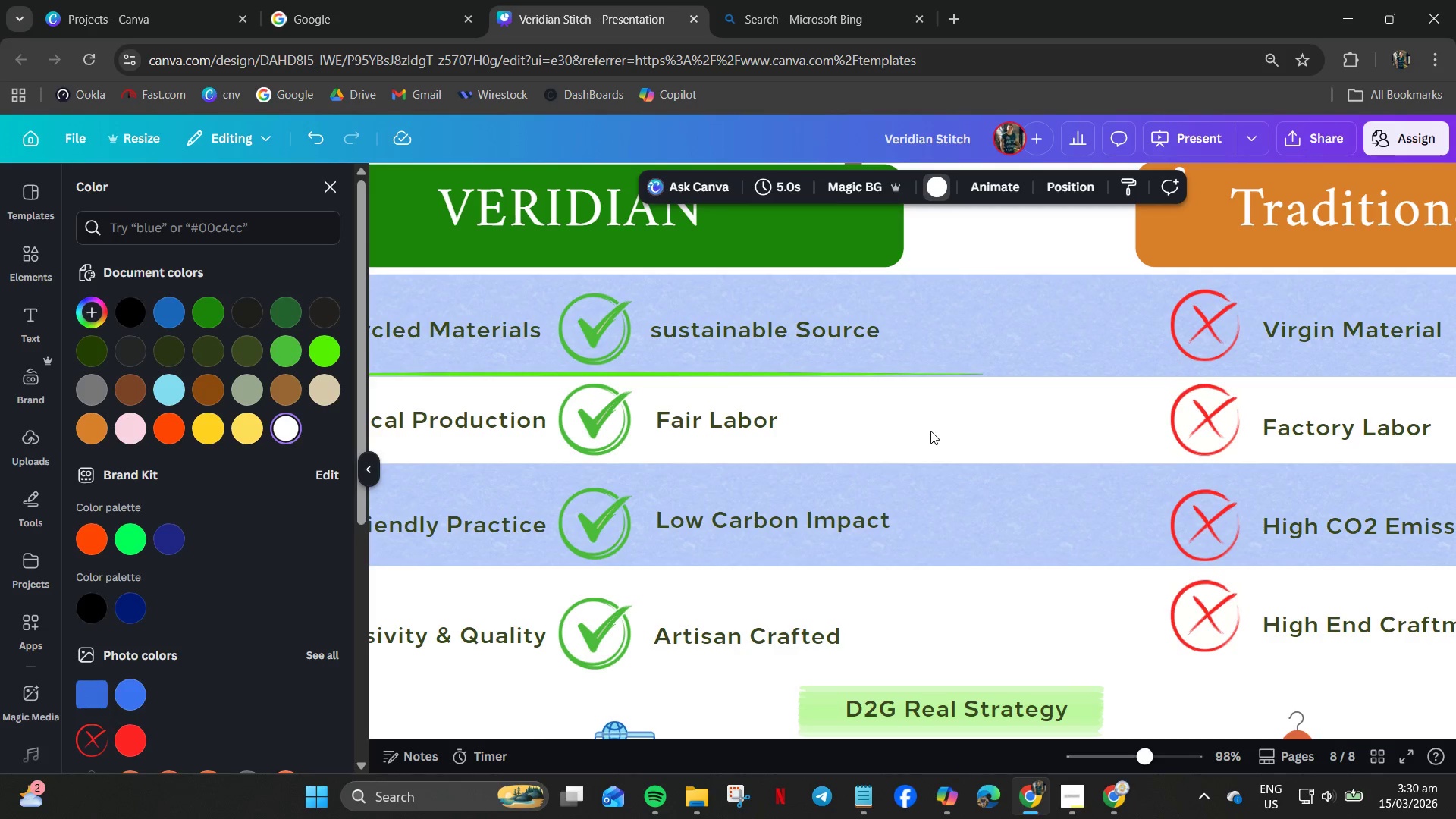 
key(Control+Z)
 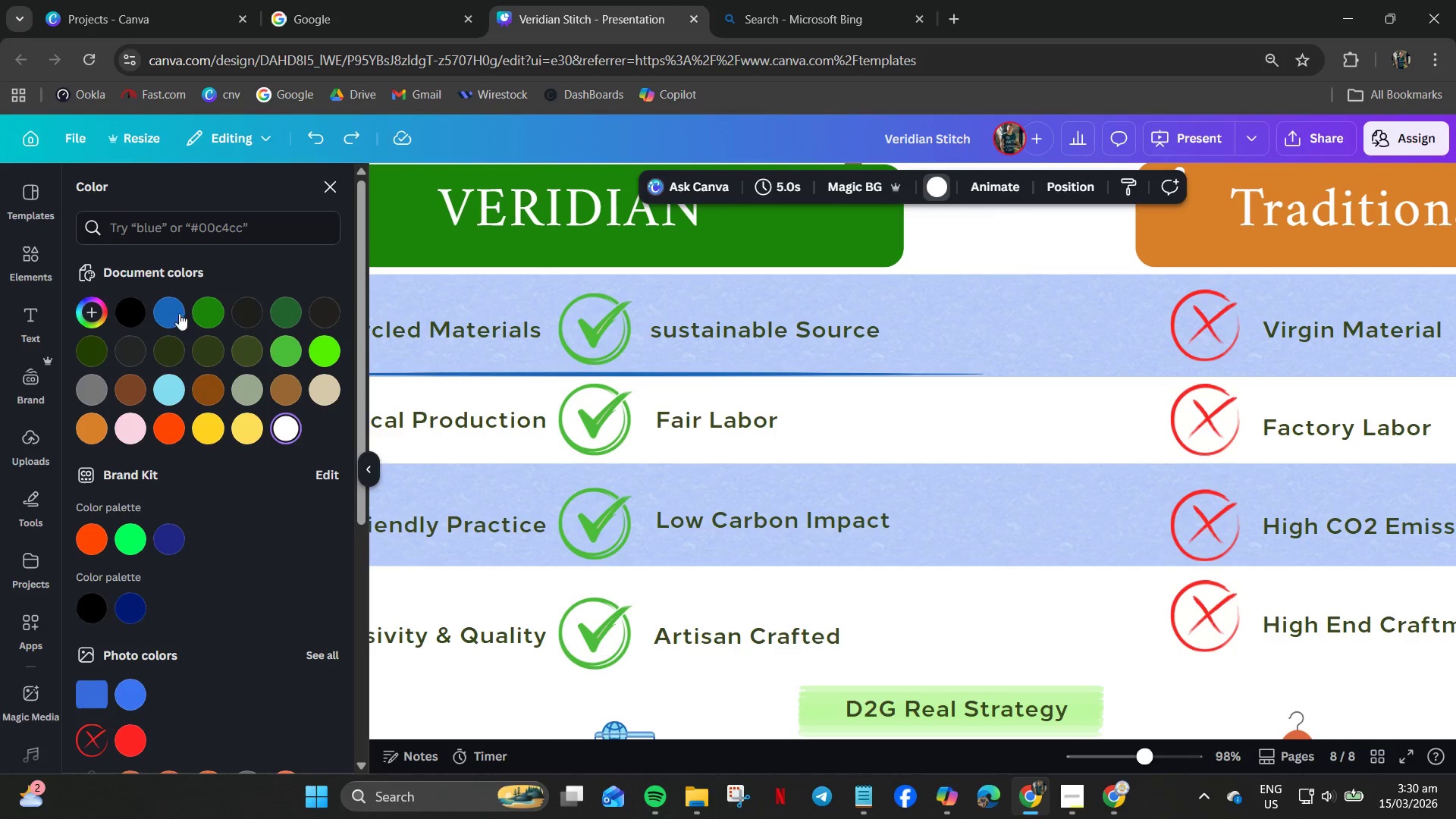 
left_click([168, 319])
 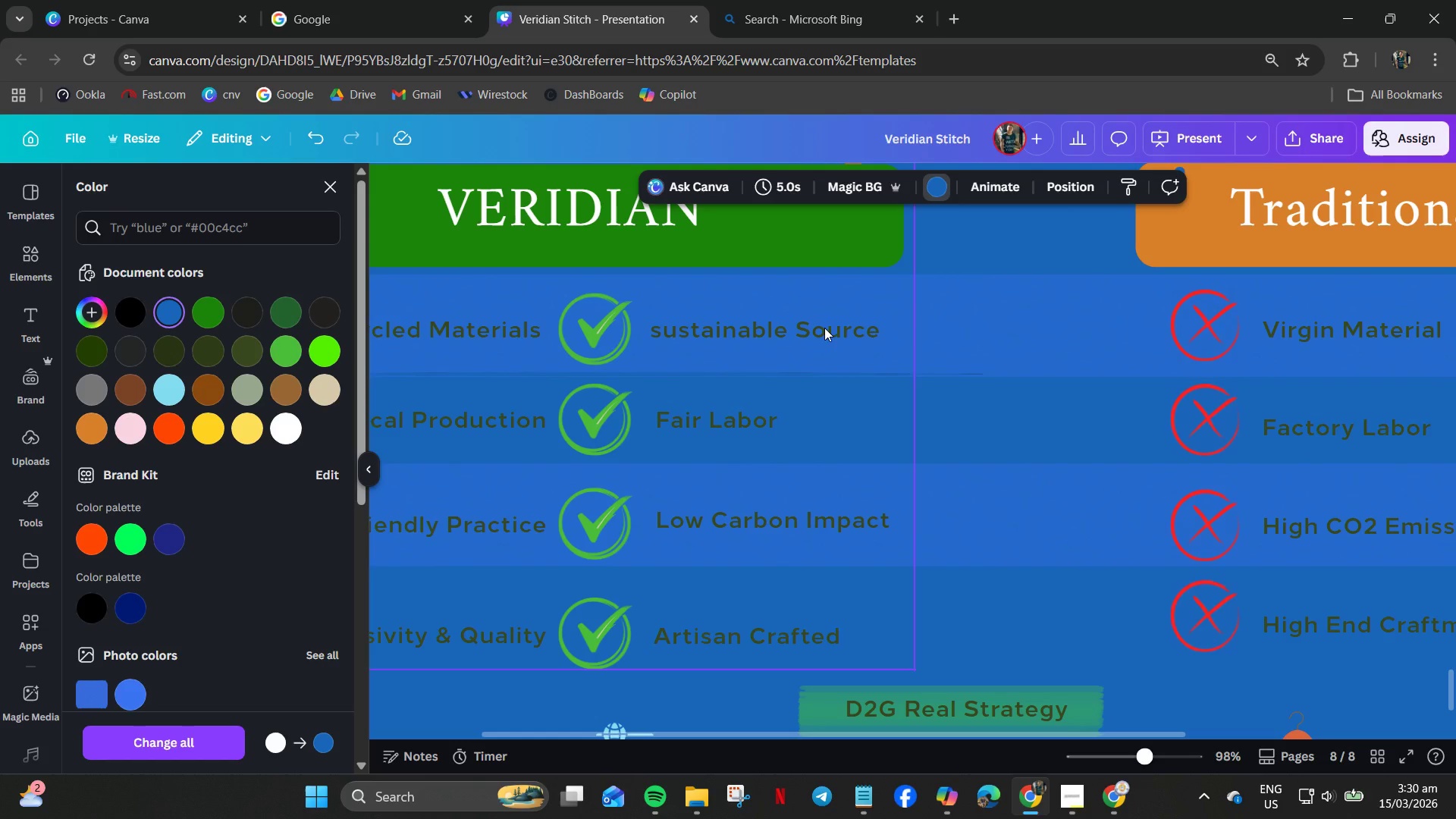 
key(Control+Z)
 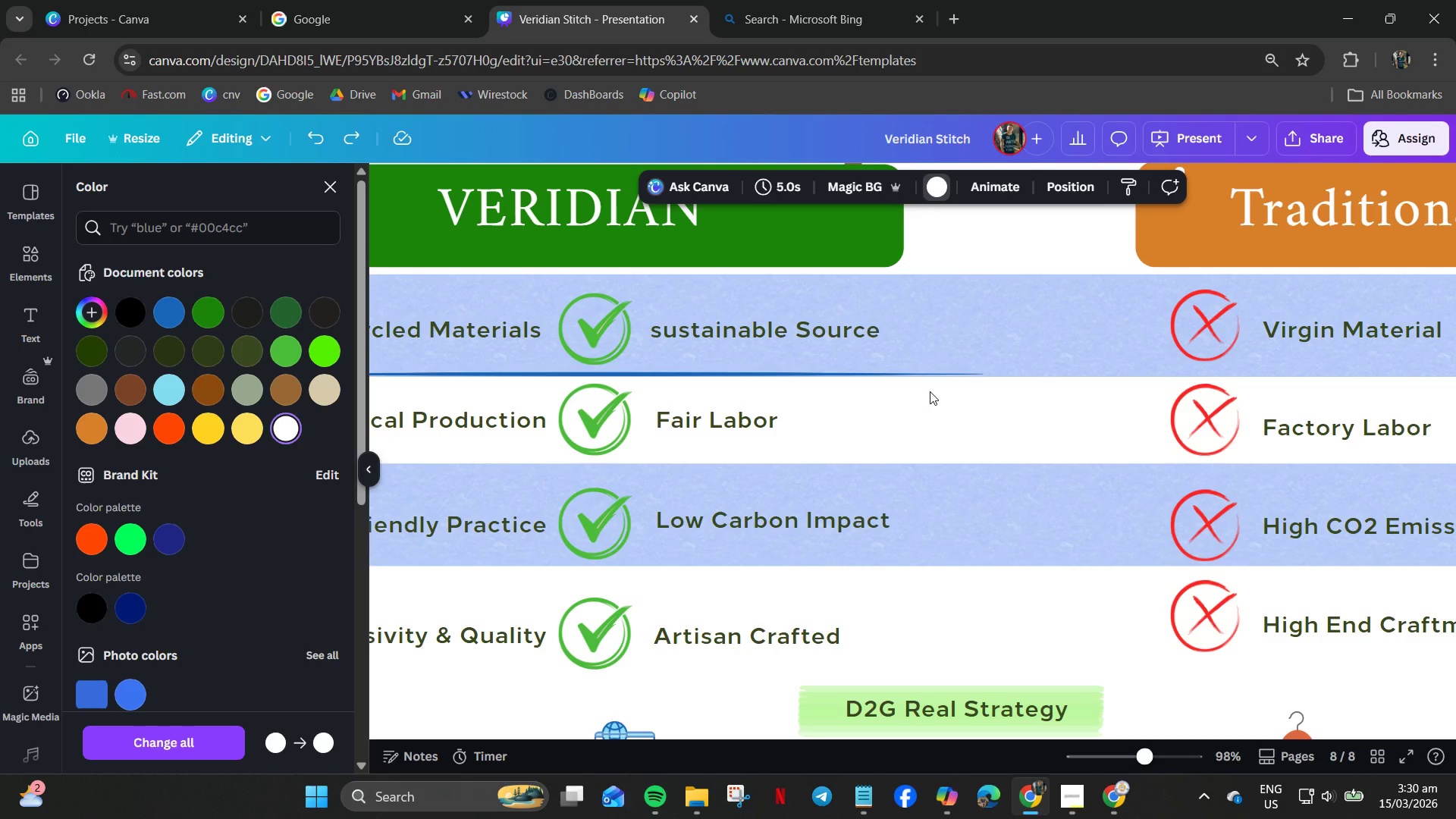 
left_click([952, 390])
 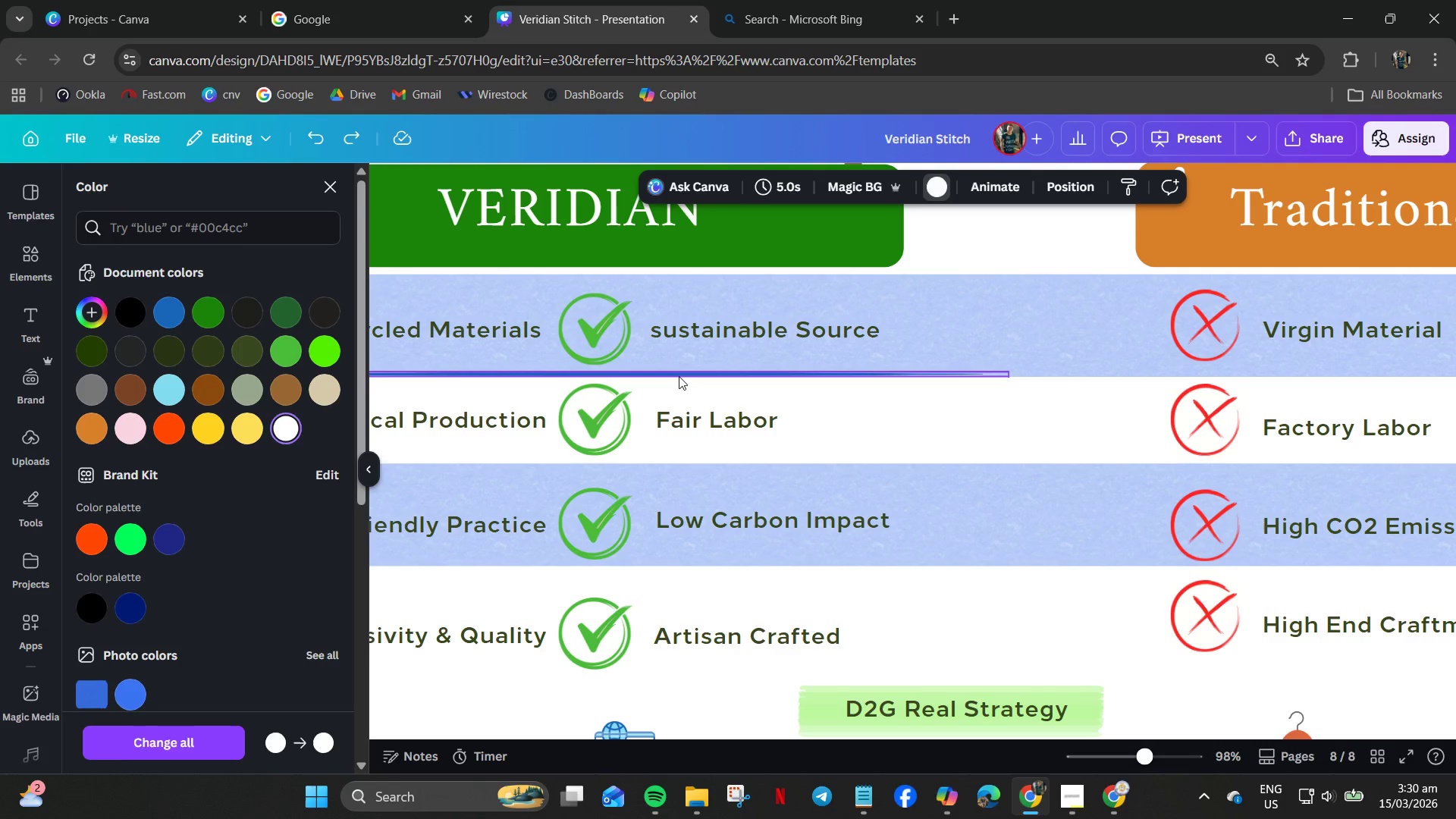 
left_click_drag(start_coordinate=[678, 375], to_coordinate=[689, 377])
 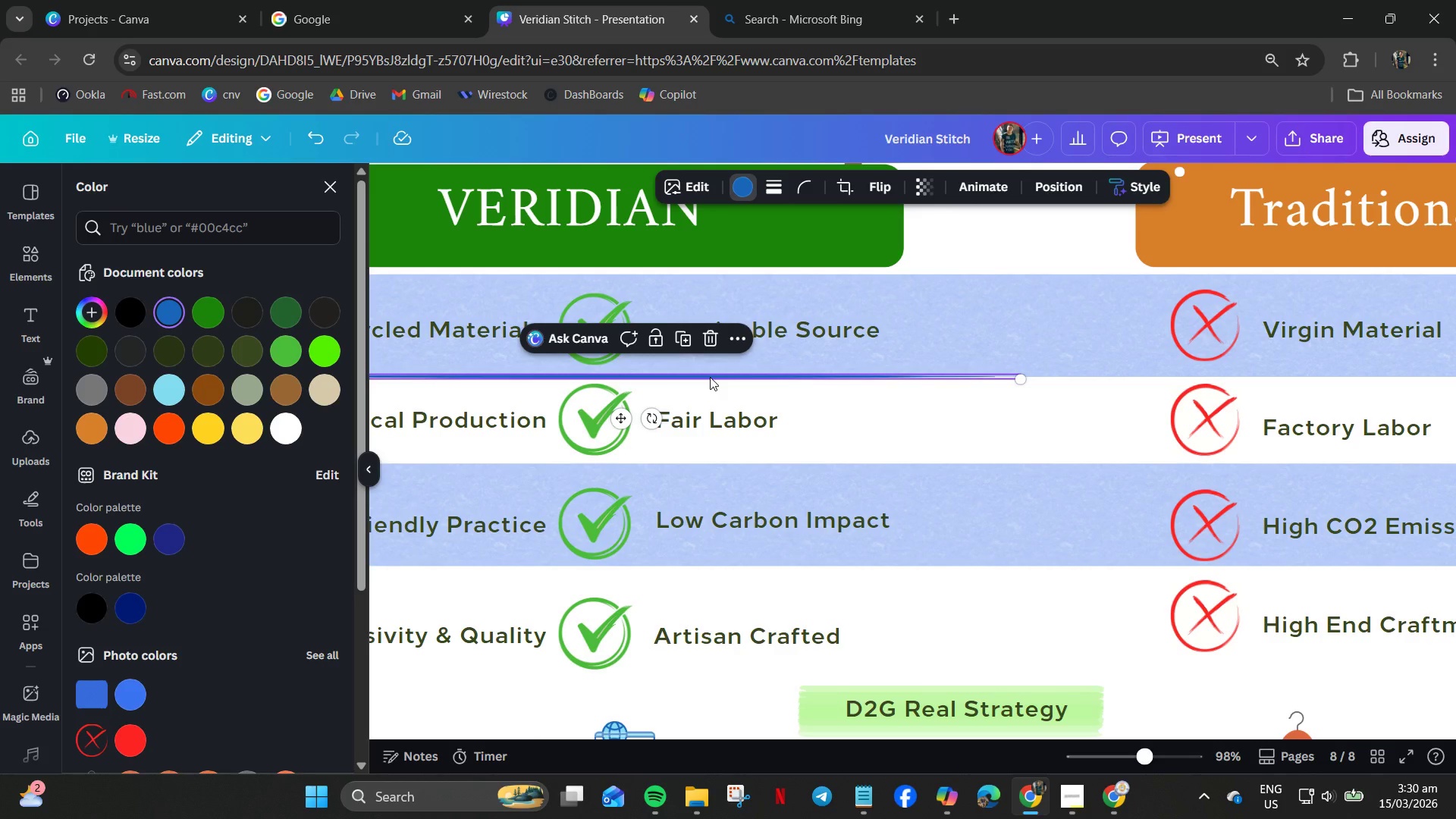 
left_click([710, 377])
 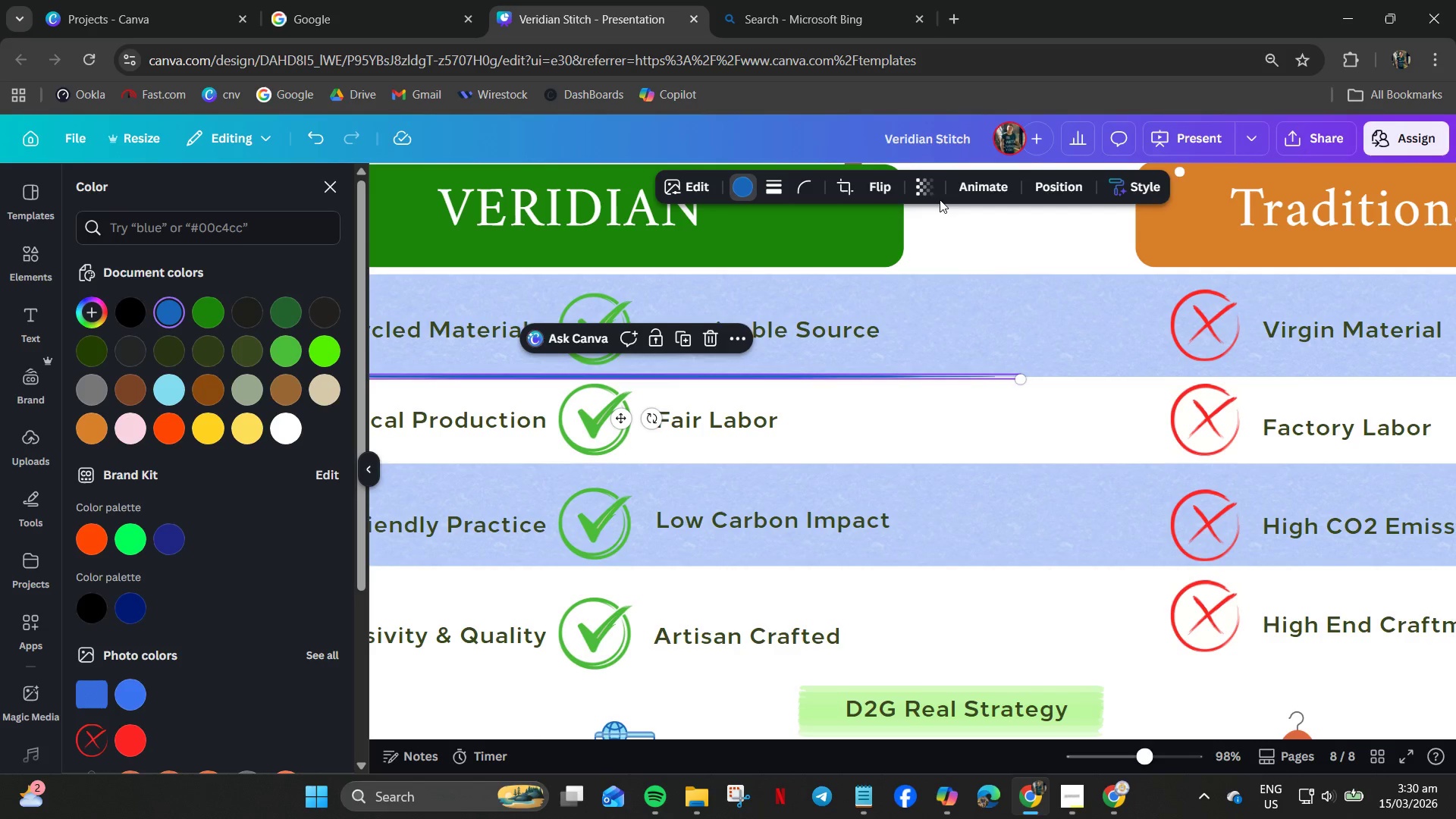 
left_click([932, 191])
 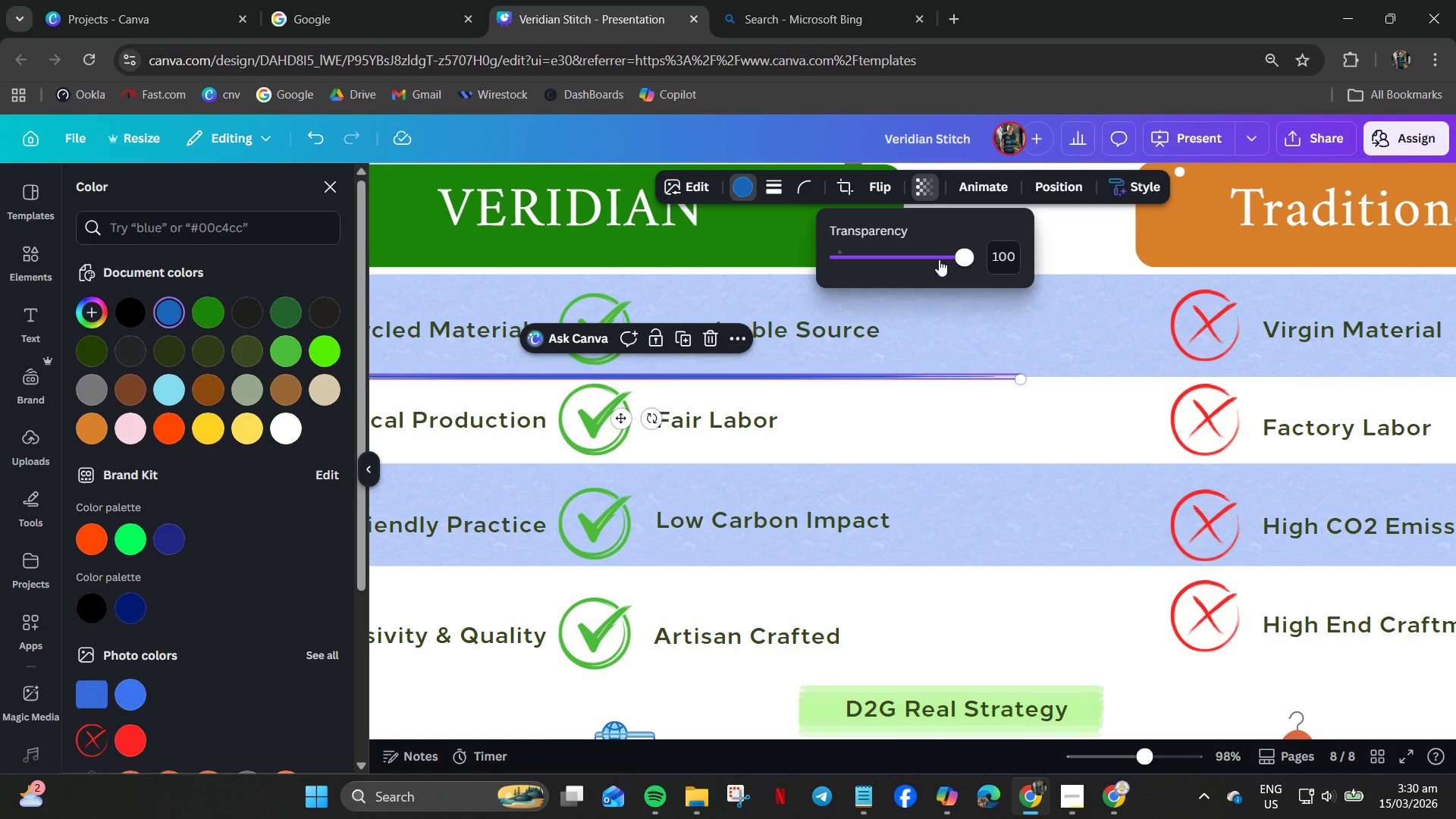 
left_click_drag(start_coordinate=[956, 259], to_coordinate=[917, 261])
 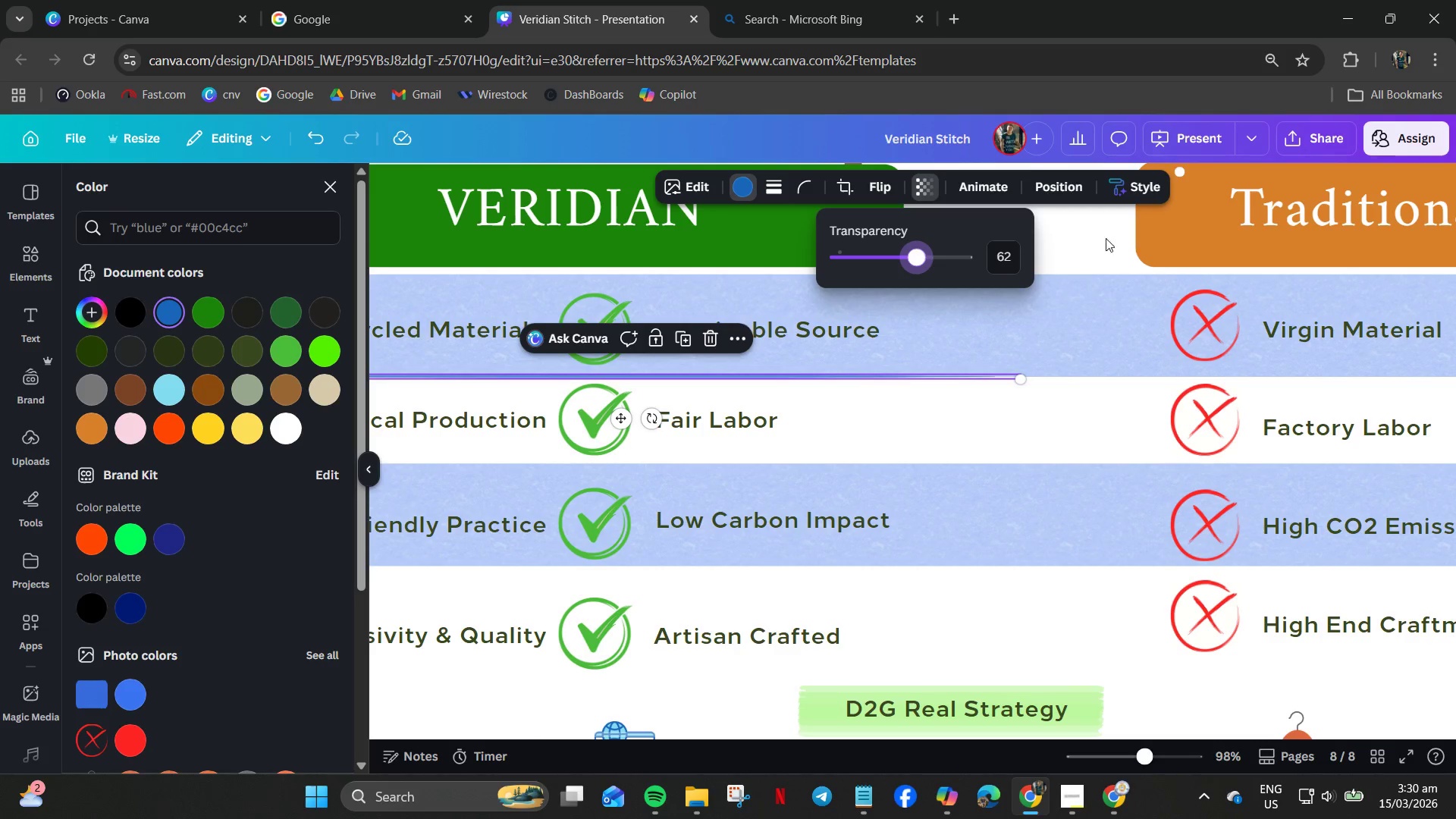 
left_click([1097, 241])
 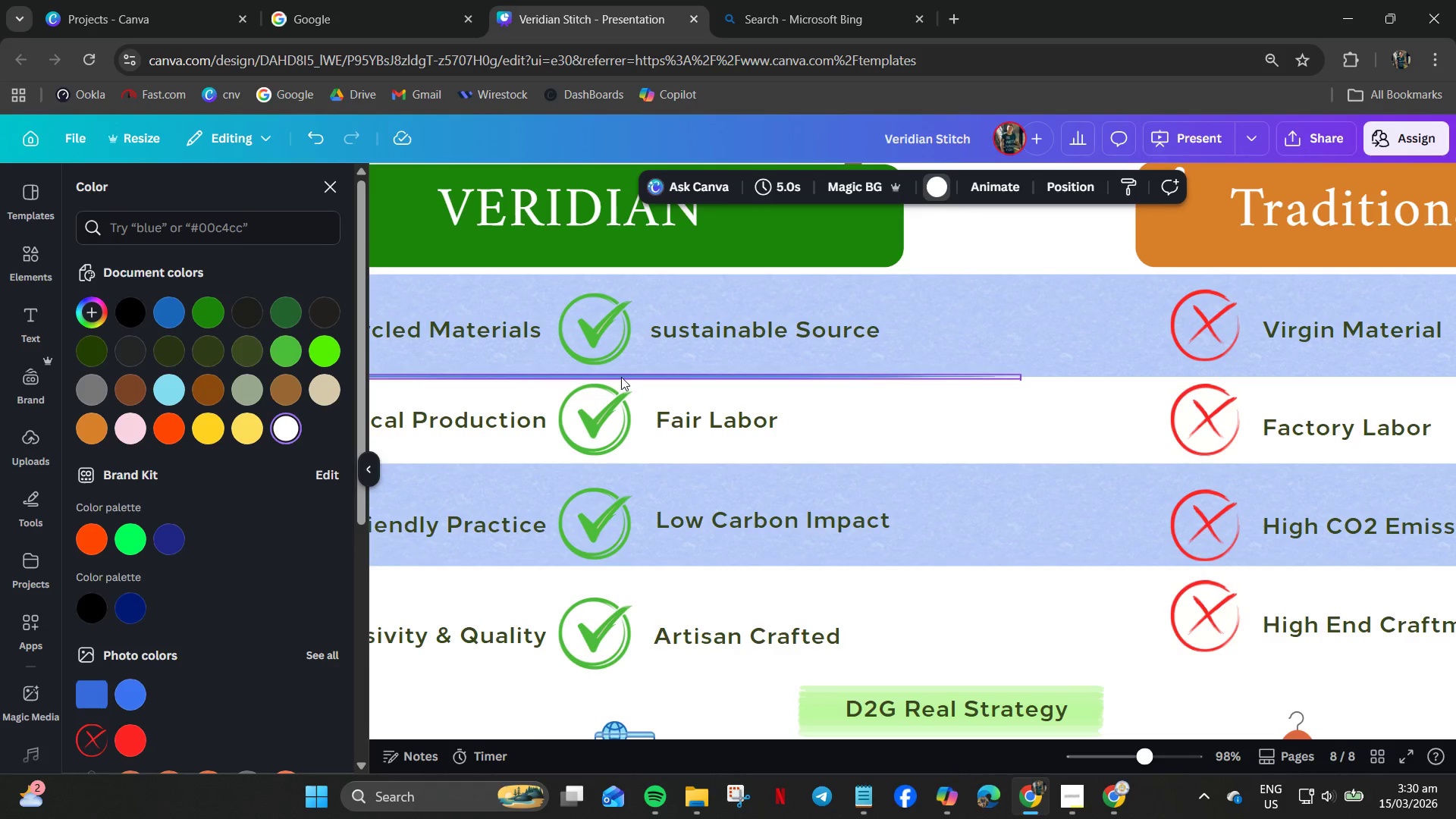 
left_click([621, 377])
 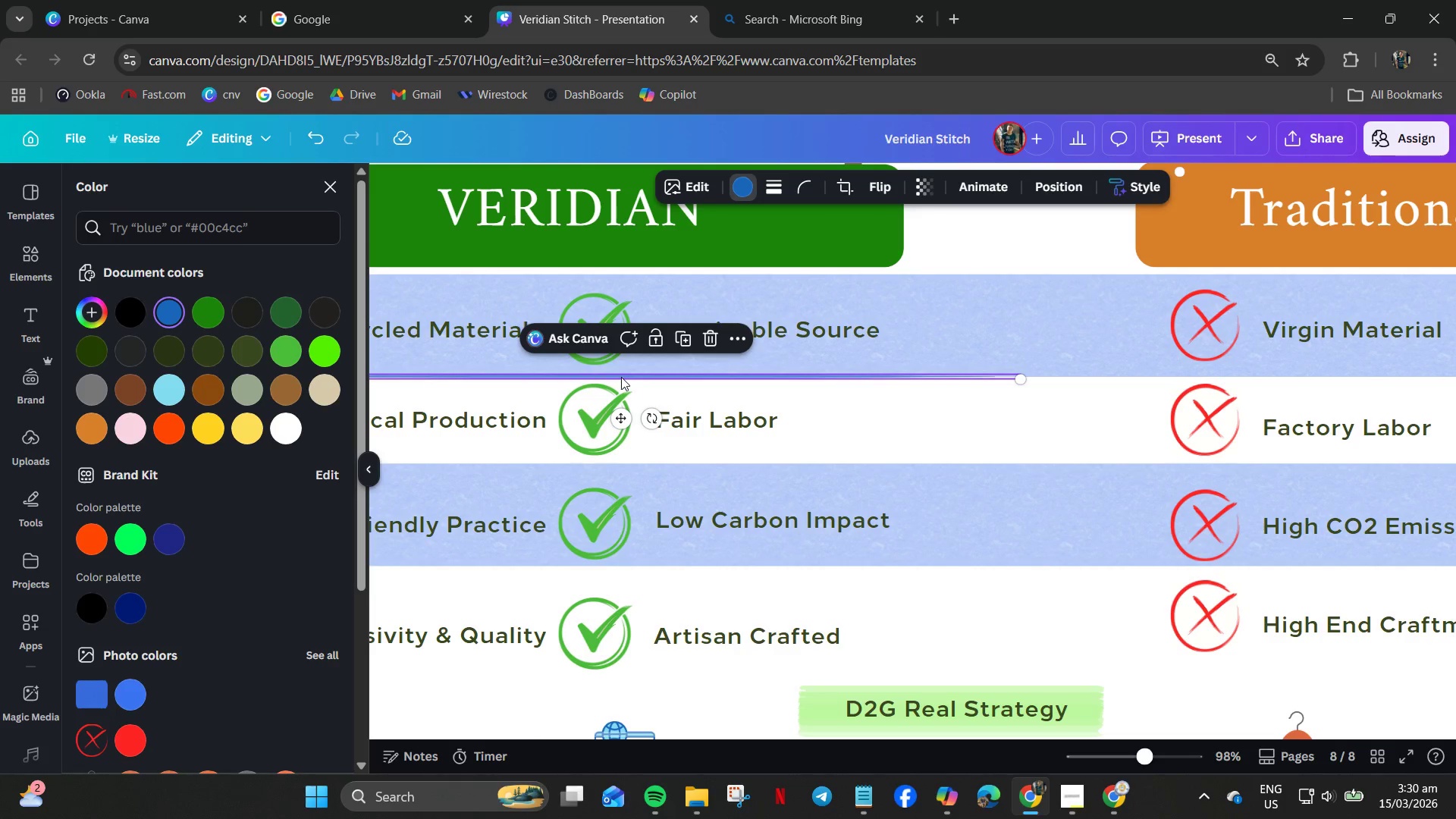 
key(Control+C)
 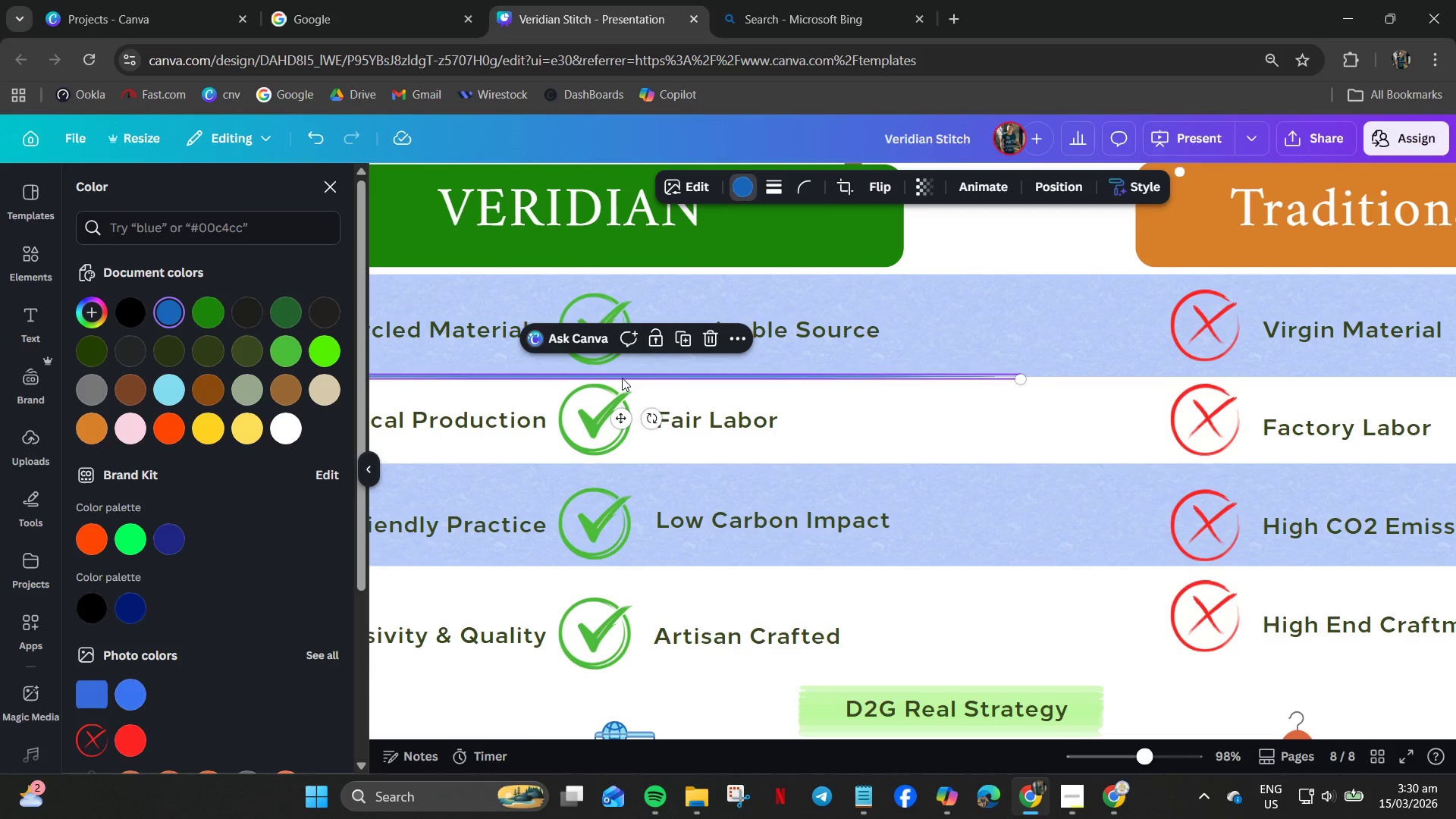 
key(Control+V)
 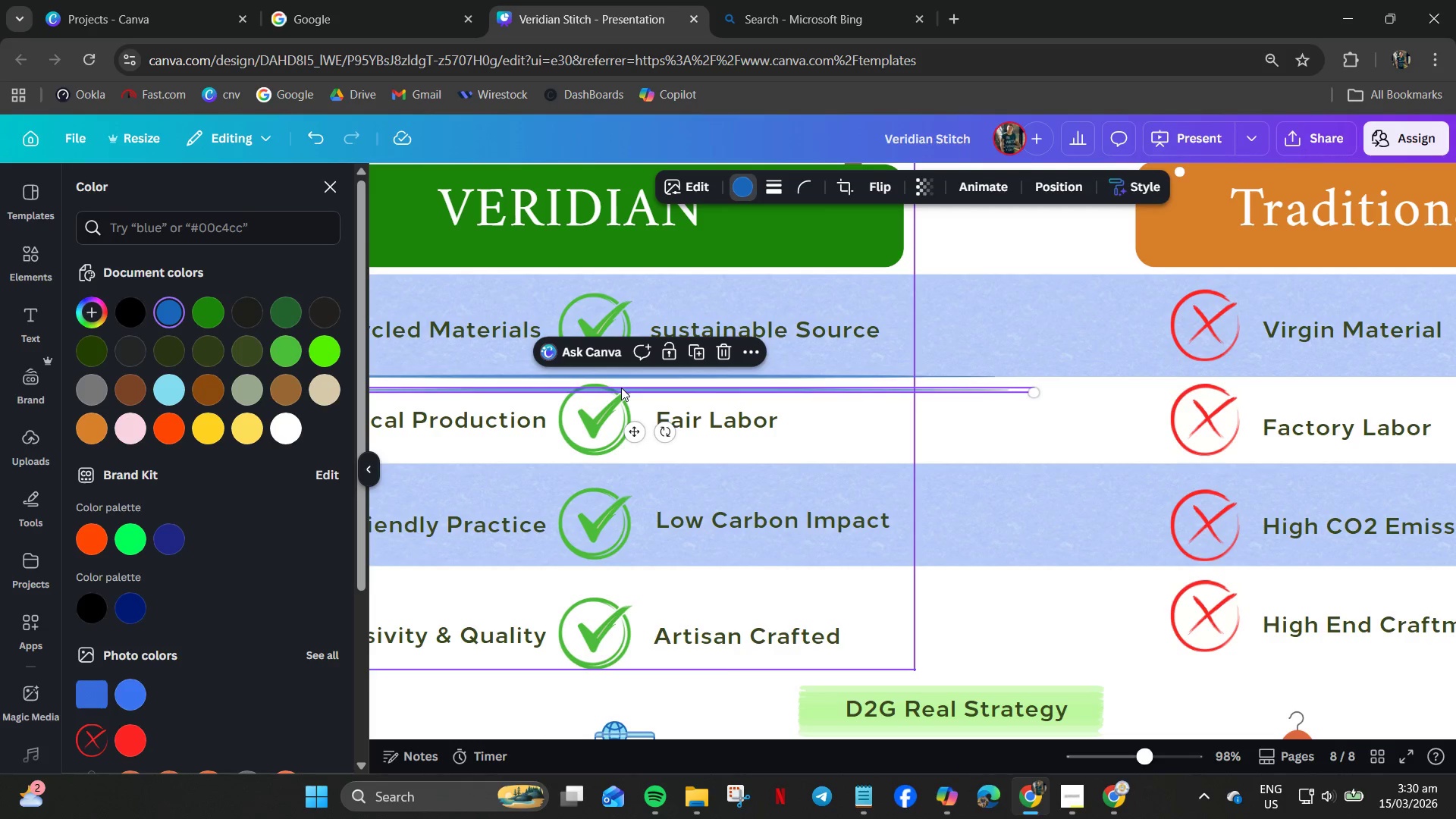 
left_click_drag(start_coordinate=[621, 388], to_coordinate=[618, 464])
 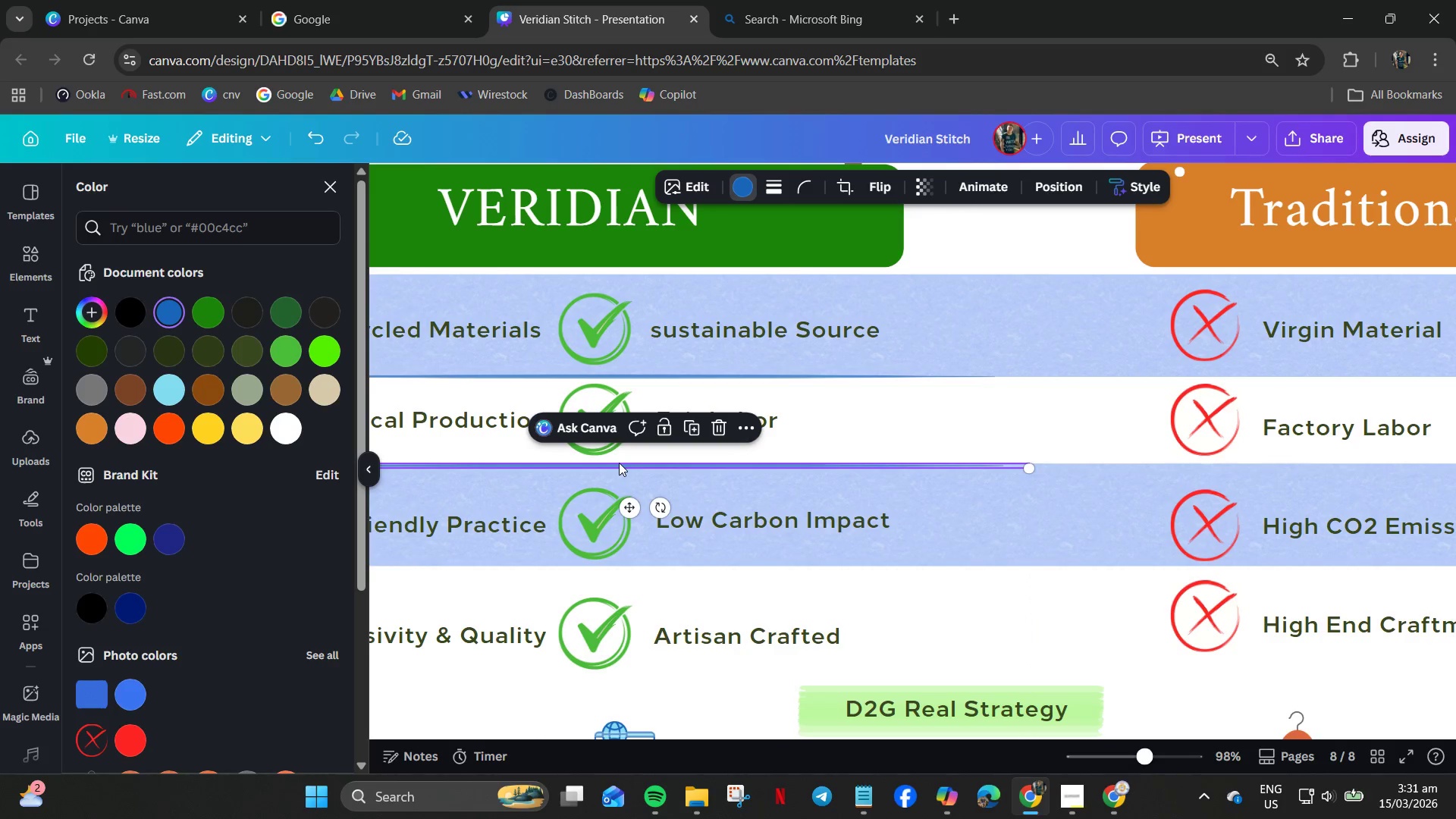 
key(Control+C)
 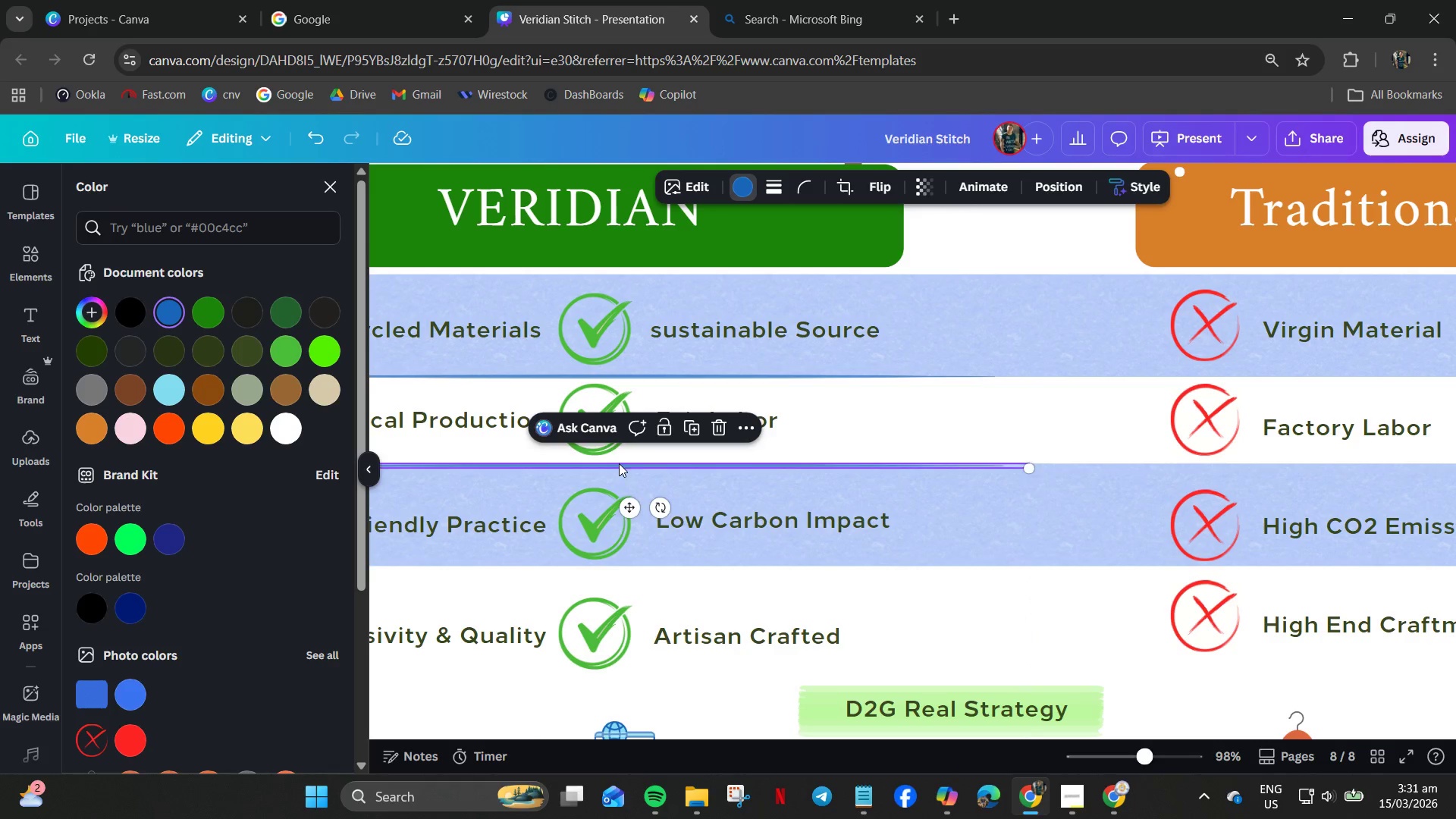 
key(Control+V)
 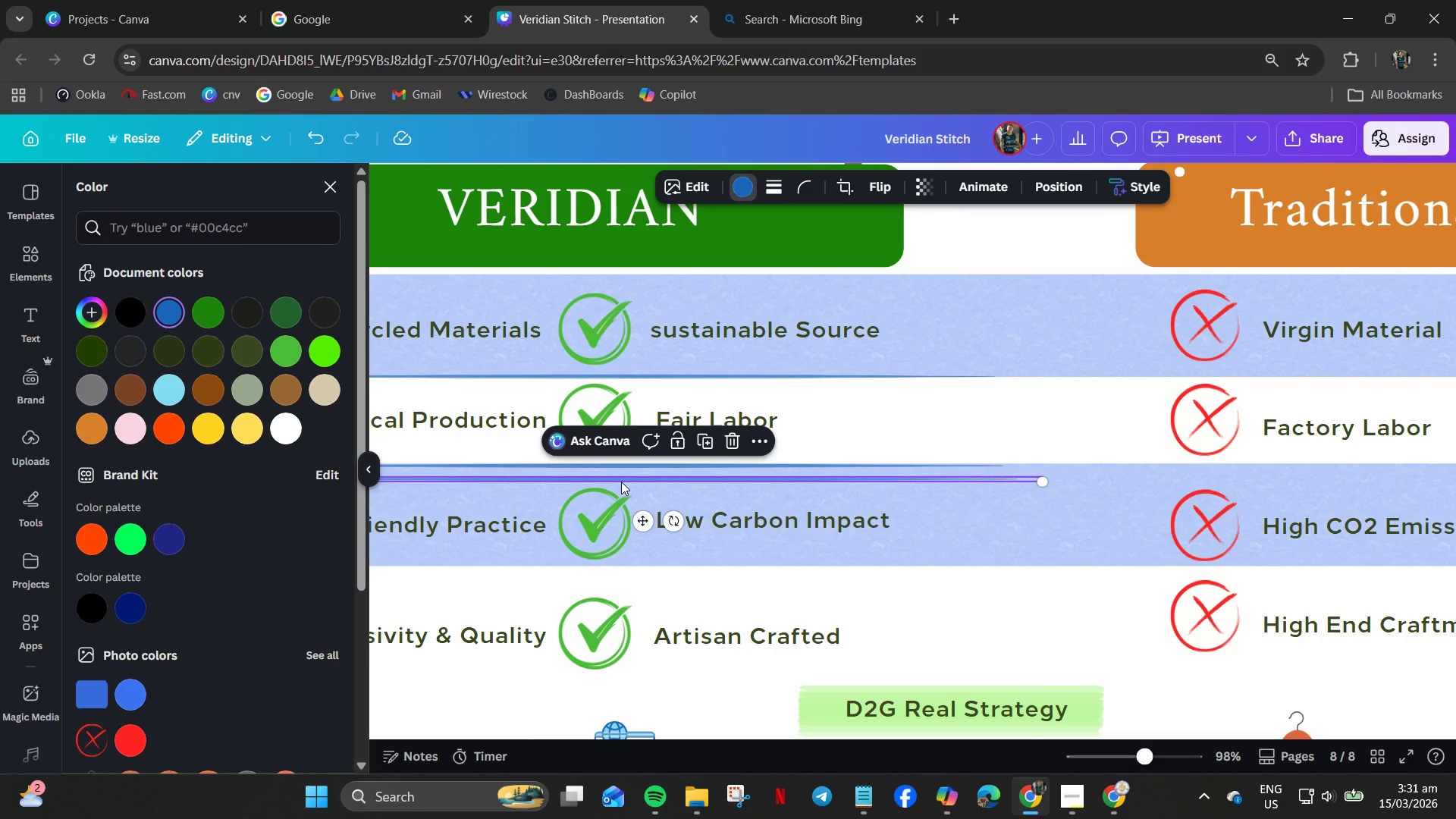 
left_click_drag(start_coordinate=[621, 480], to_coordinate=[621, 570])
 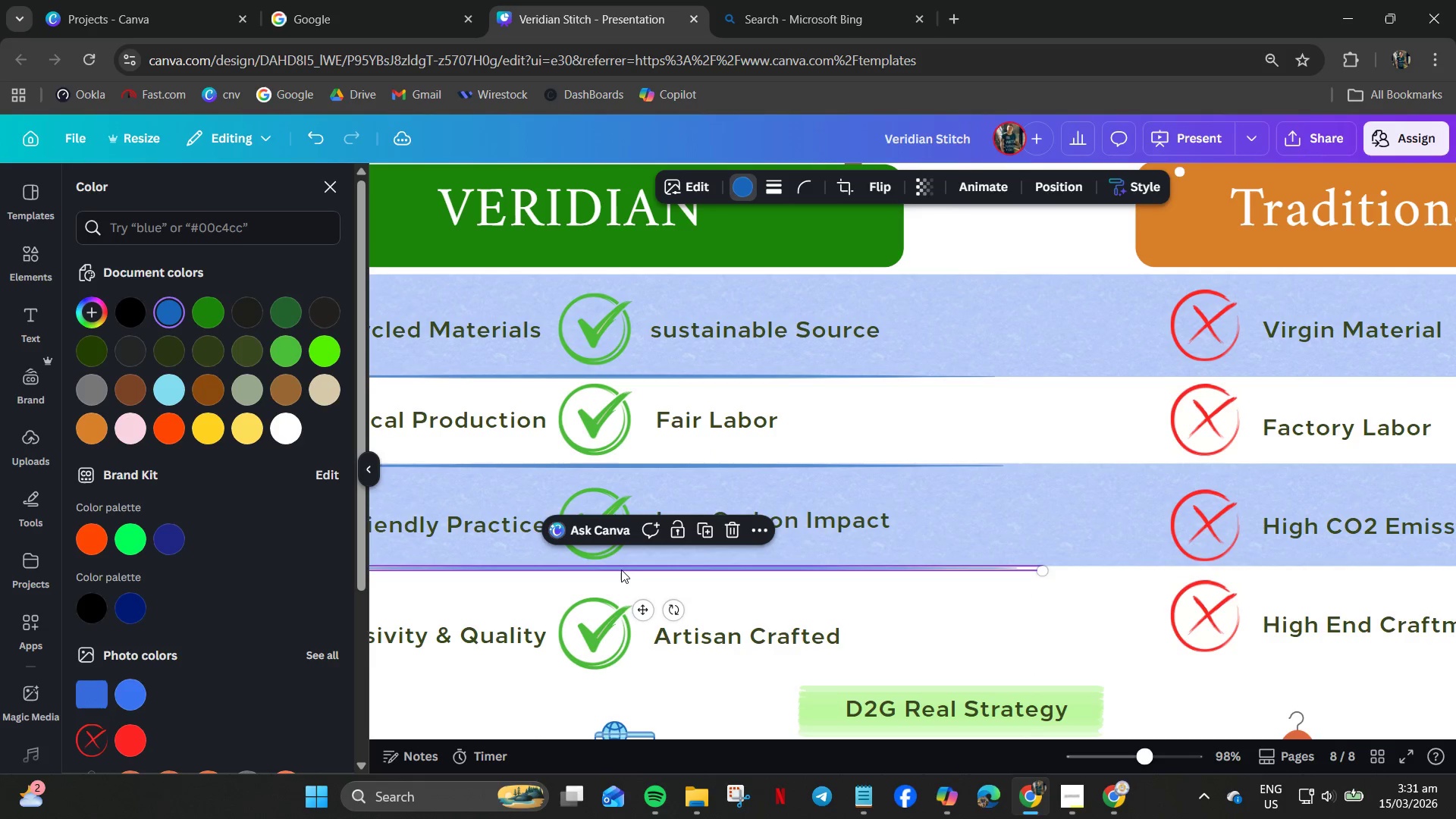 
key(Control+C)
 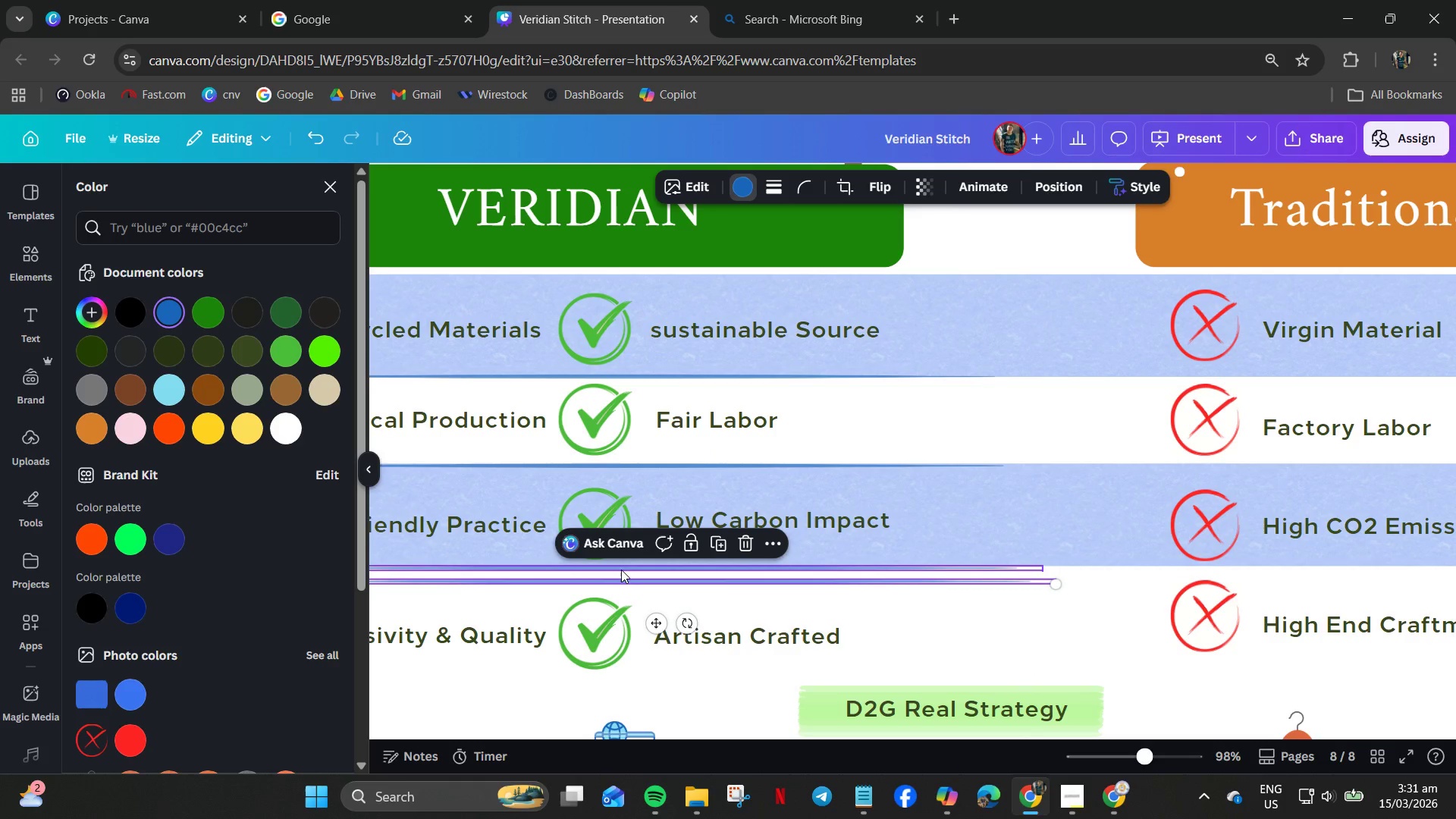 
key(Control+V)
 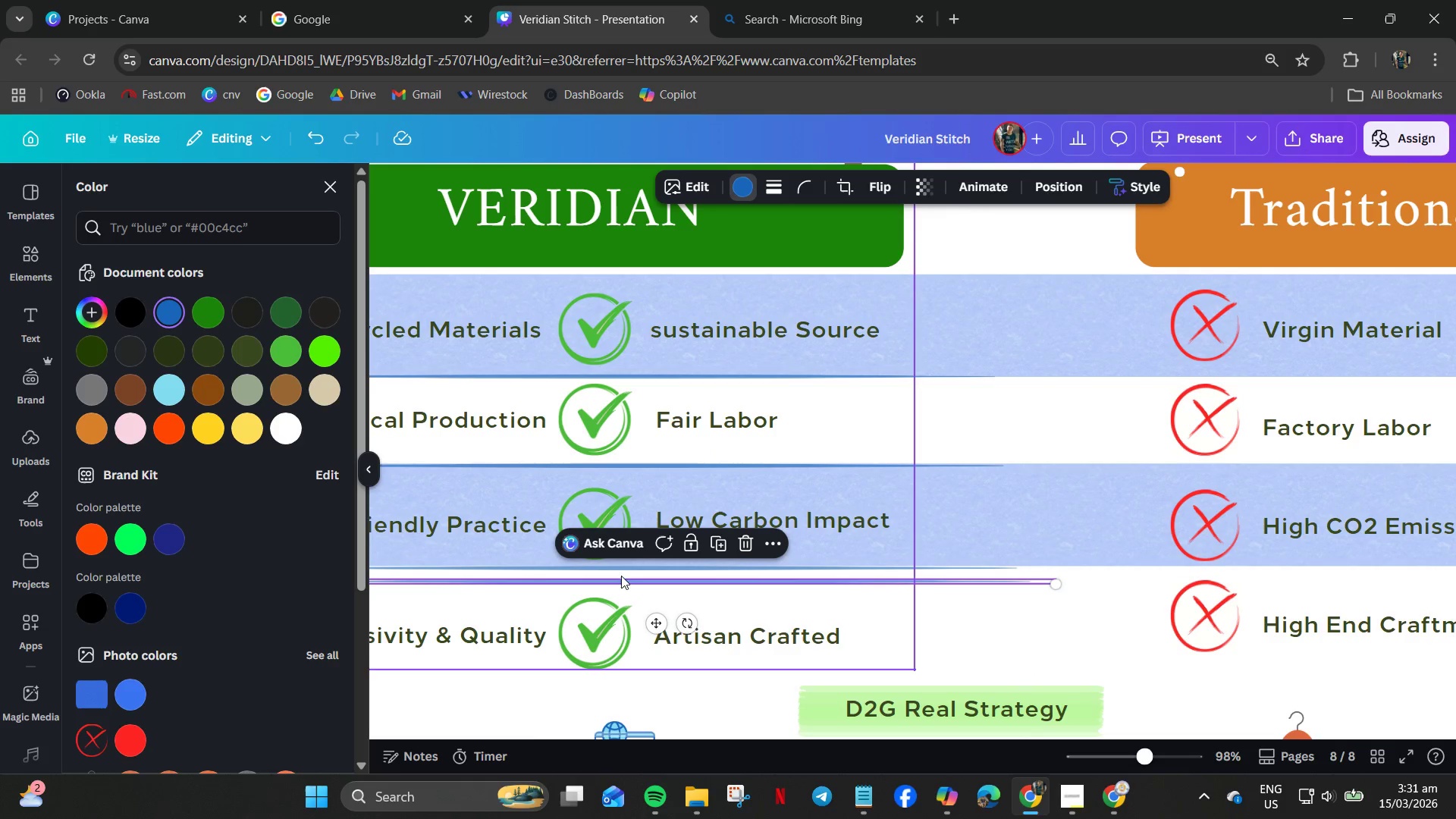 
left_click_drag(start_coordinate=[621, 581], to_coordinate=[626, 679])
 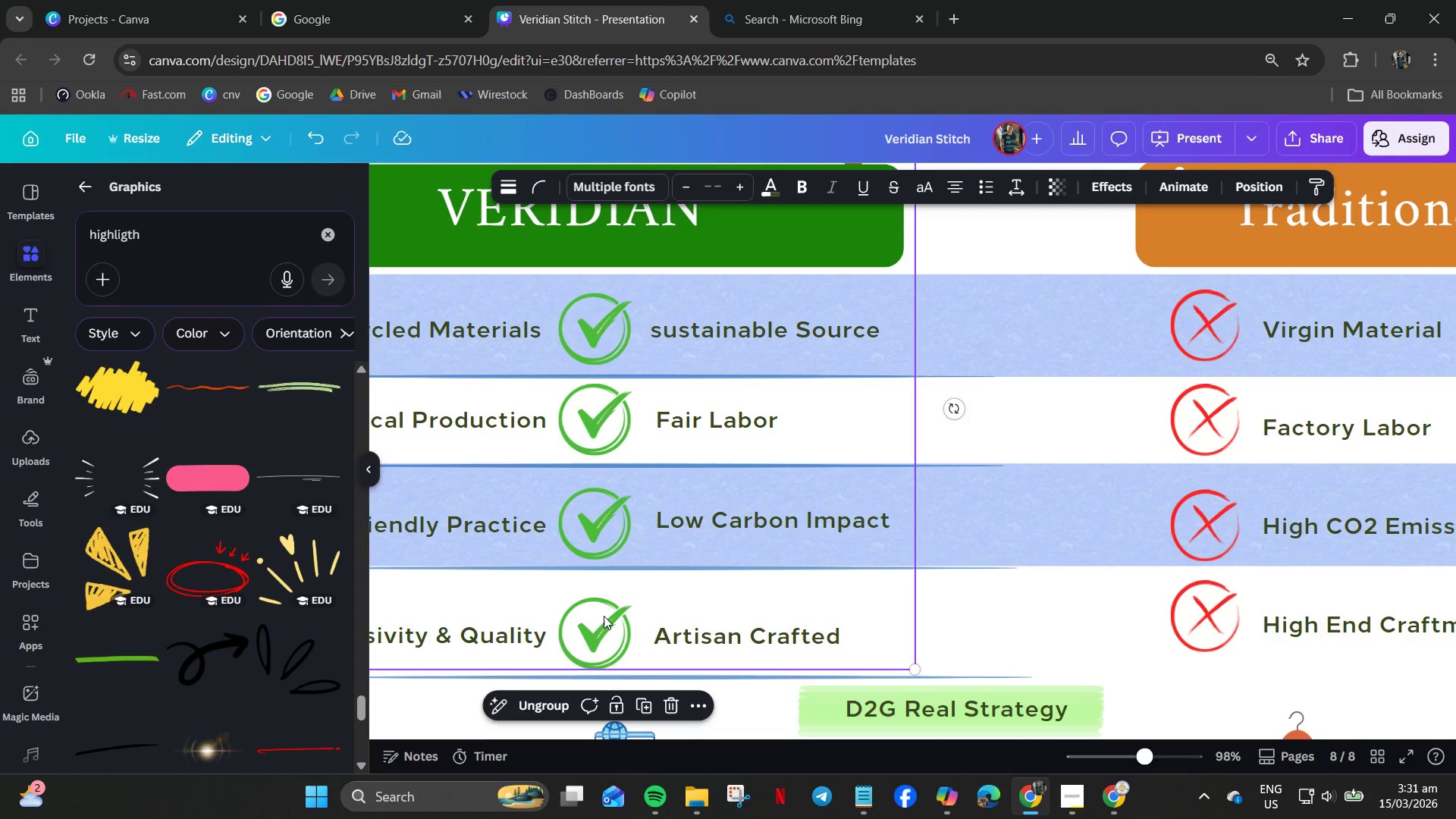 
left_click([604, 616])
 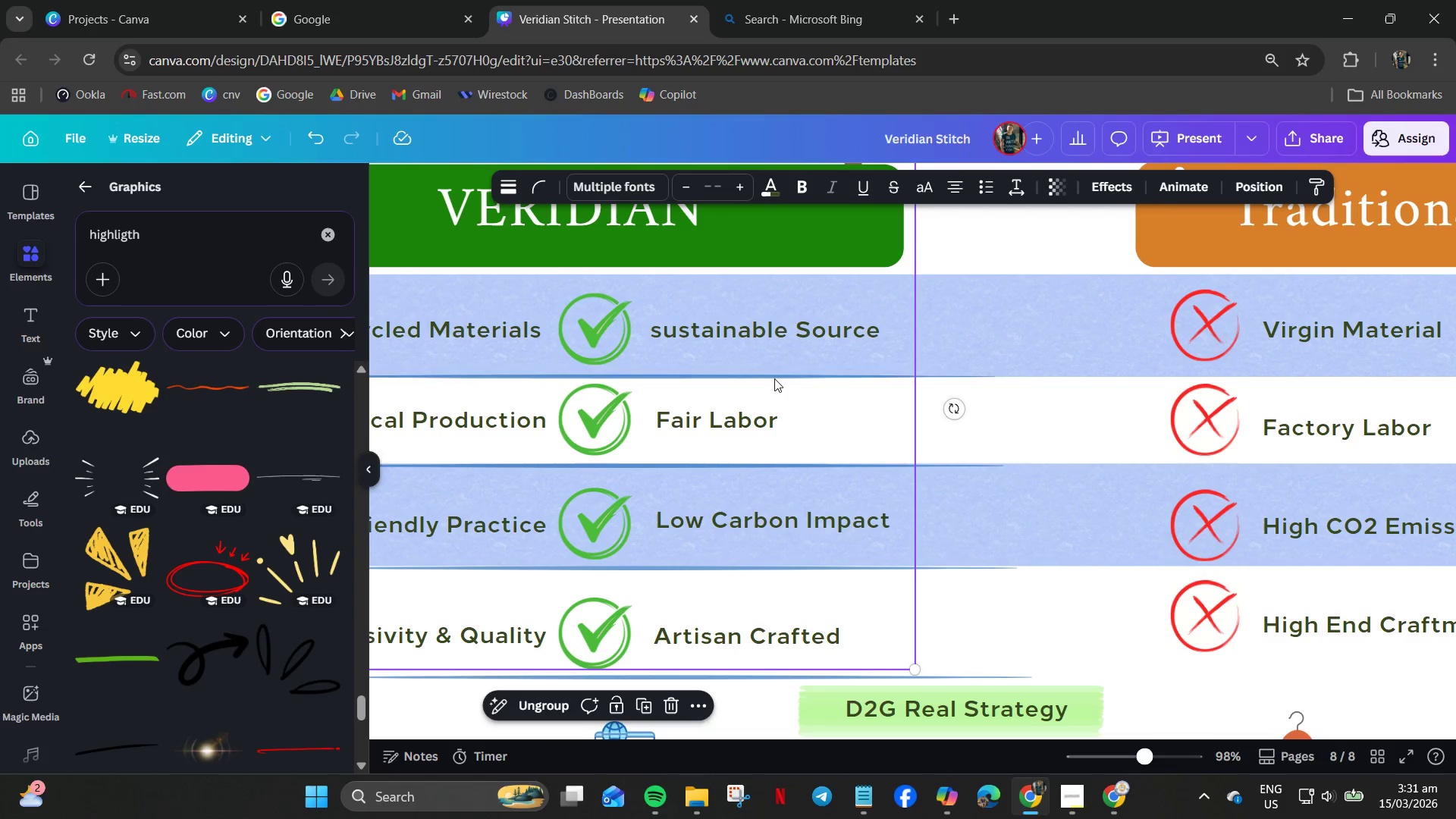 
hold_key(key=ControlLeft, duration=0.5)
scroll: coordinate [899, 425], scroll_direction: down, amount: 3.0
 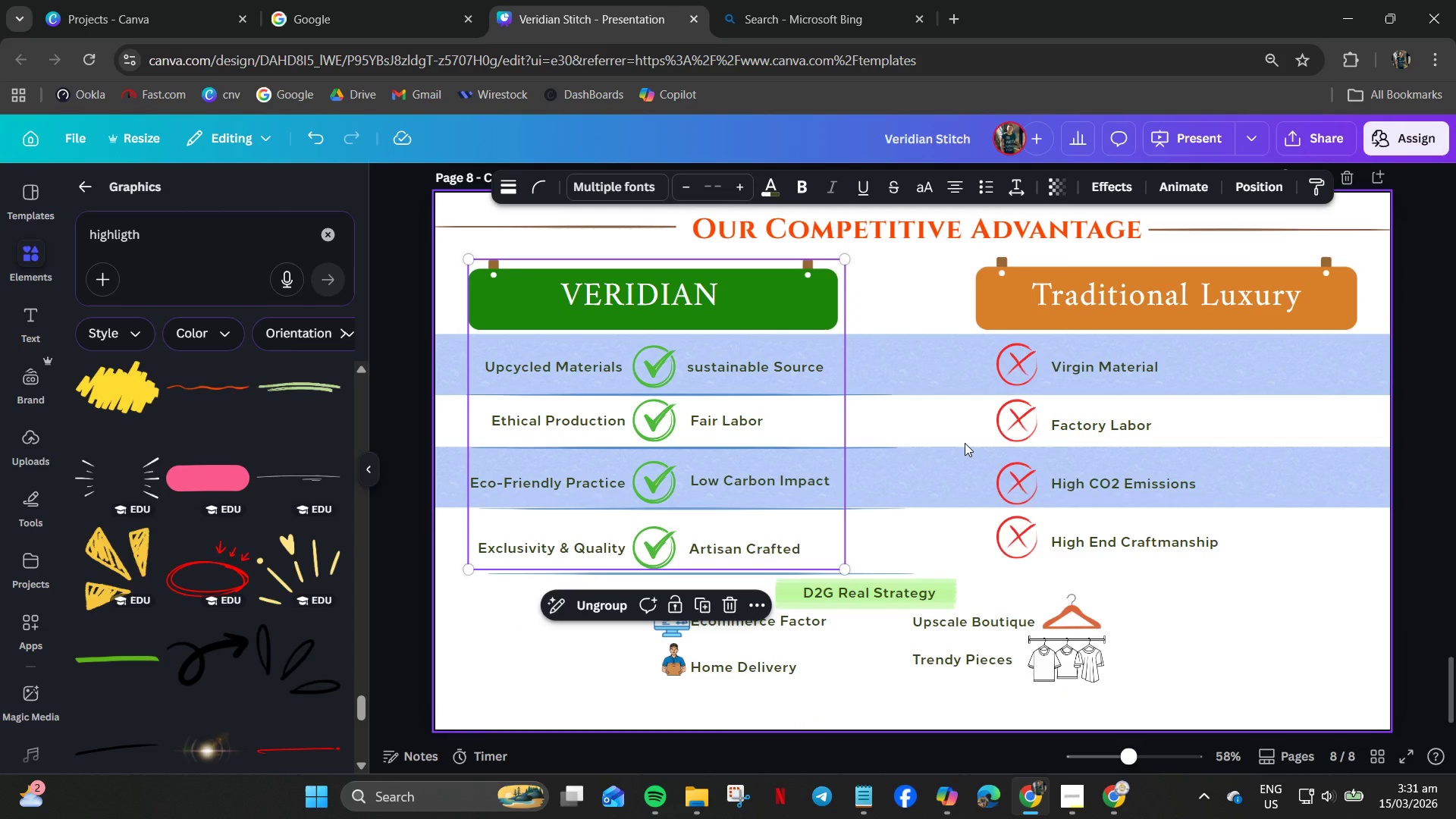 
key(Control+V)
 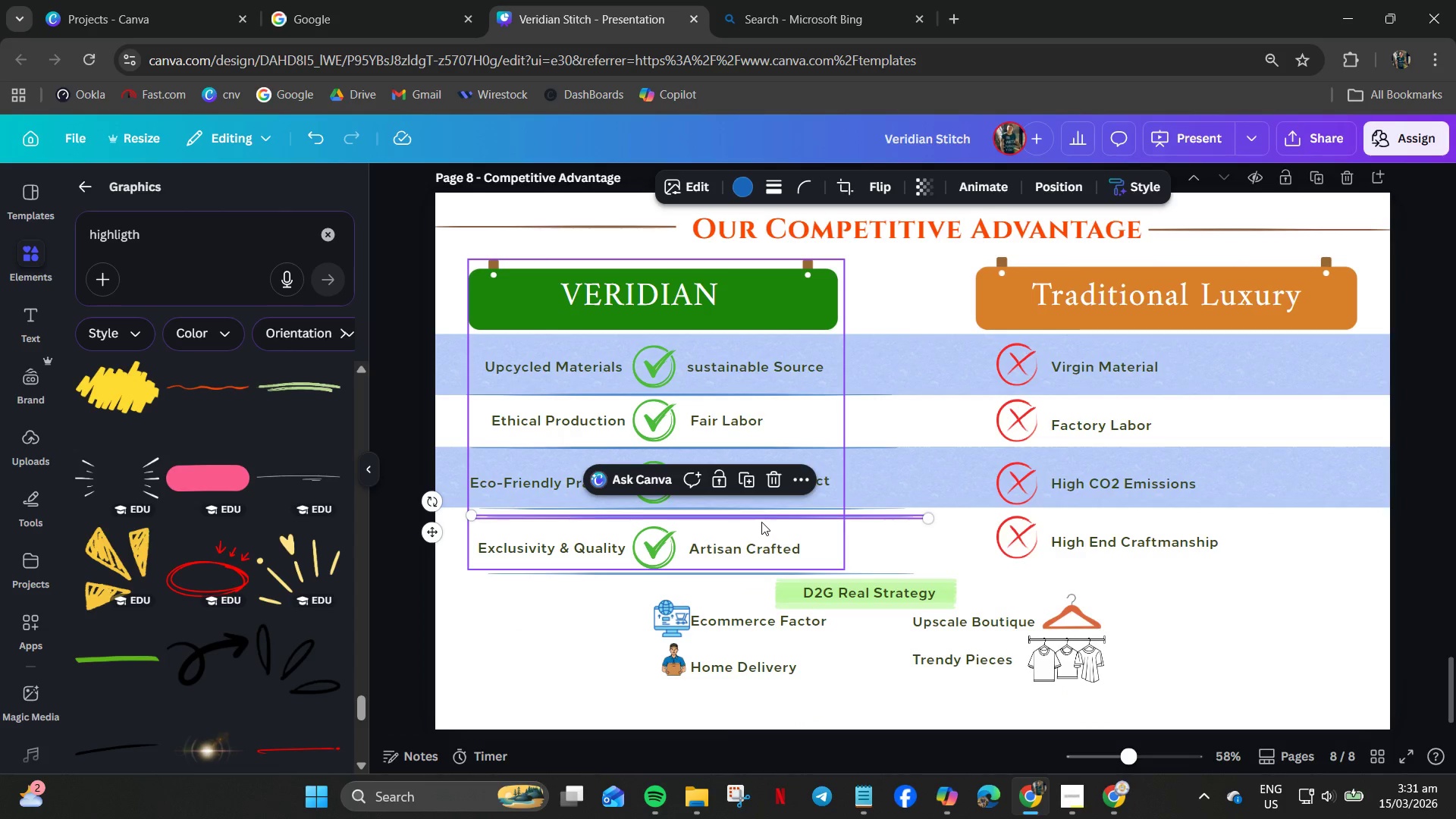 
left_click_drag(start_coordinate=[759, 519], to_coordinate=[1217, 395])
 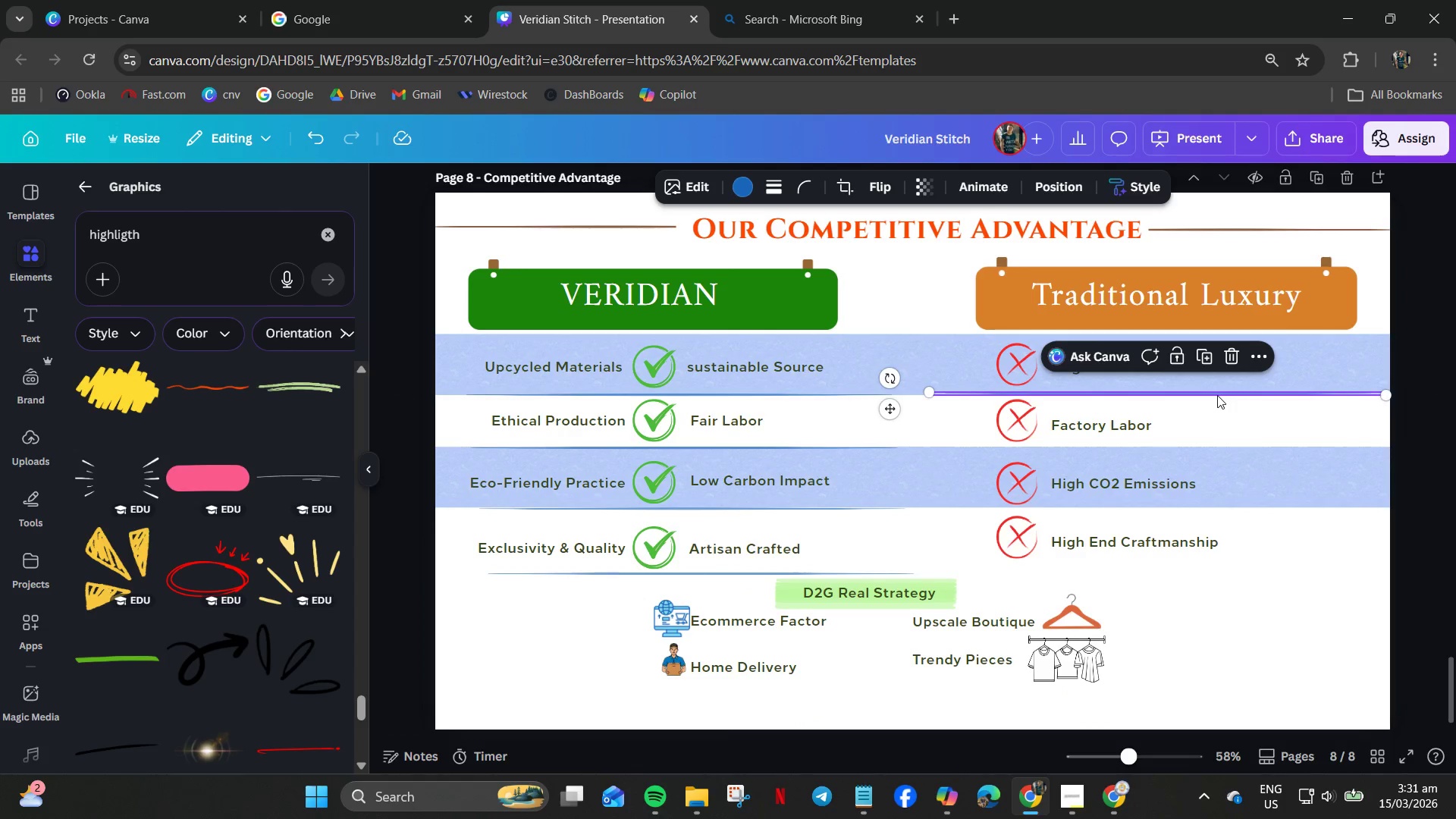 
key(Control+V)
 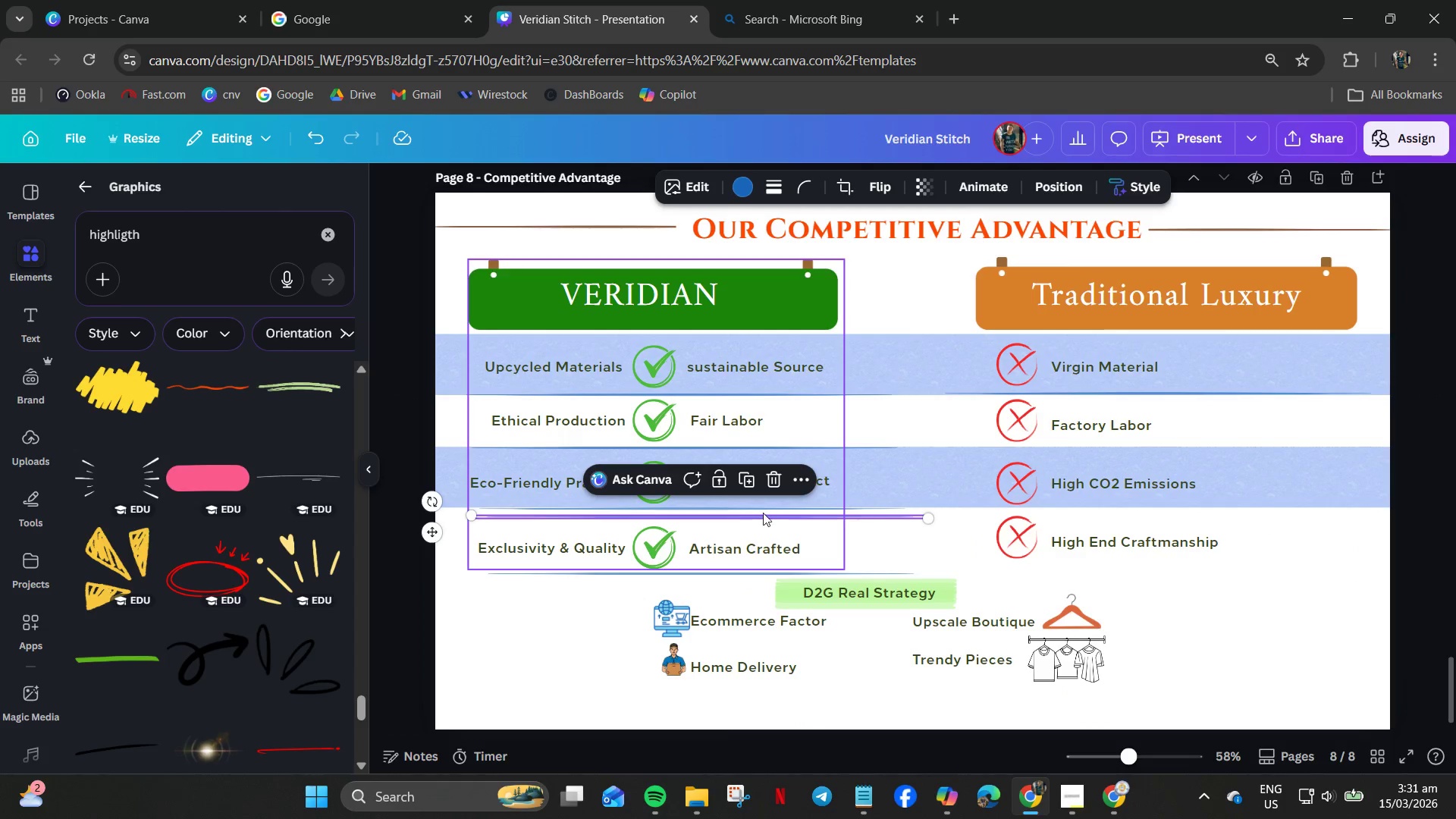 
left_click_drag(start_coordinate=[761, 519], to_coordinate=[1092, 518])
 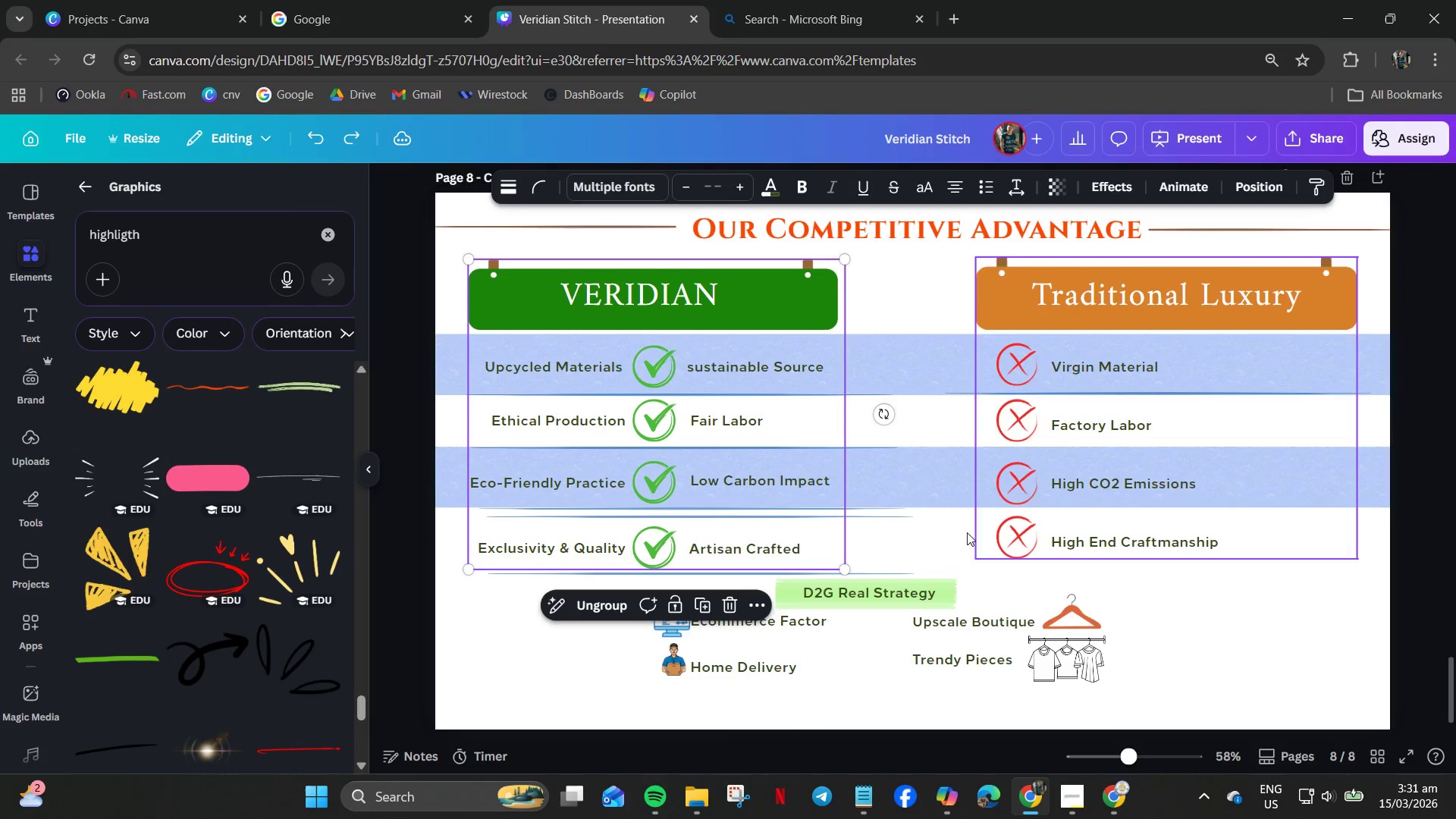 
key(Control+Z)
 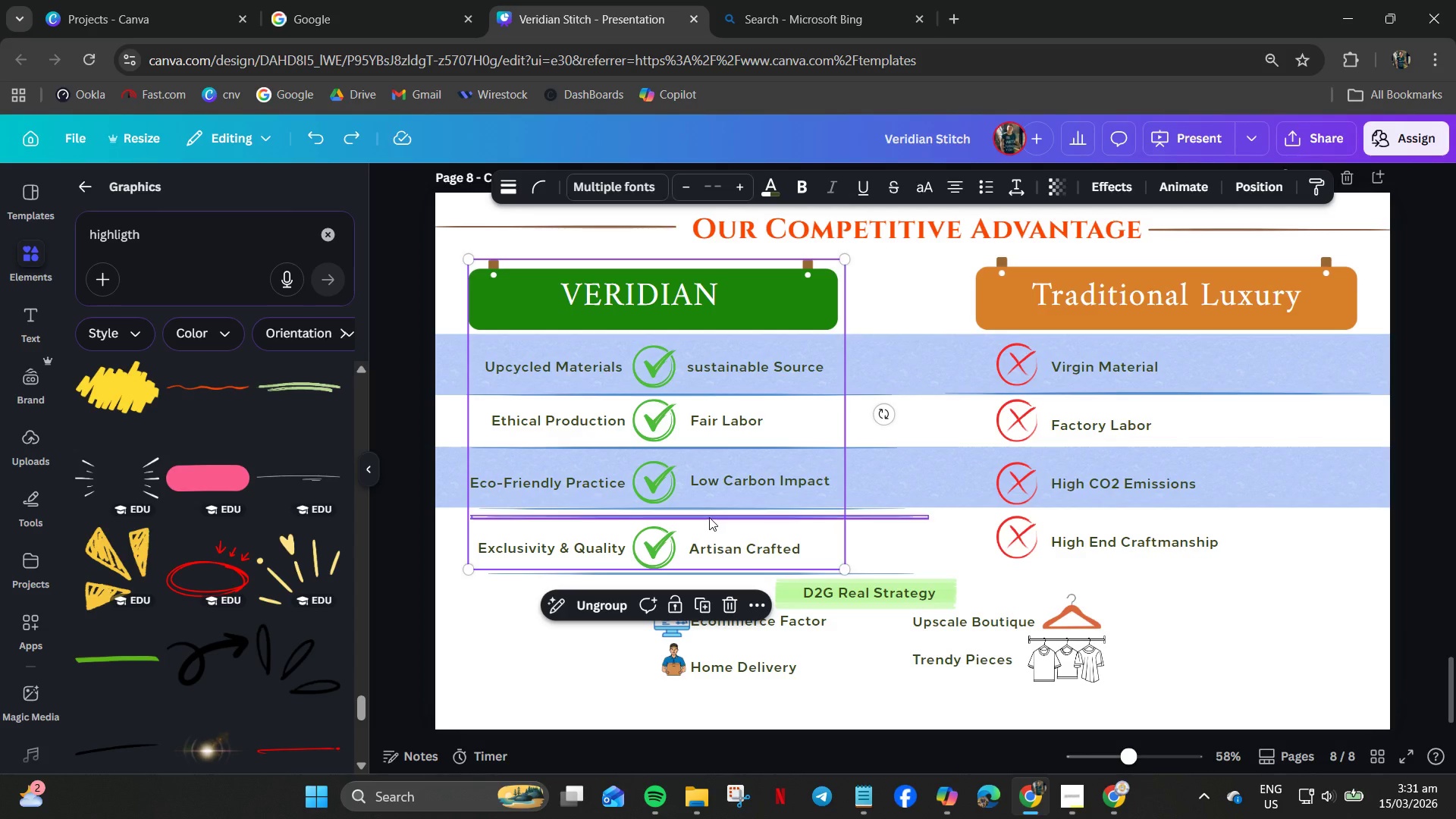 
left_click_drag(start_coordinate=[709, 516], to_coordinate=[920, 532])
 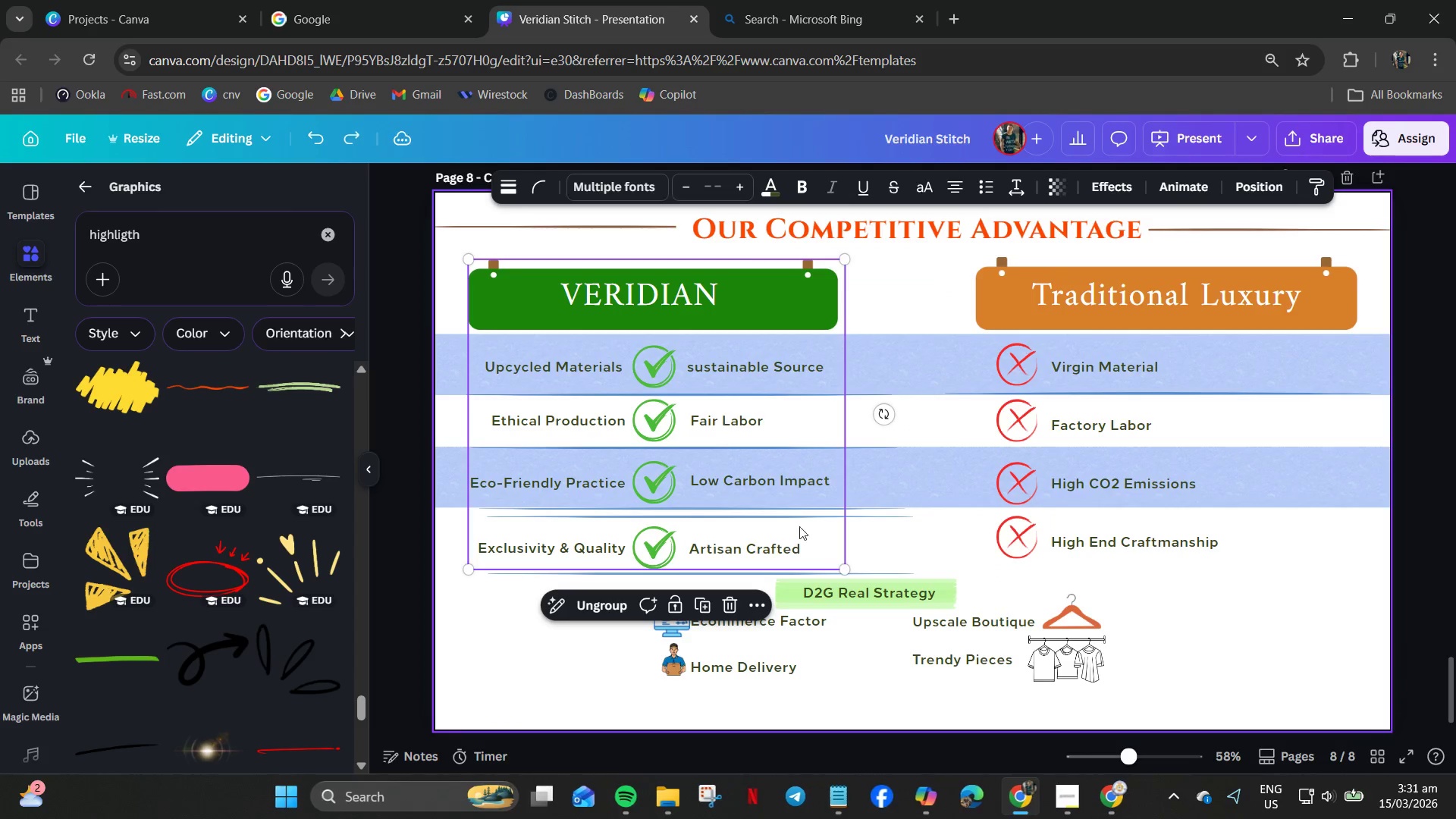 
key(Control+Z)
 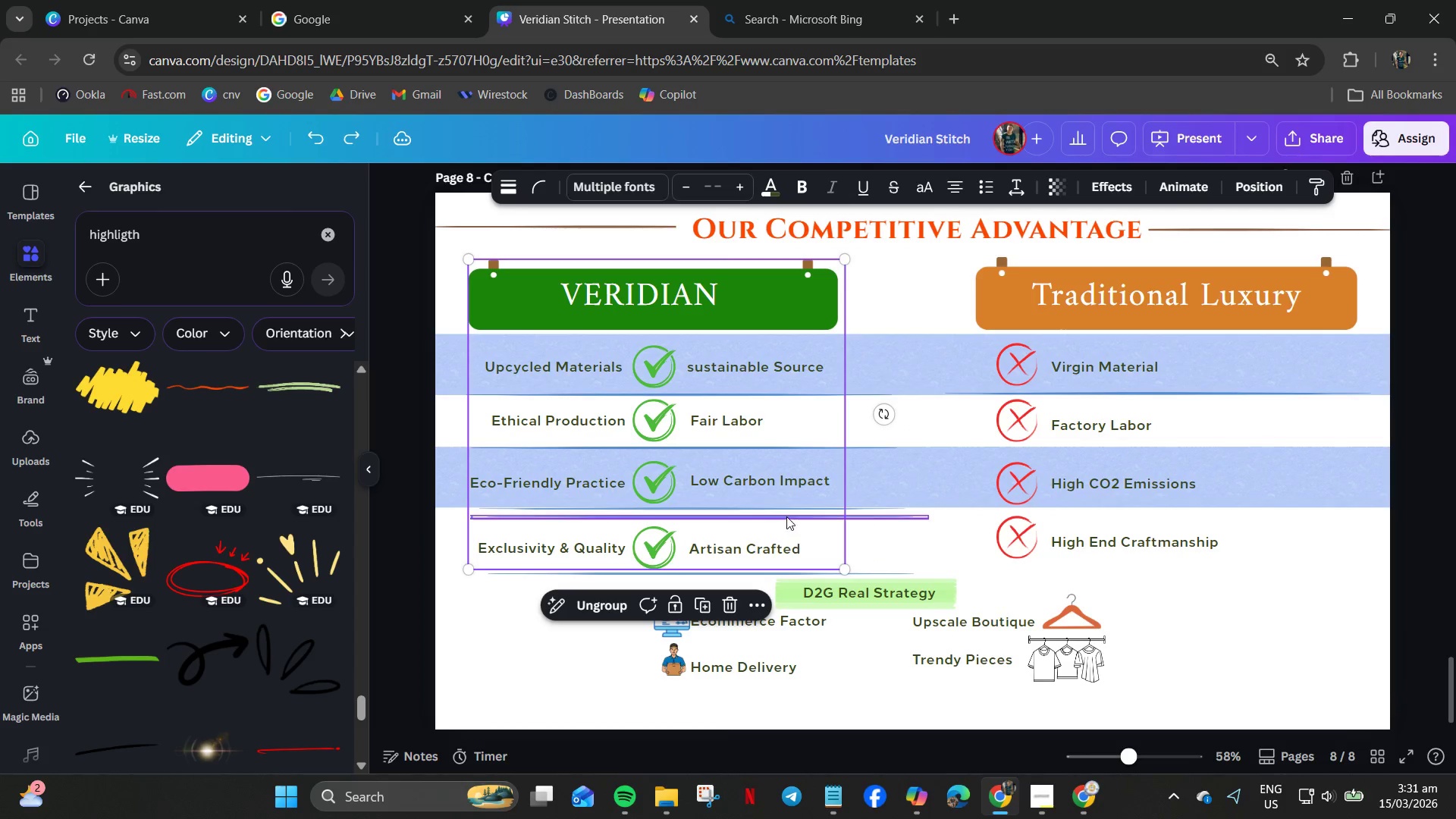 
left_click([786, 518])
 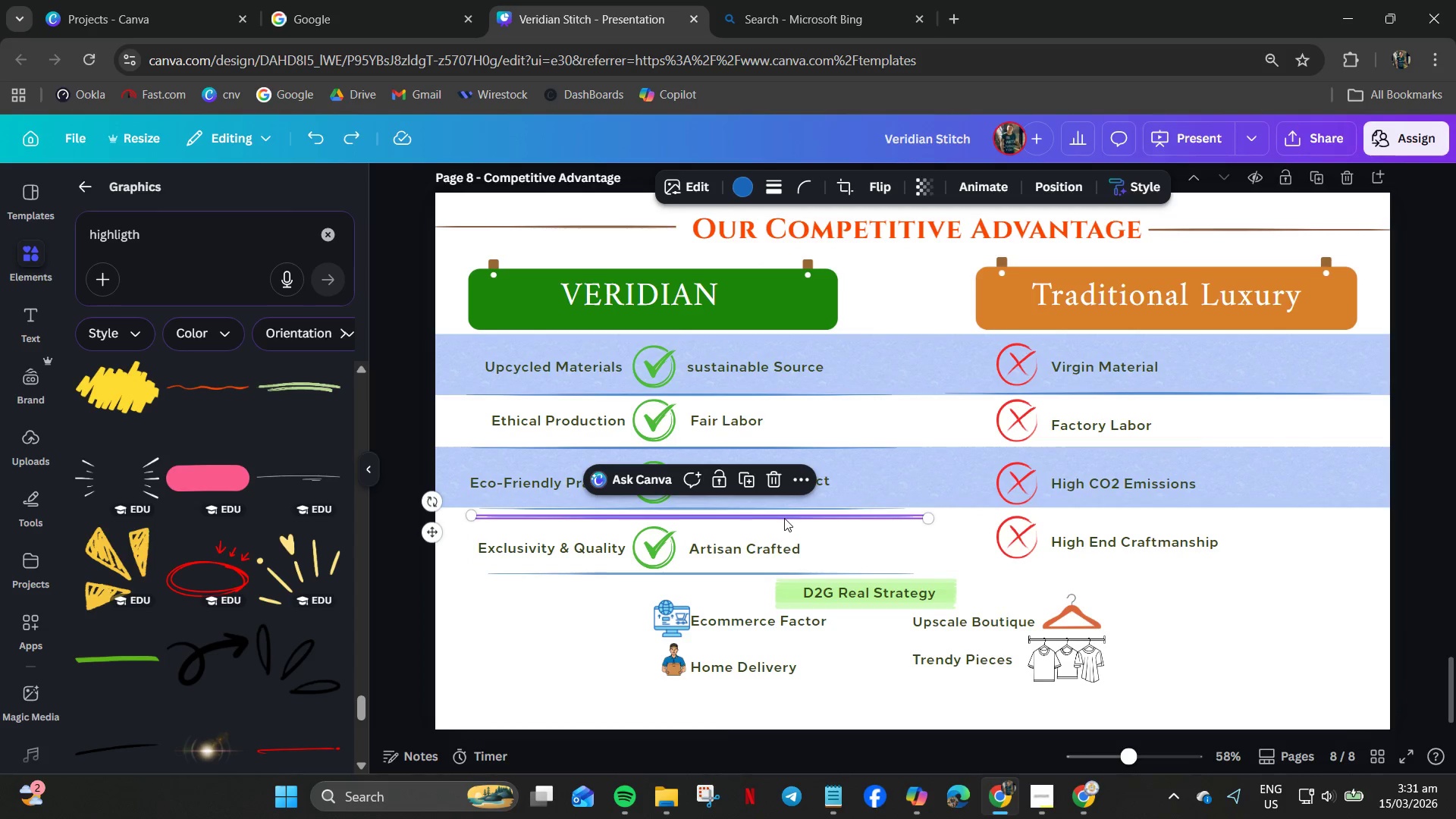 
left_click_drag(start_coordinate=[784, 518], to_coordinate=[1258, 512])
 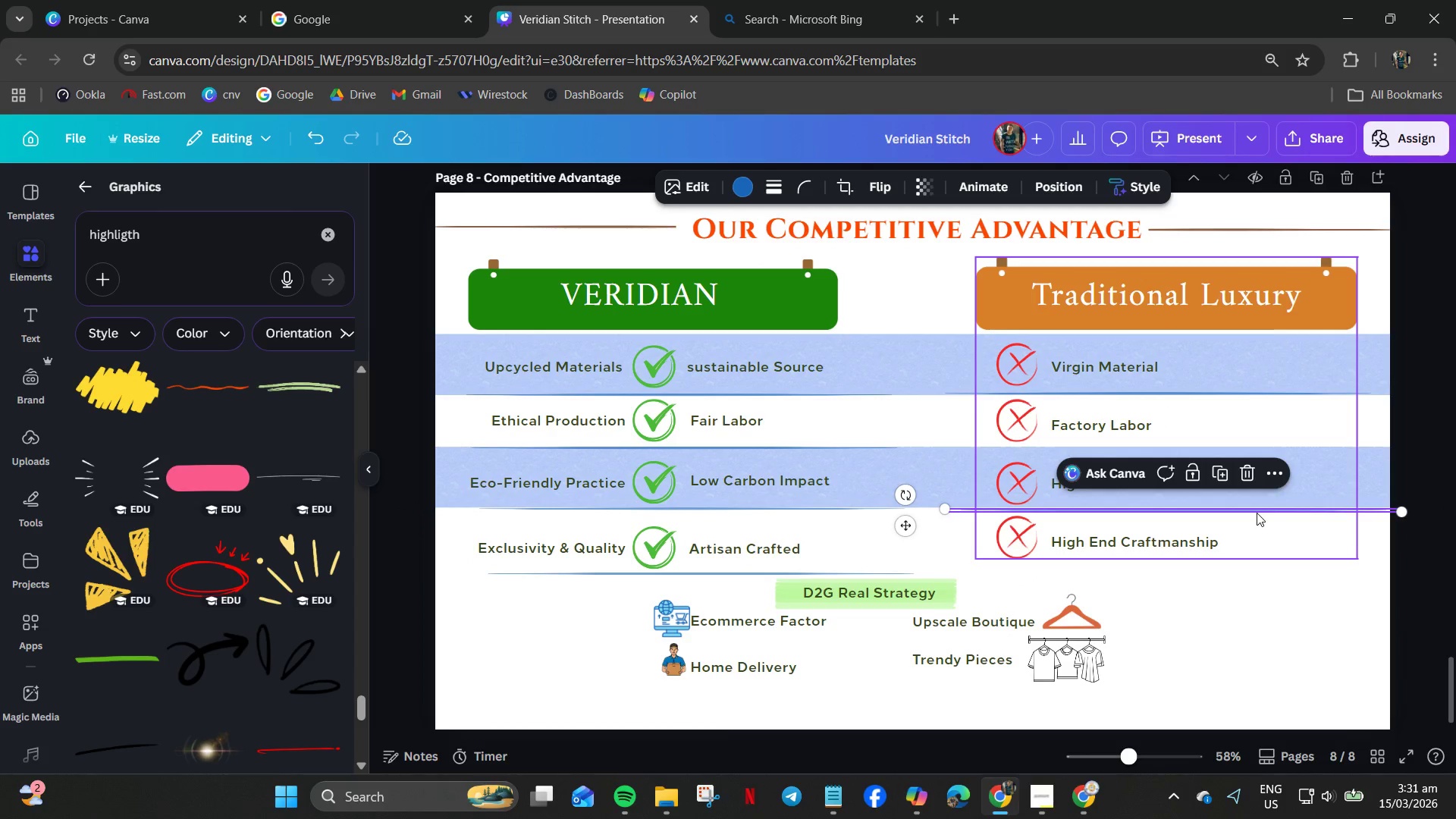 
key(Control+C)
 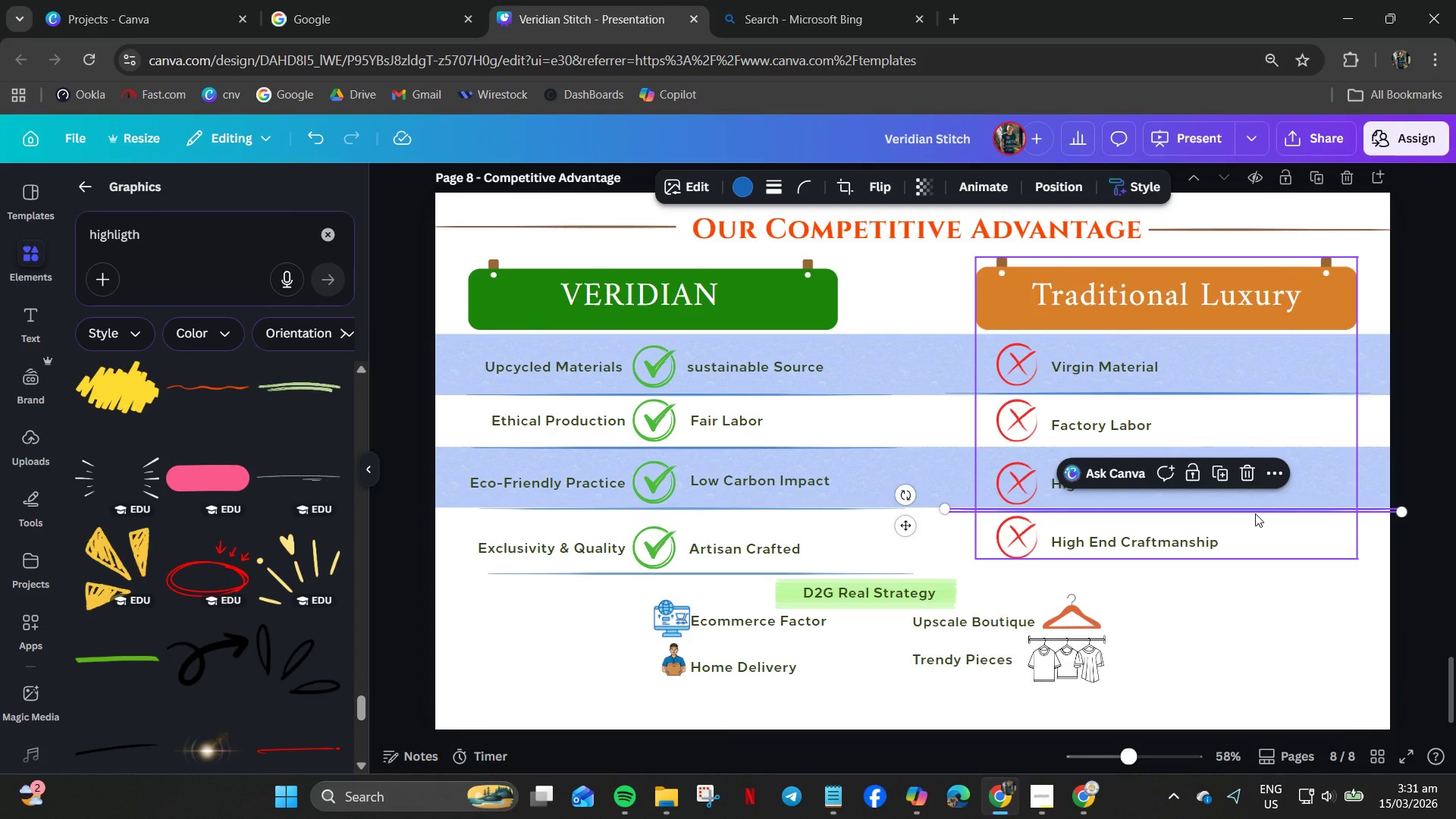 
key(Control+V)
 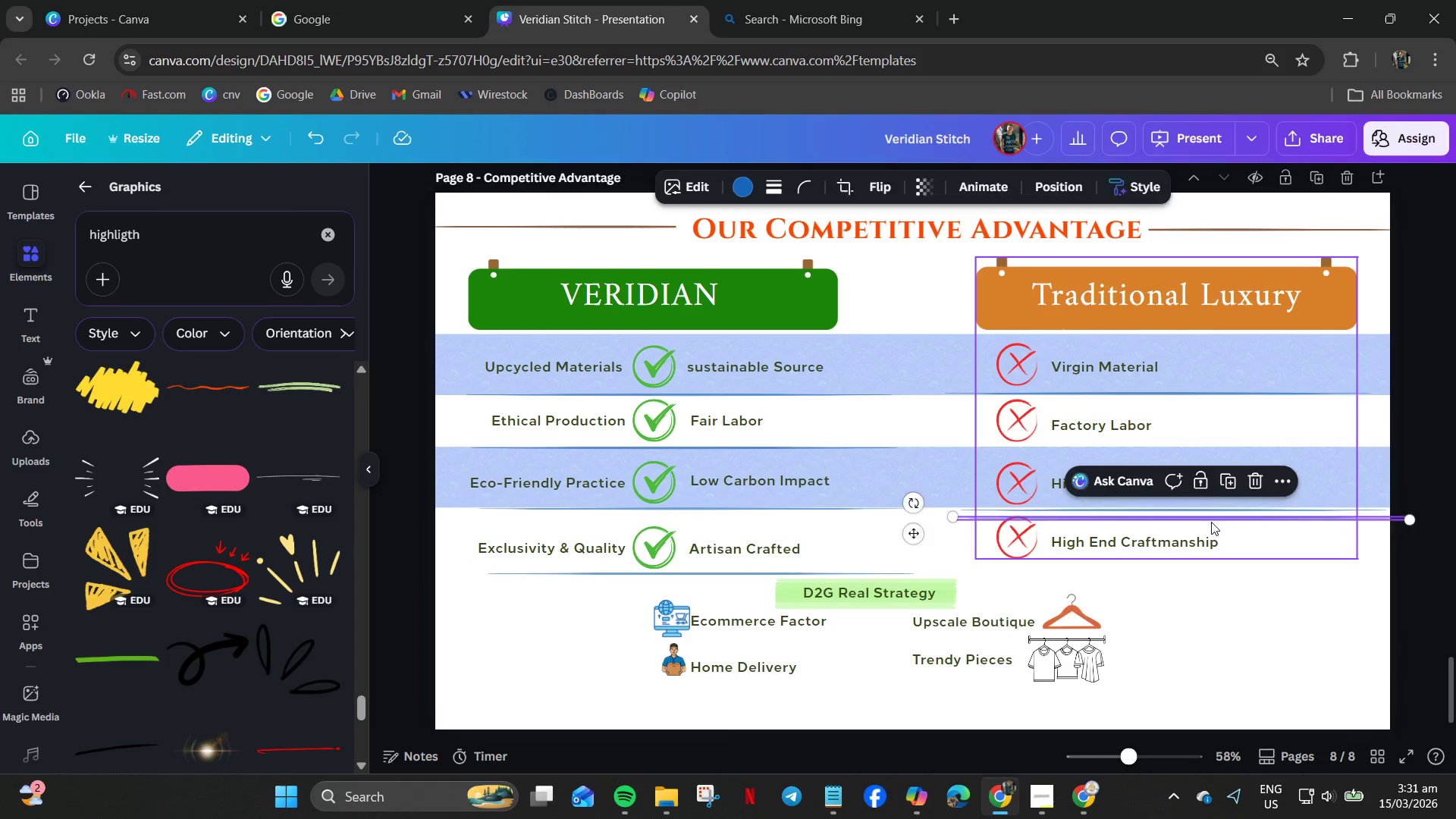 
left_click_drag(start_coordinate=[1211, 522], to_coordinate=[1203, 470])
 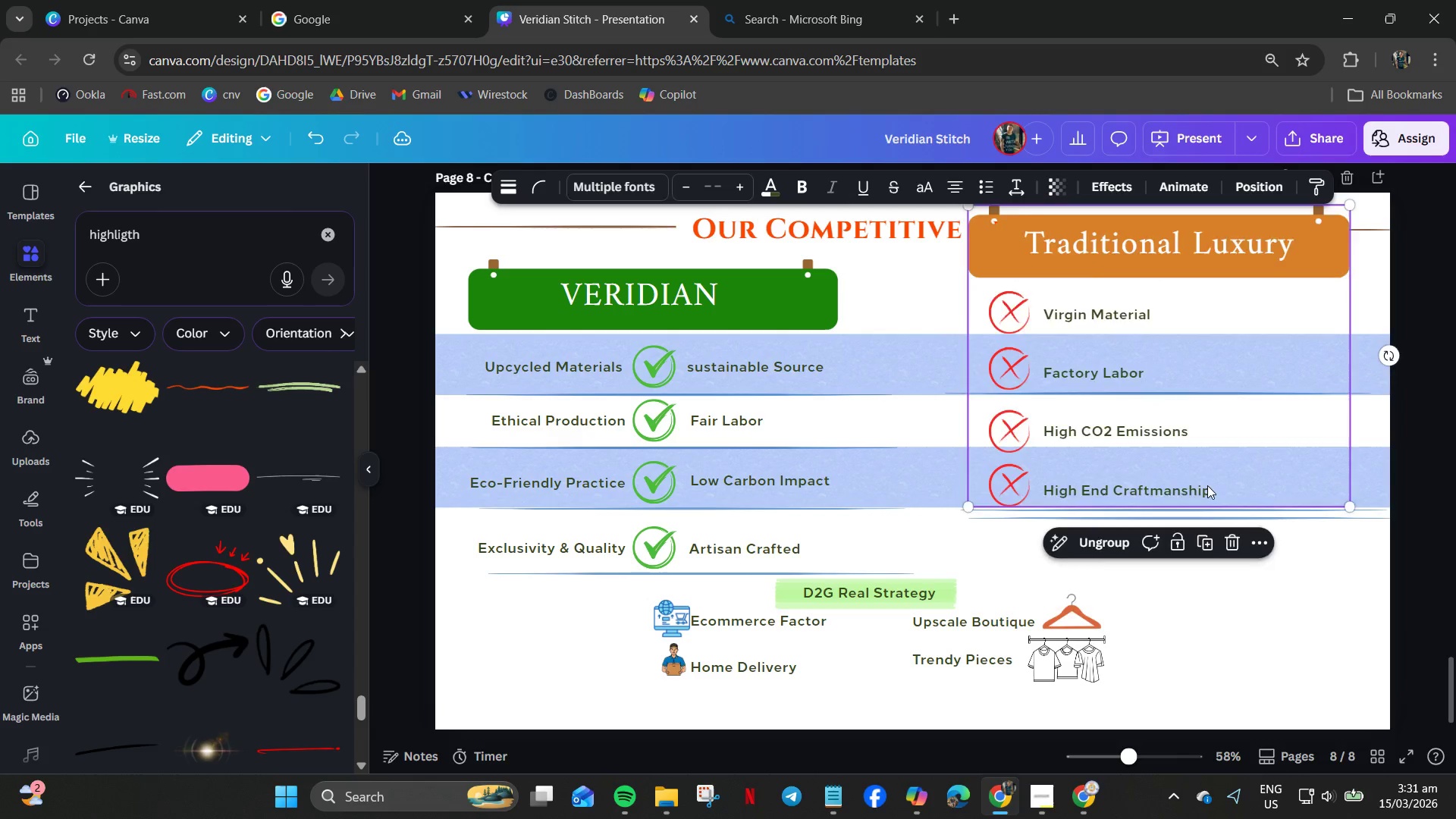 
key(Control+Z)
 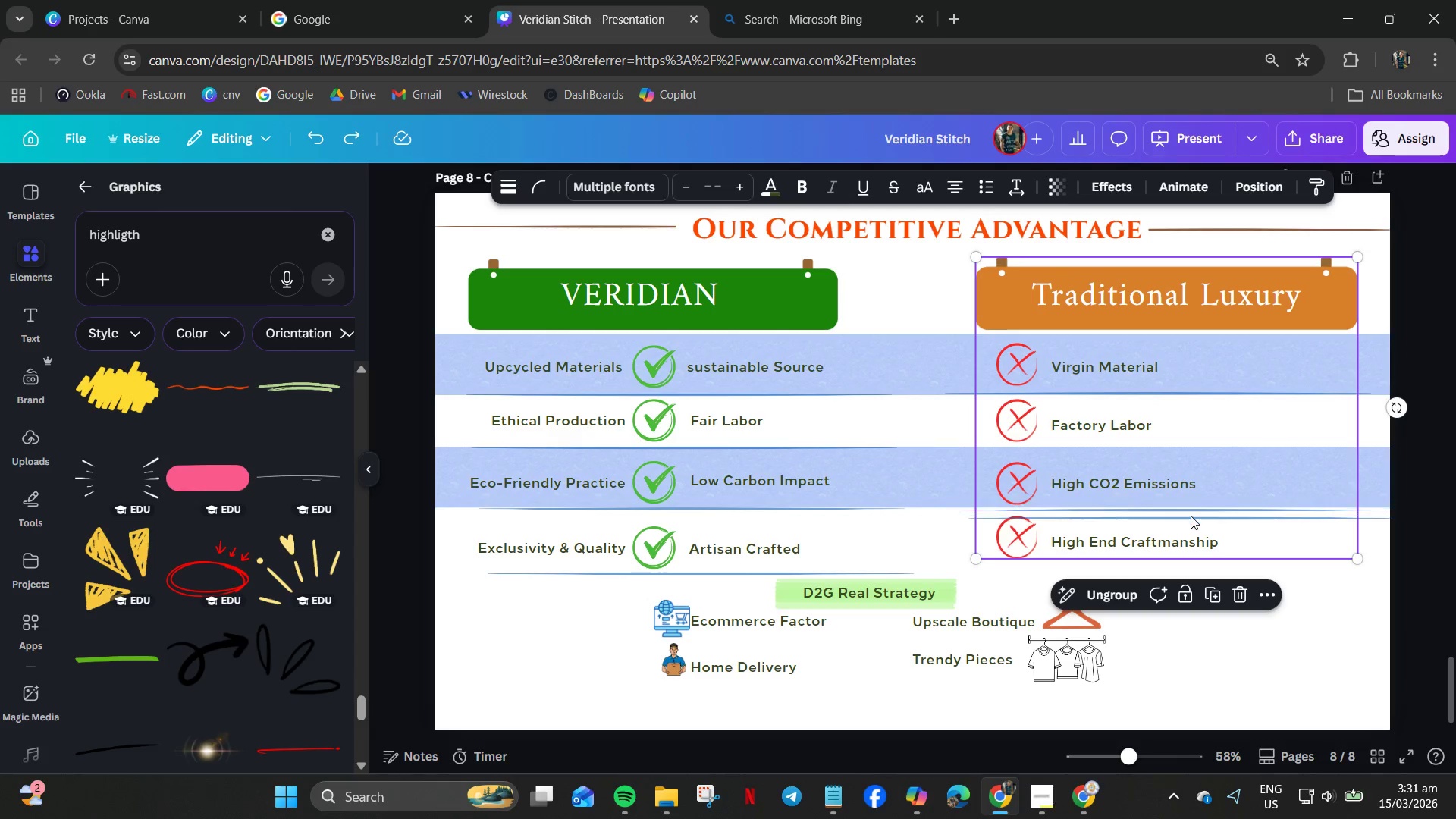 
left_click_drag(start_coordinate=[1190, 517], to_coordinate=[1197, 522])
 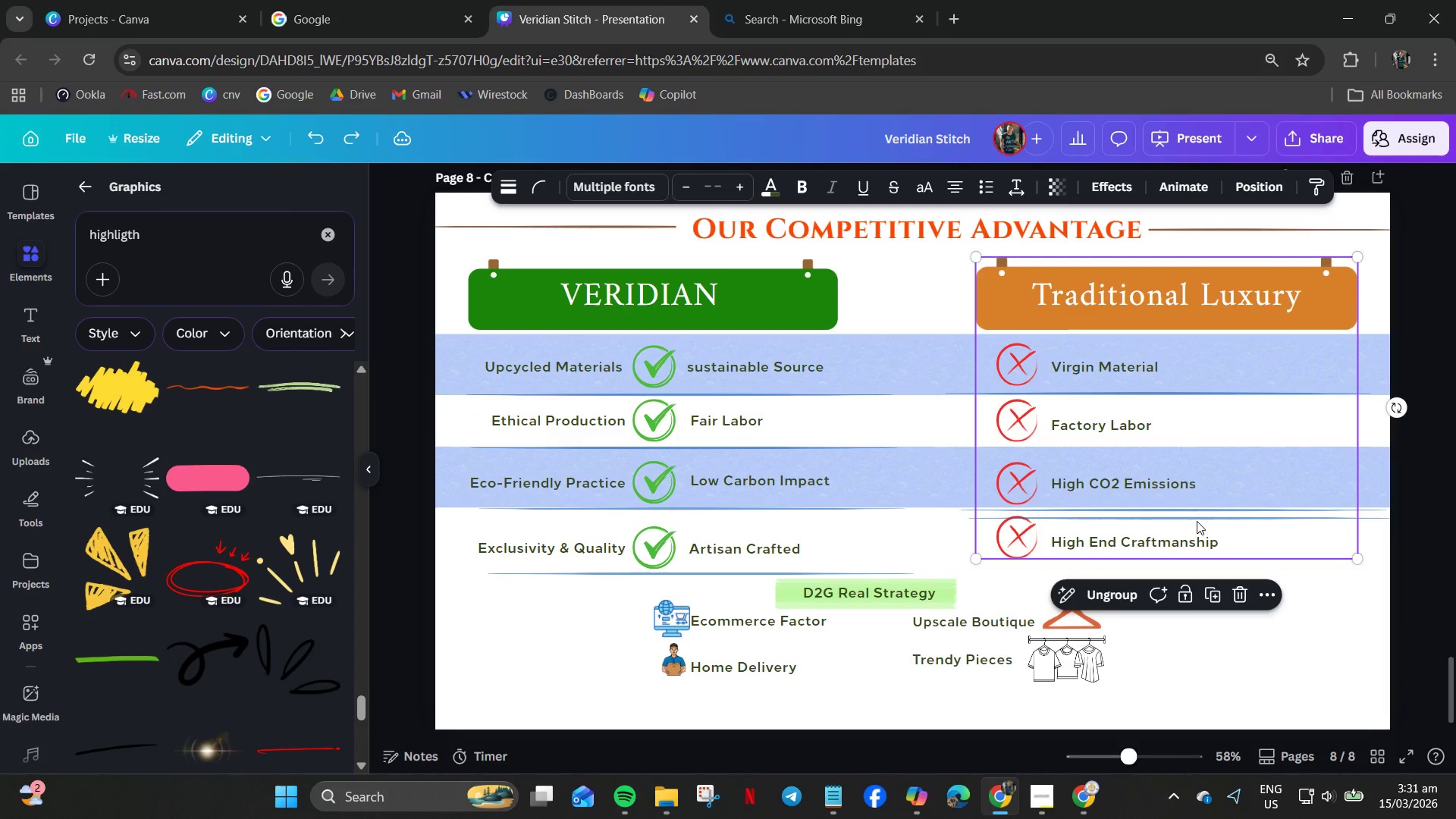 
key(Control+Z)
 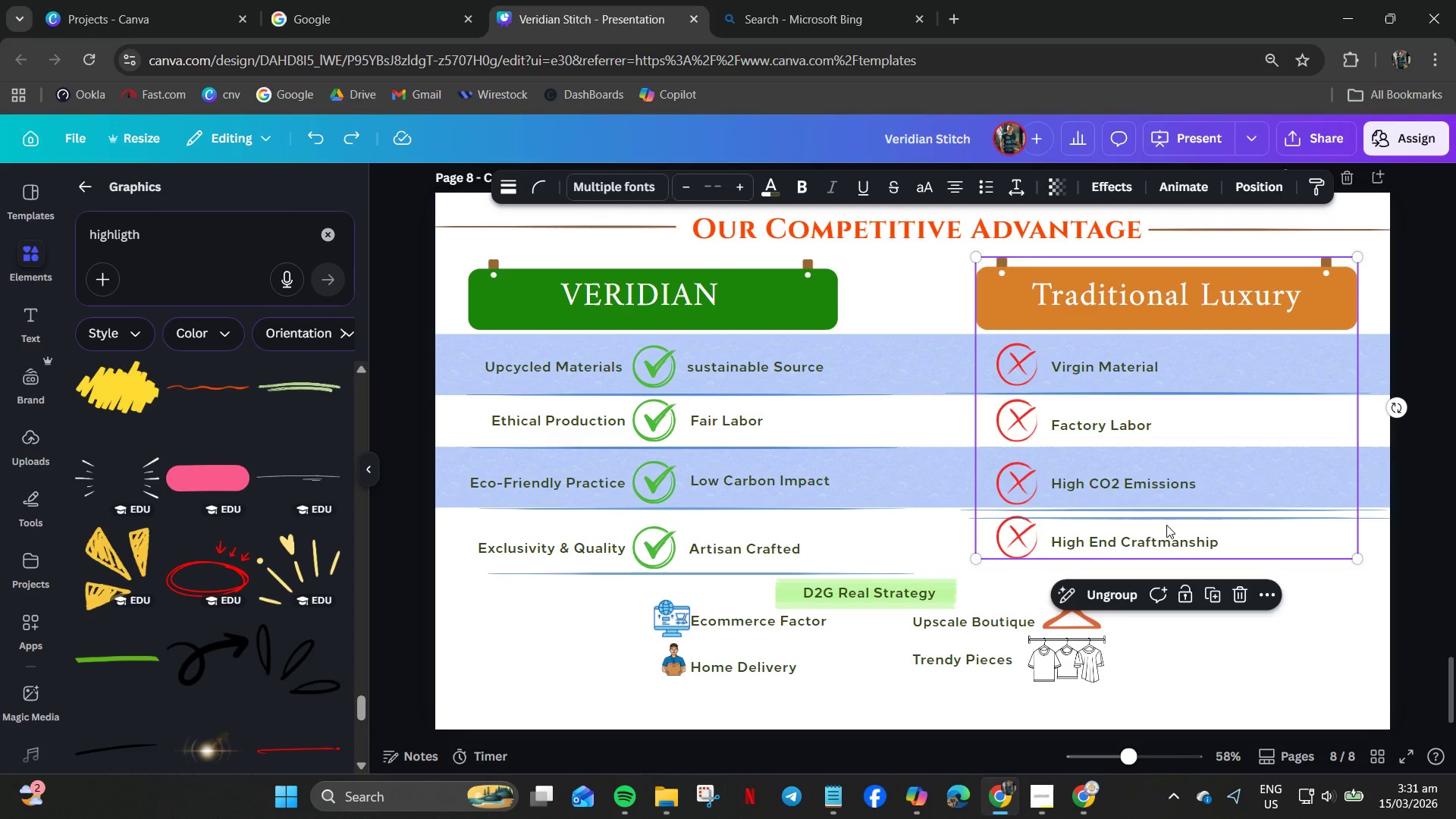 
left_click([1166, 520])
 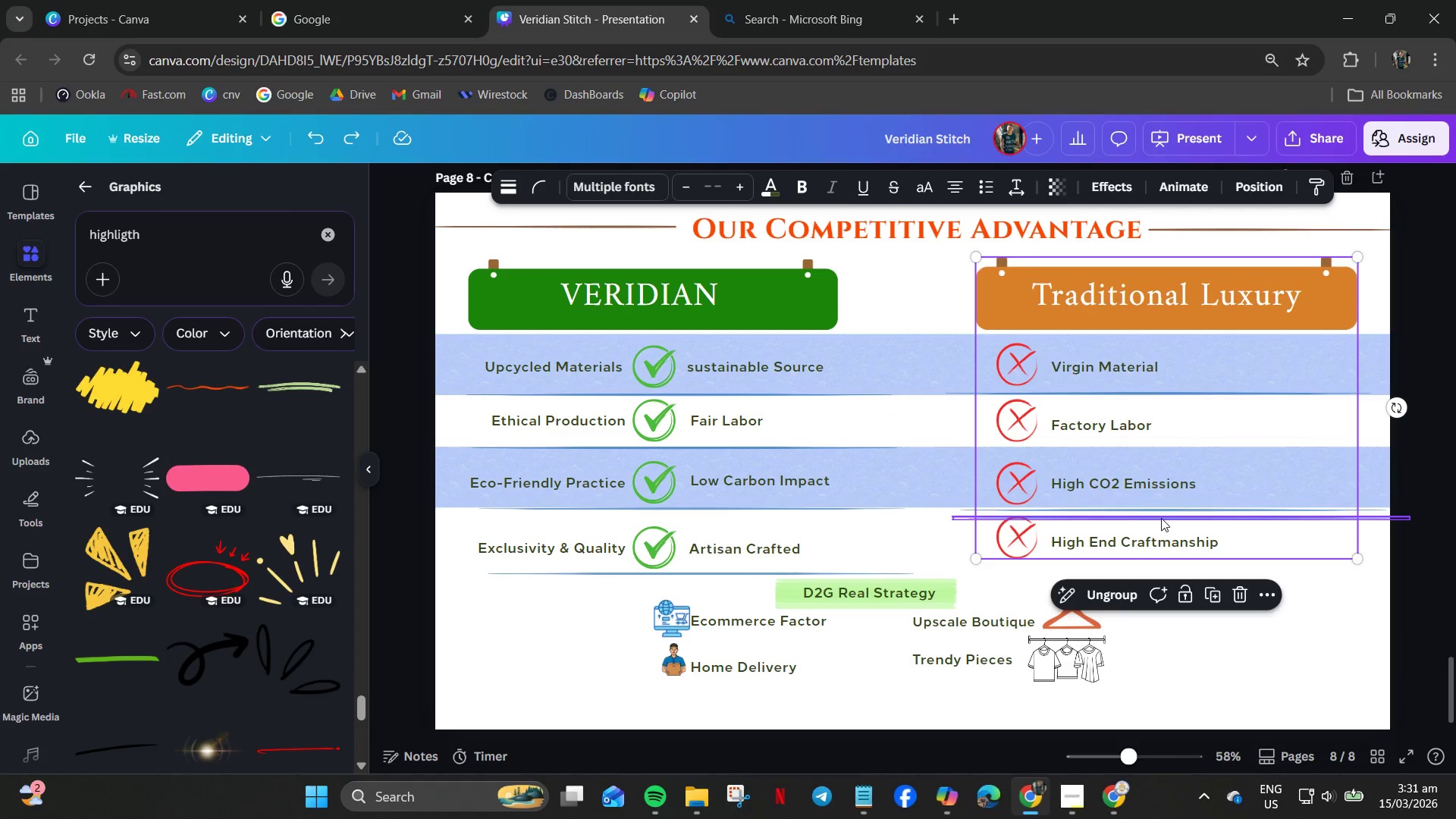 
left_click([1161, 518])
 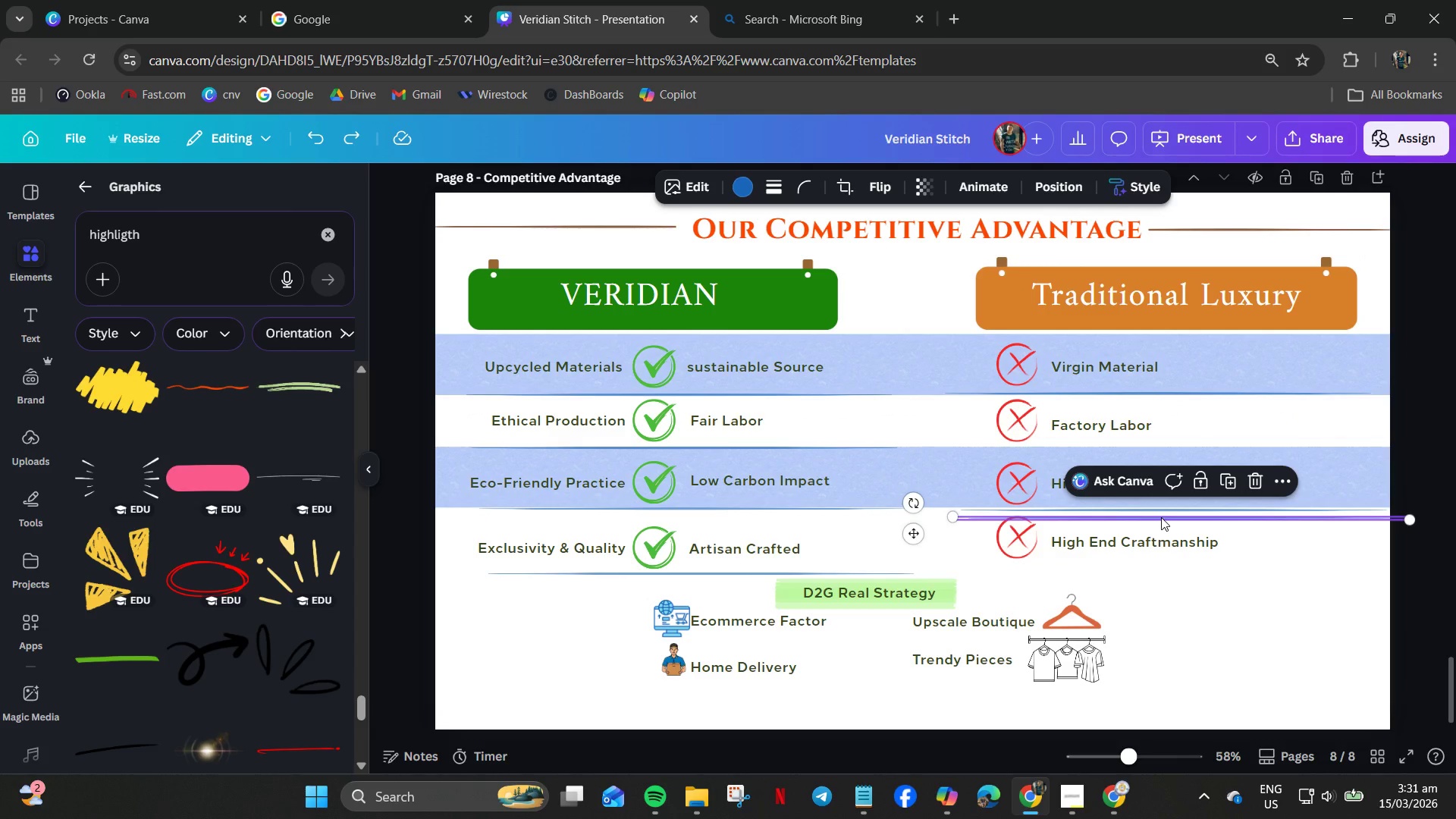 
left_click_drag(start_coordinate=[1160, 517], to_coordinate=[1161, 447])
 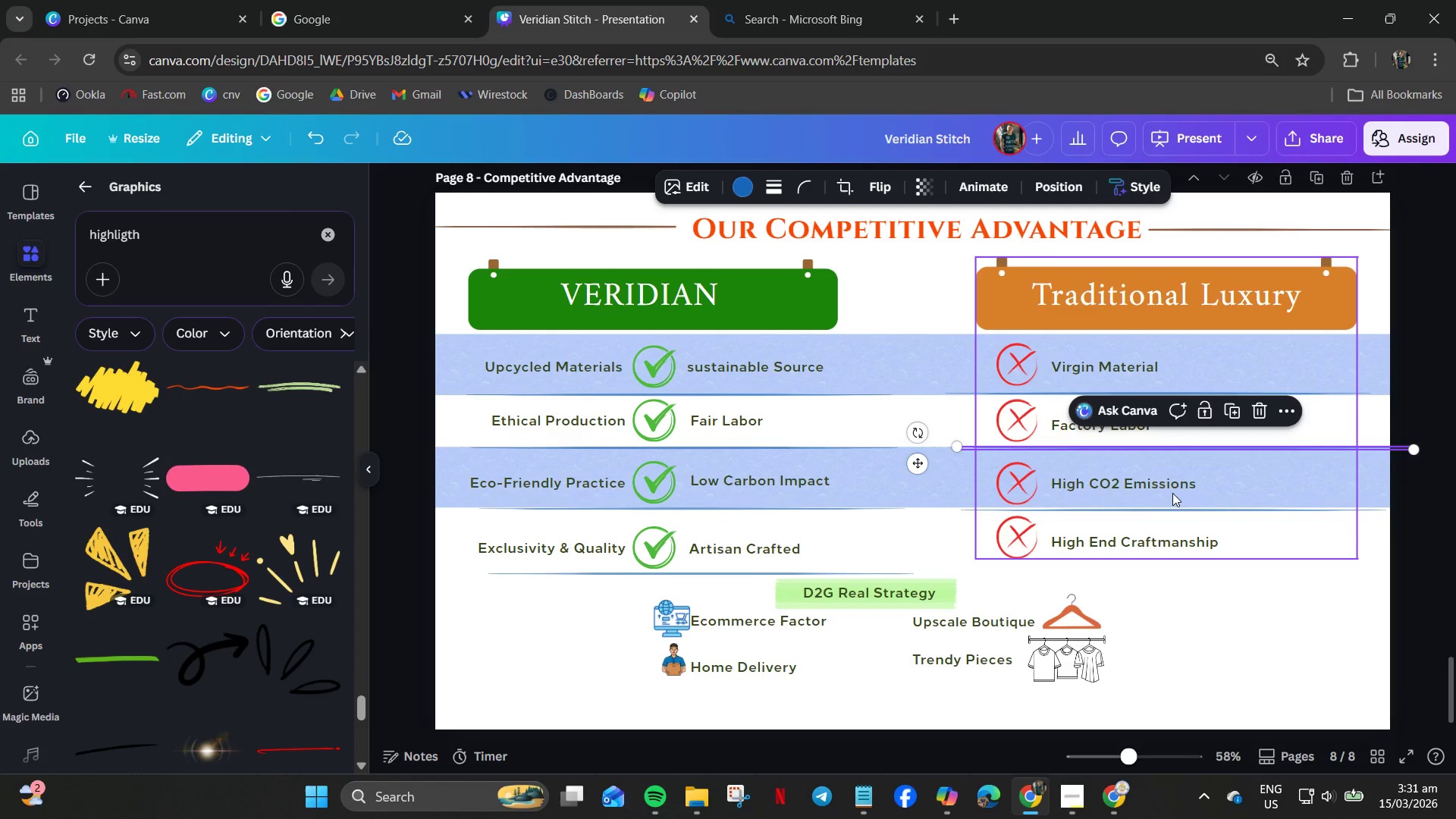 
key(Control+Z)
 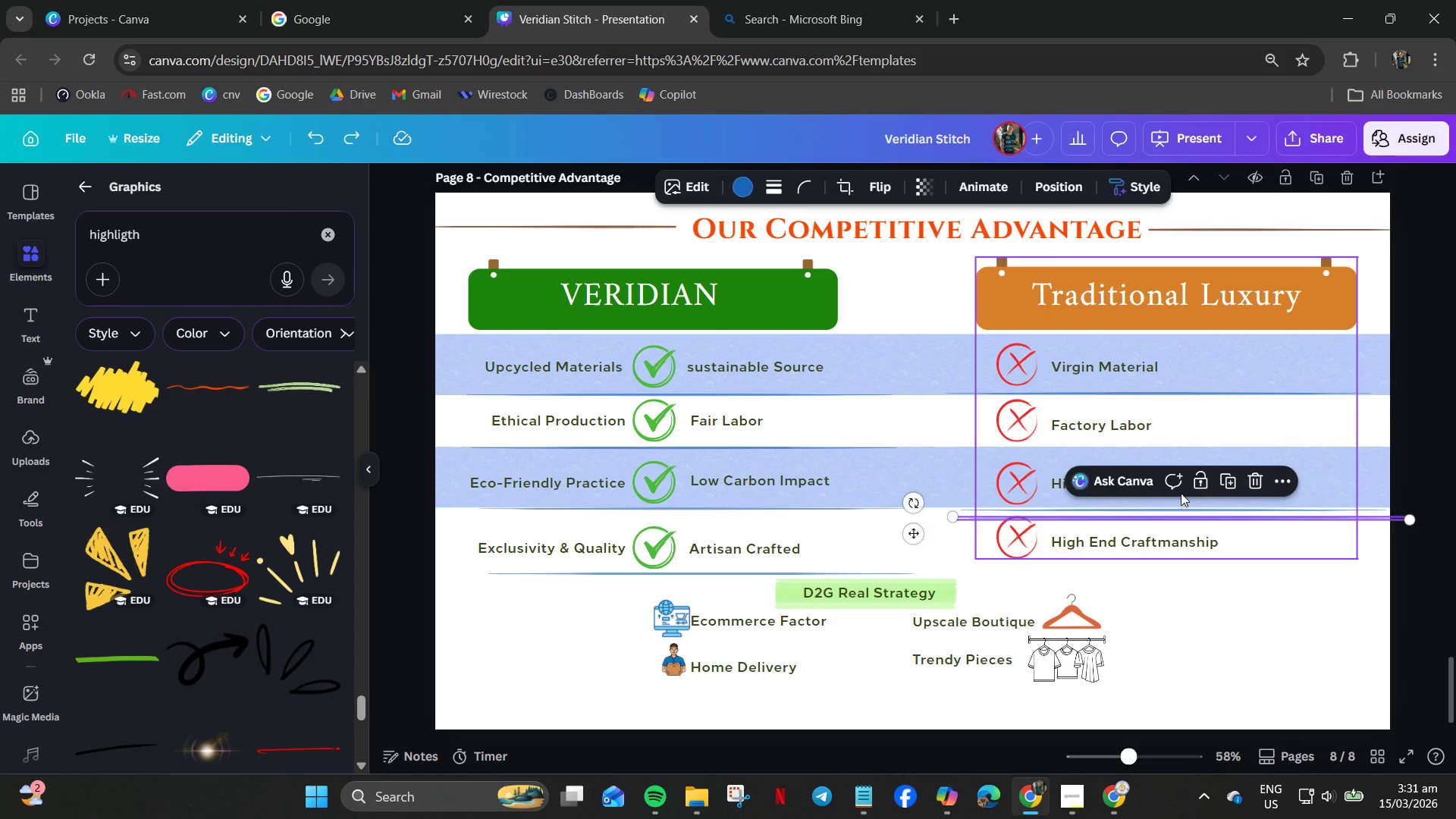 
key(Control+Z)
 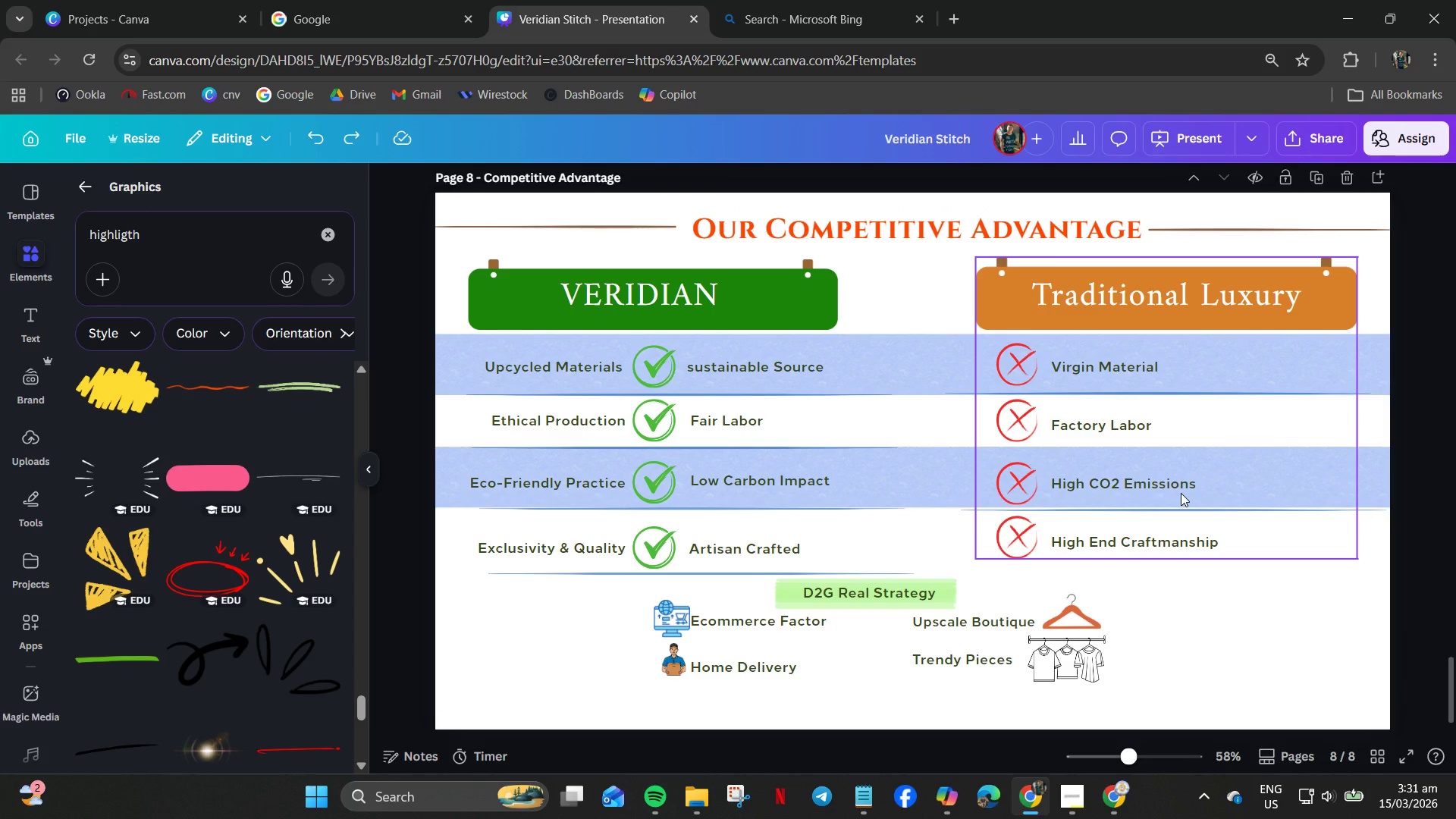 
key(Control+Z)
 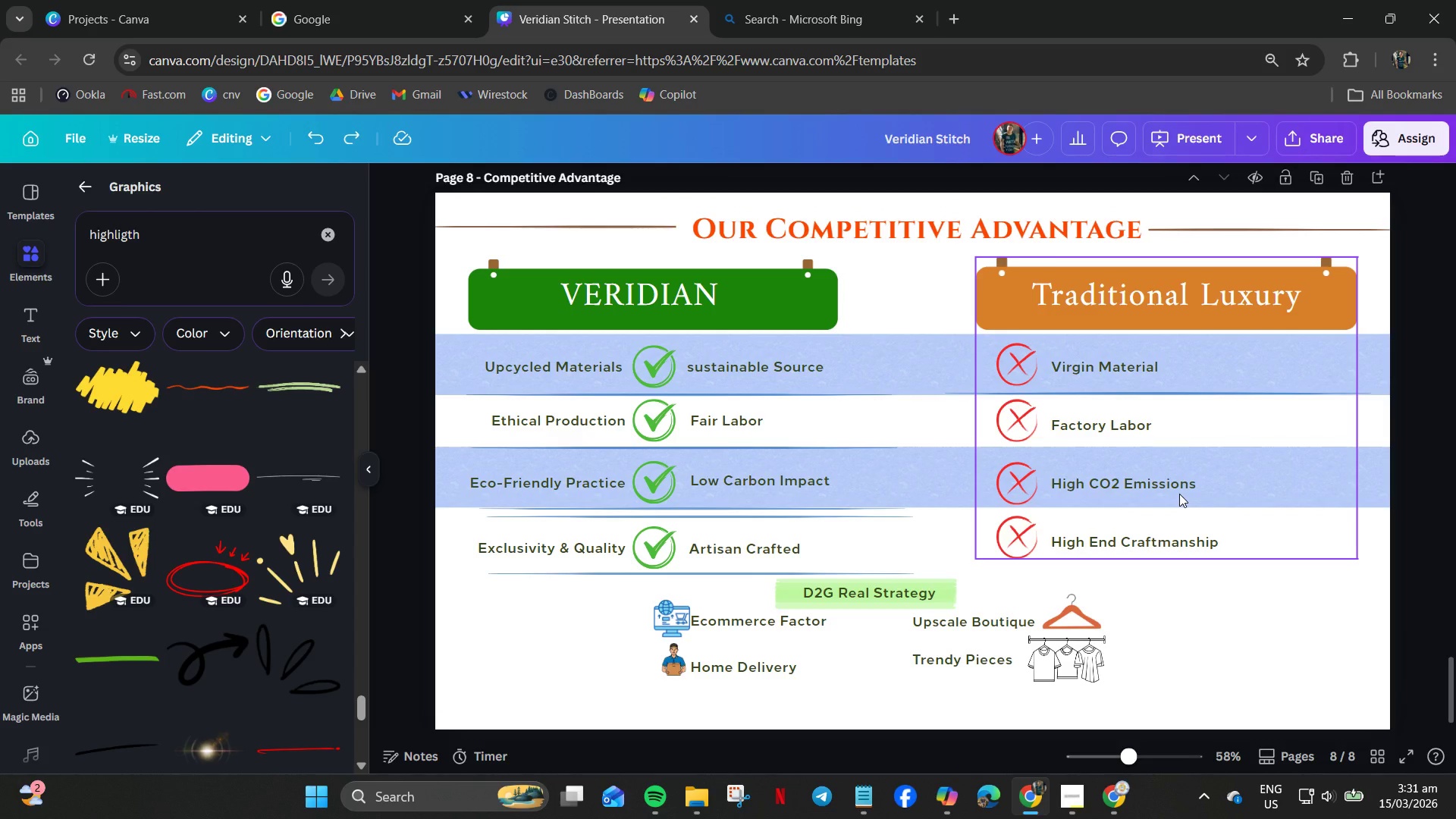 
key(Control+Y)
 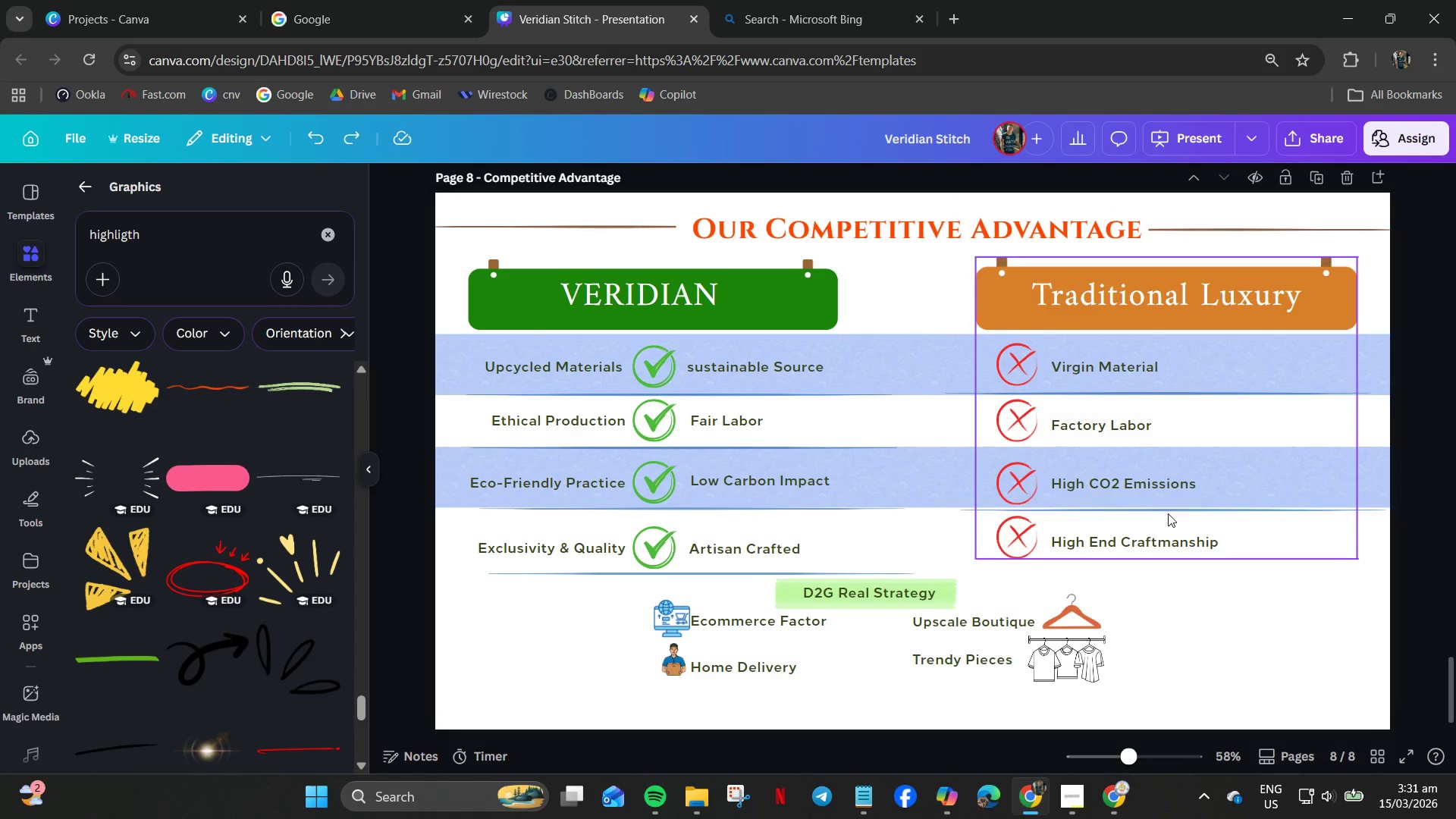 
left_click([1166, 510])
 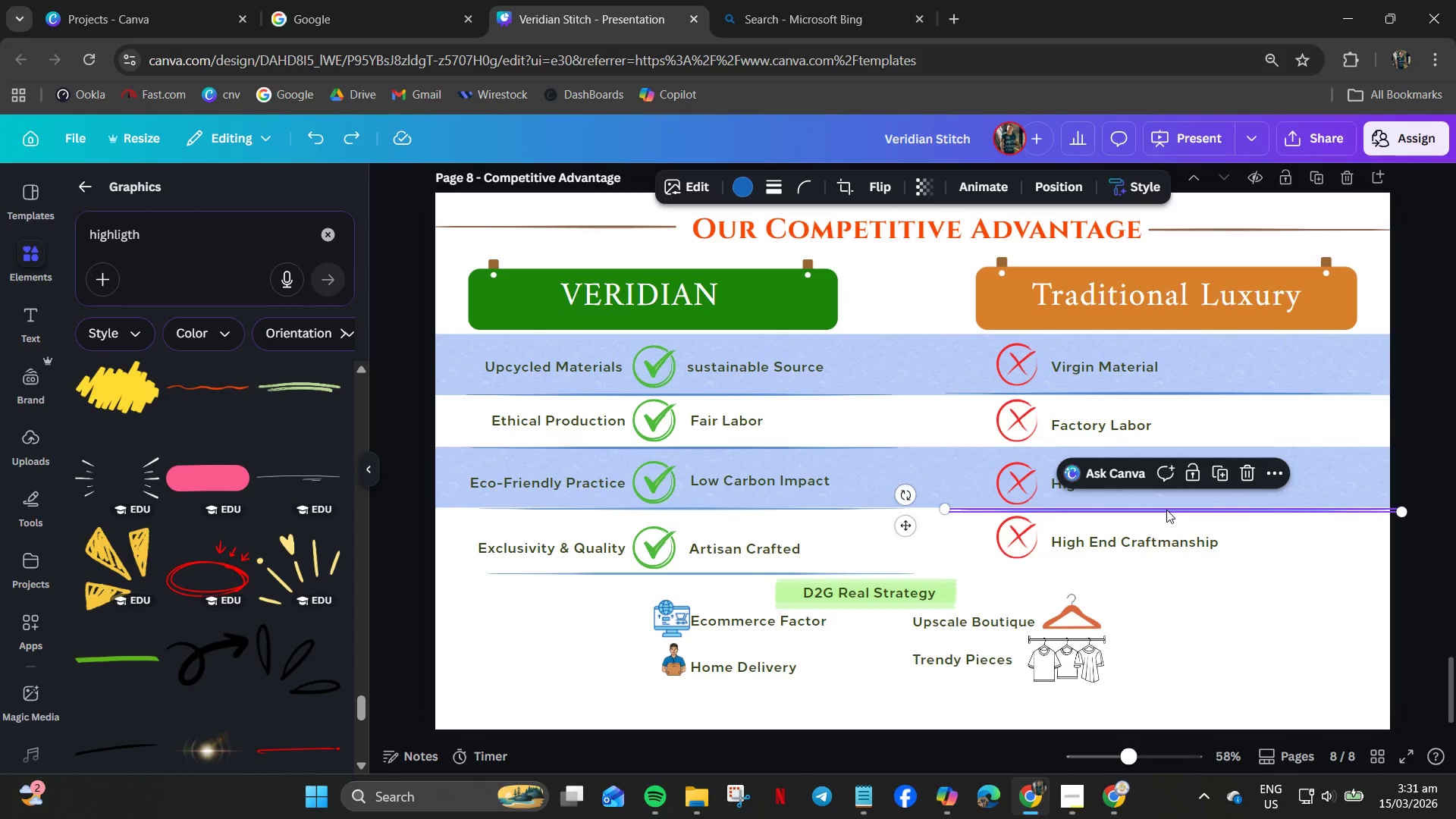 
key(ArrowUp)
 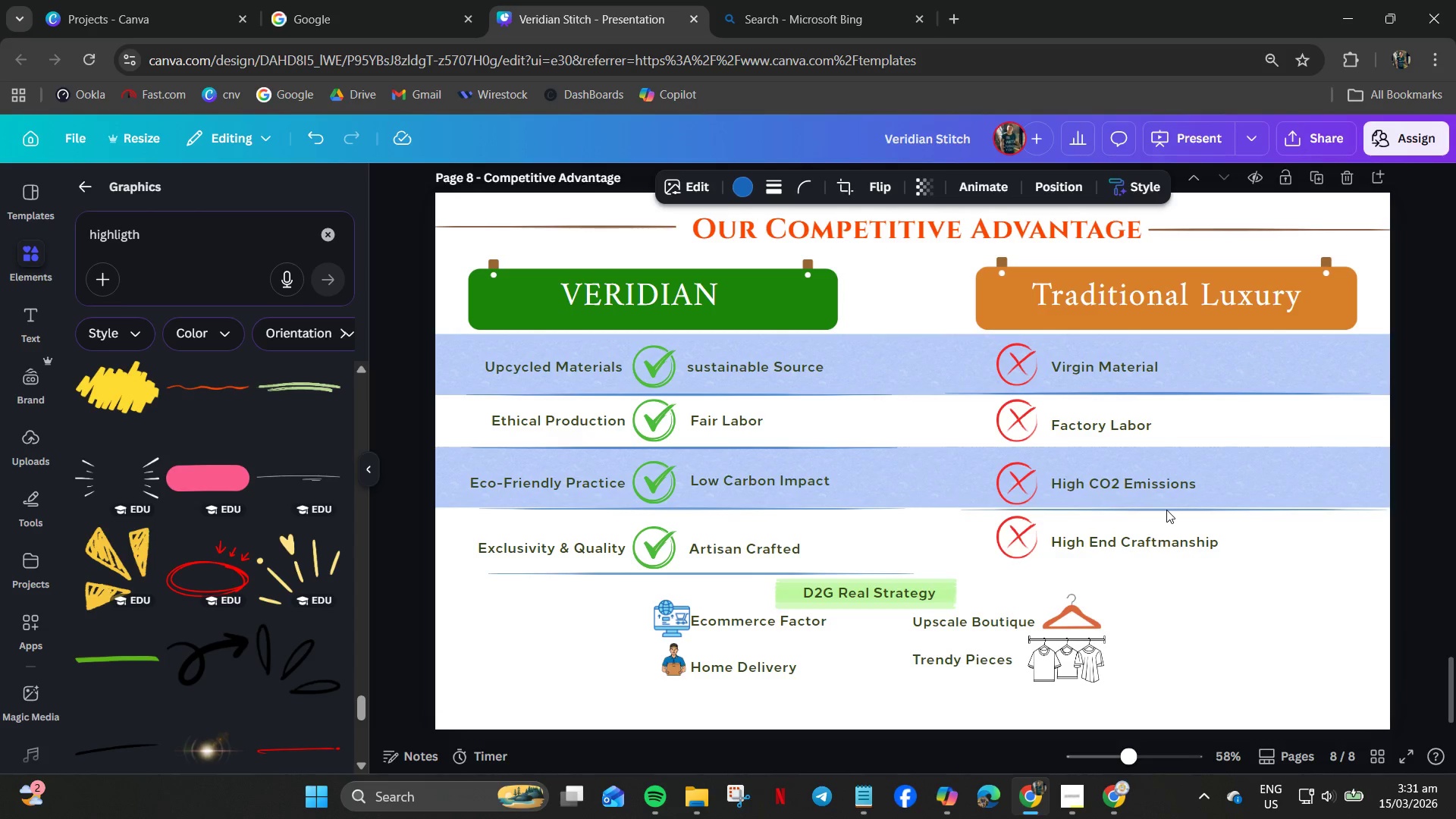 
key(ArrowUp)
 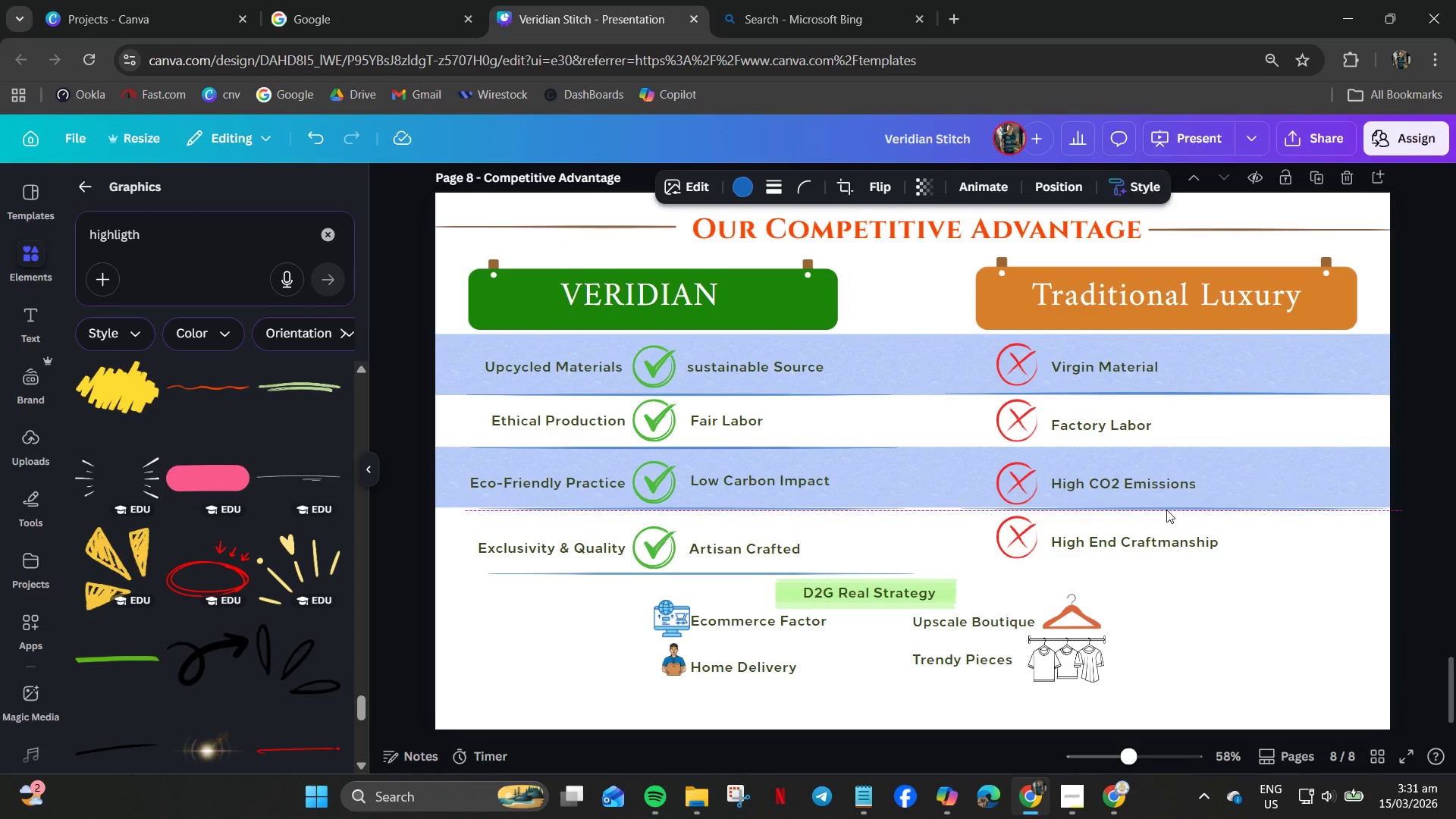 
key(ArrowUp)
 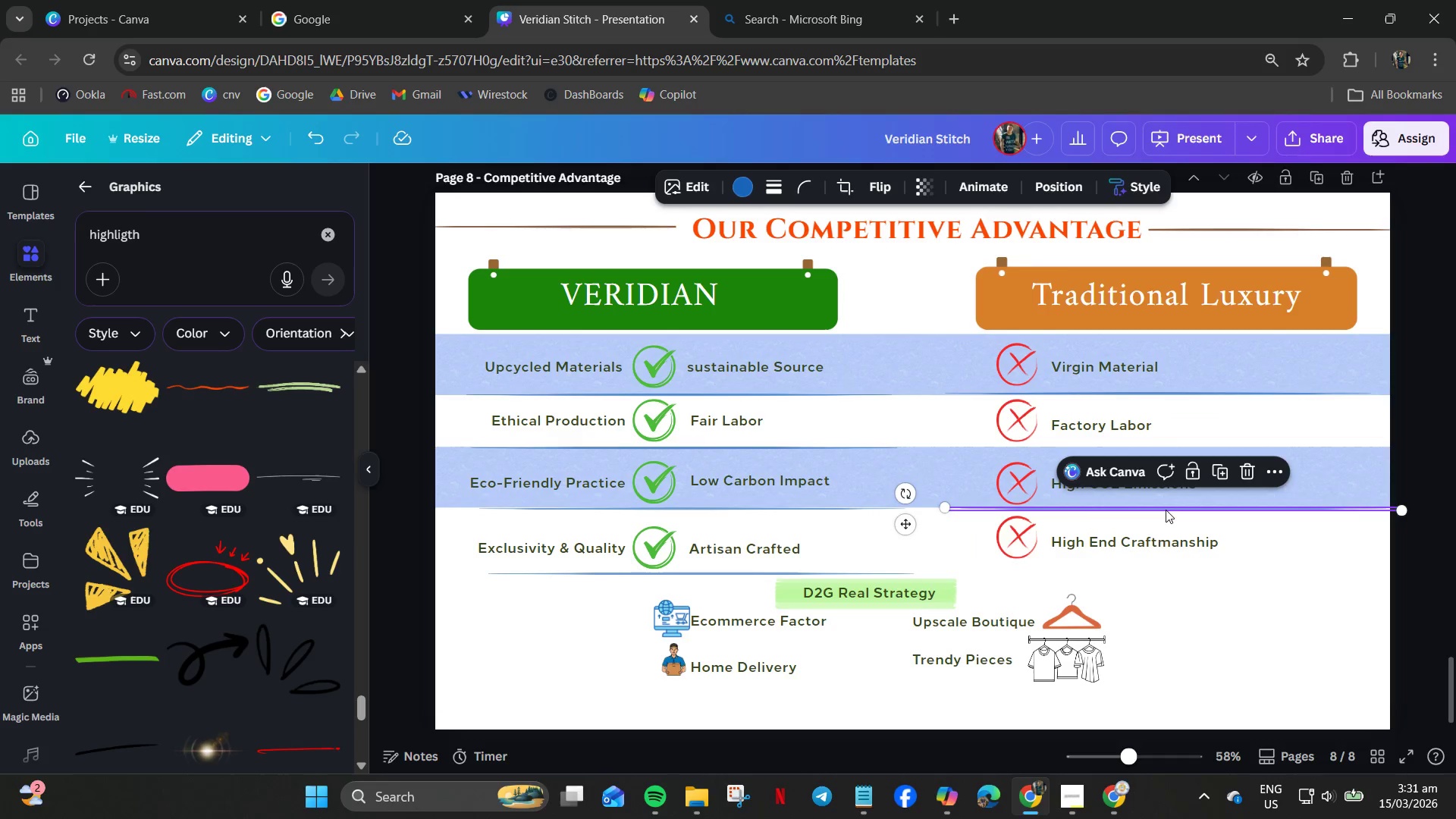 
key(Control+C)
 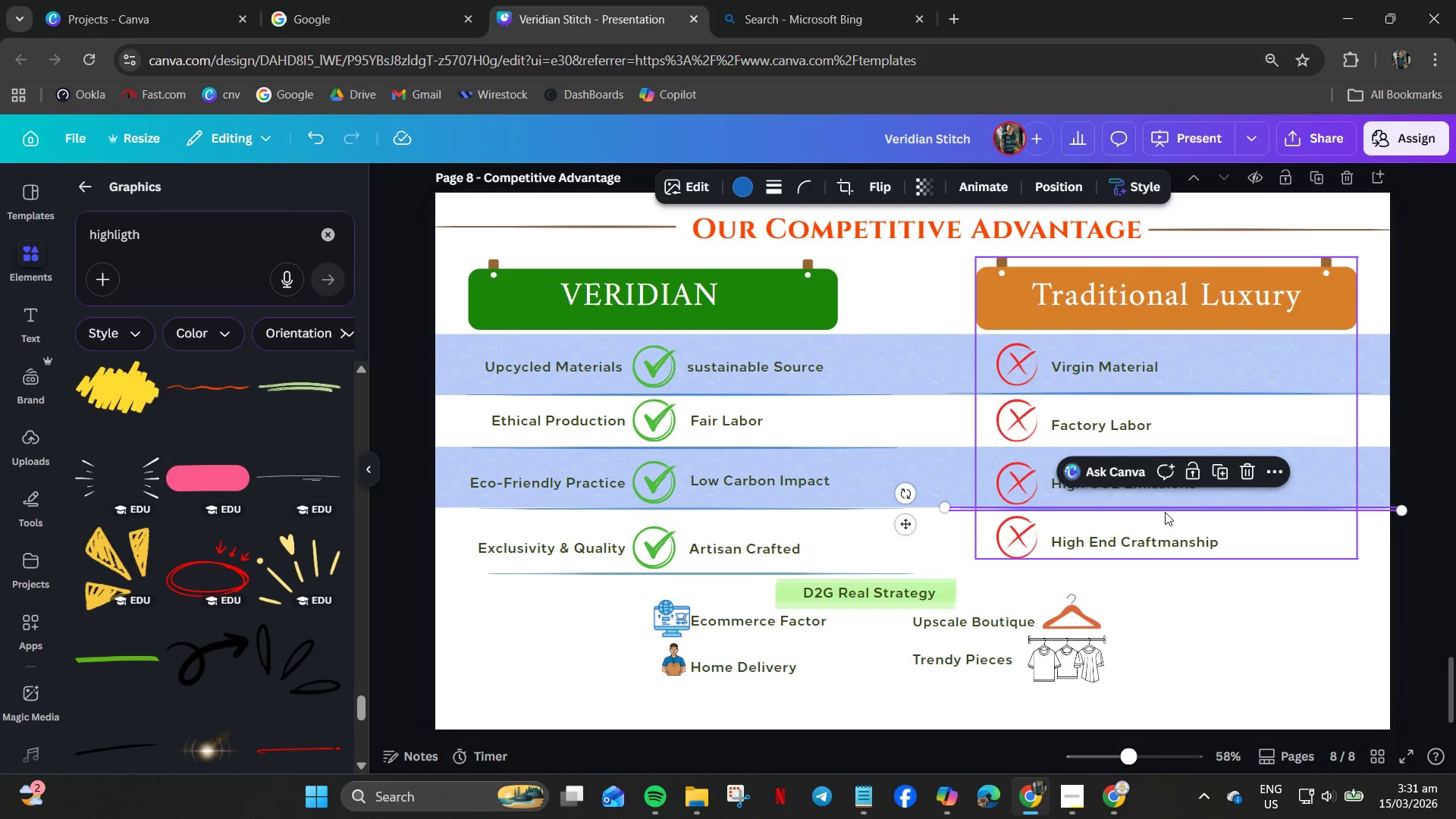 
key(Control+V)
 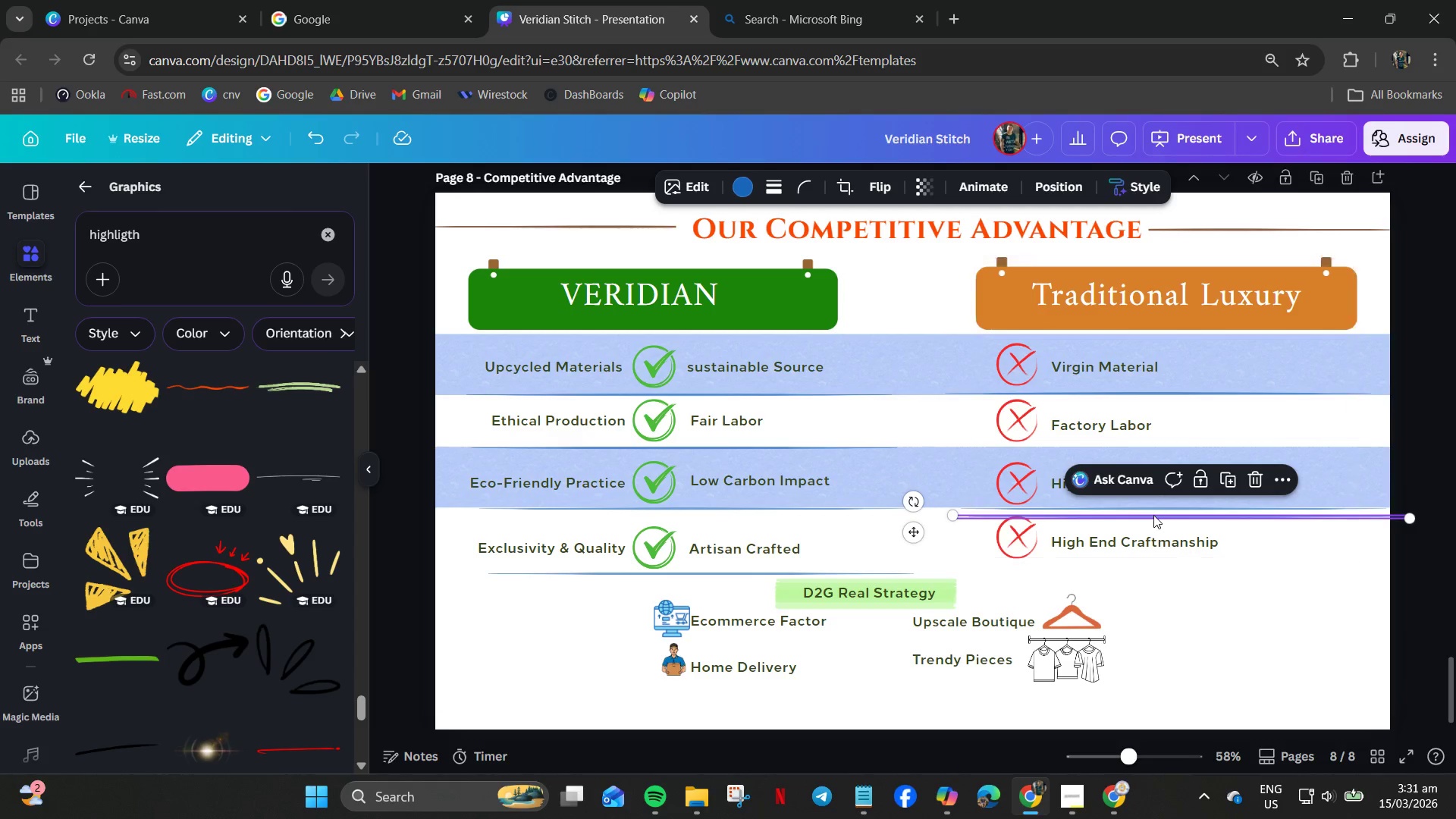 
left_click_drag(start_coordinate=[1153, 513], to_coordinate=[1155, 497])
 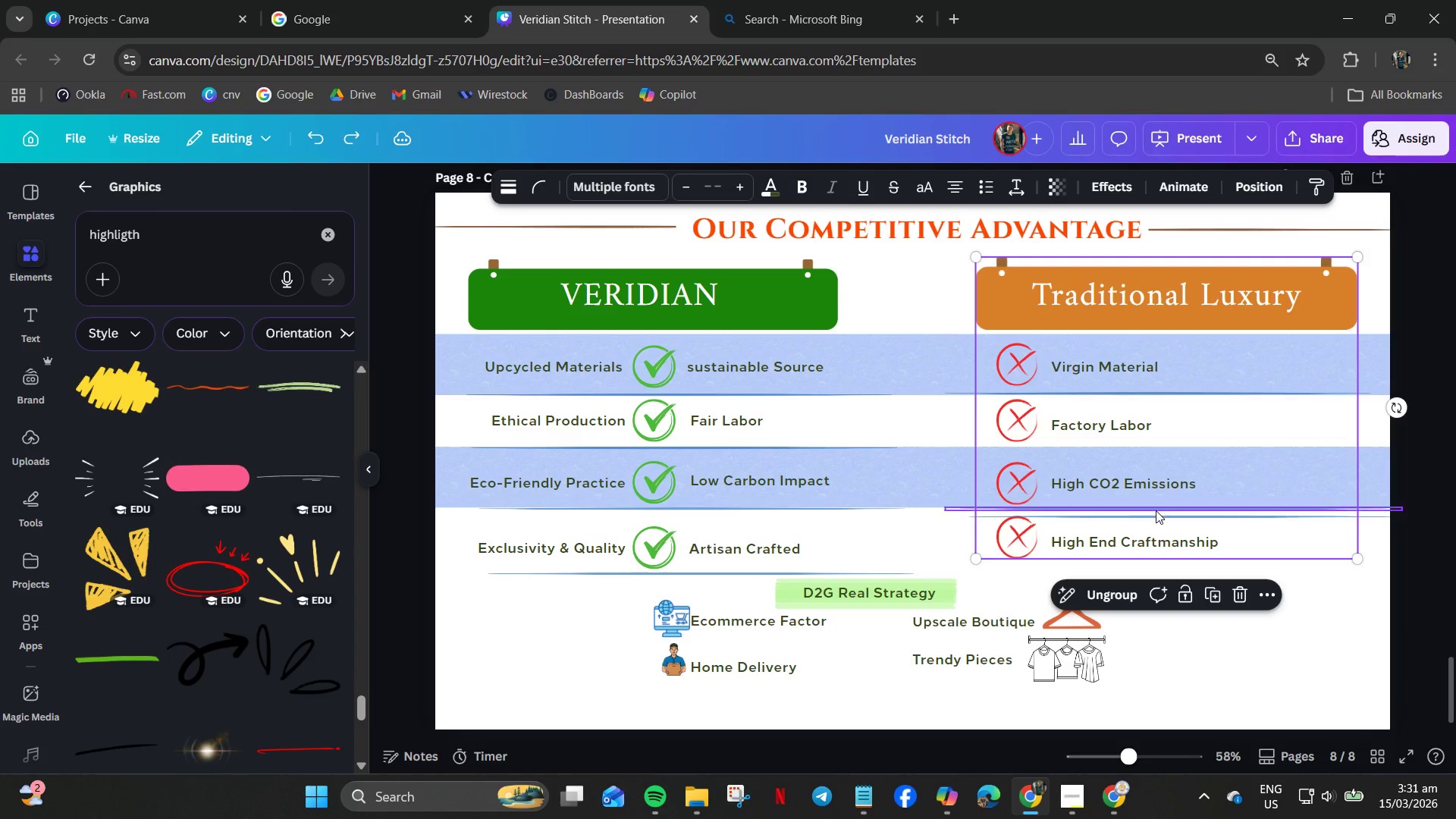 
key(Control+Z)
 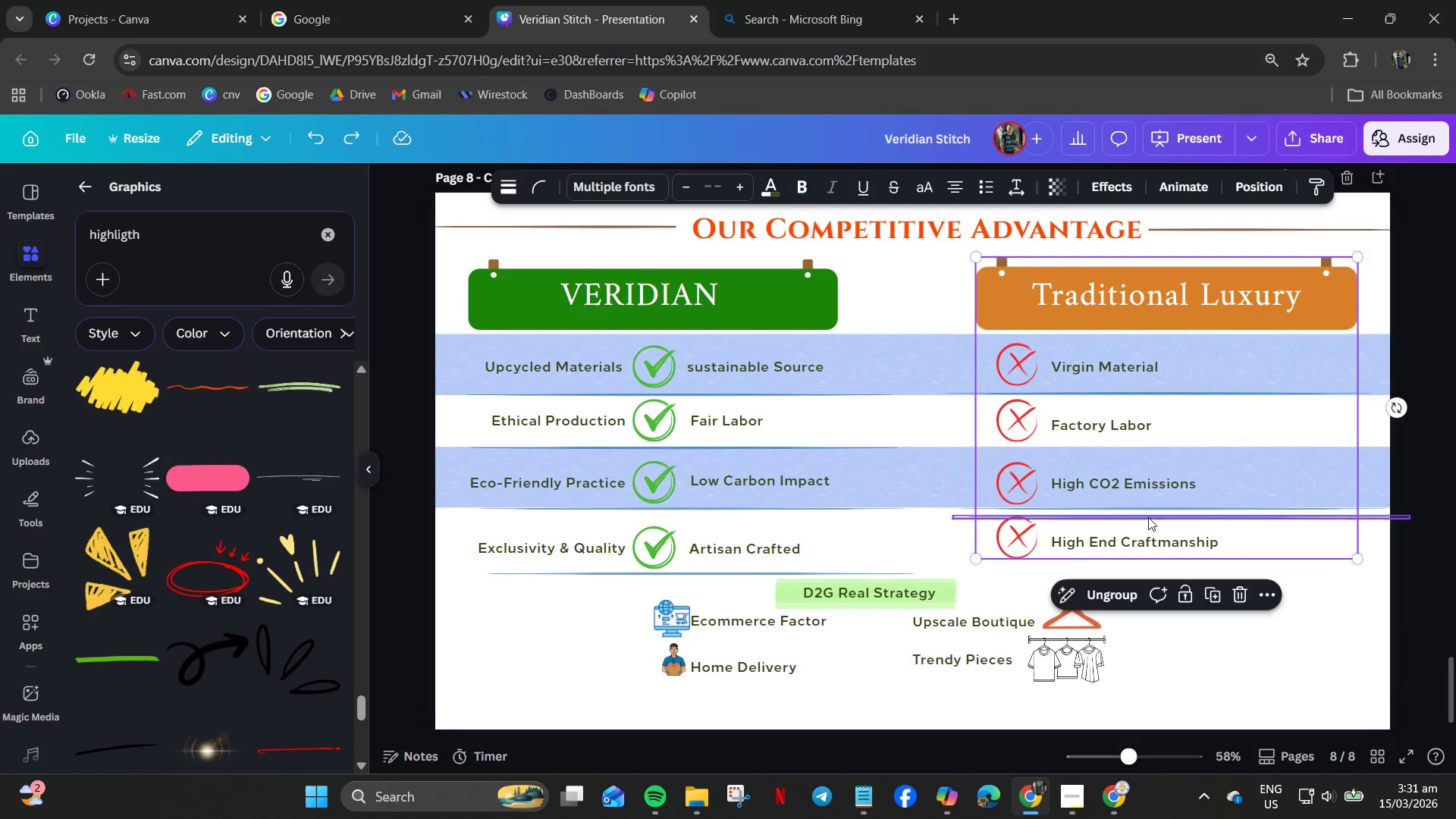 
left_click_drag(start_coordinate=[1148, 517], to_coordinate=[1159, 485])
 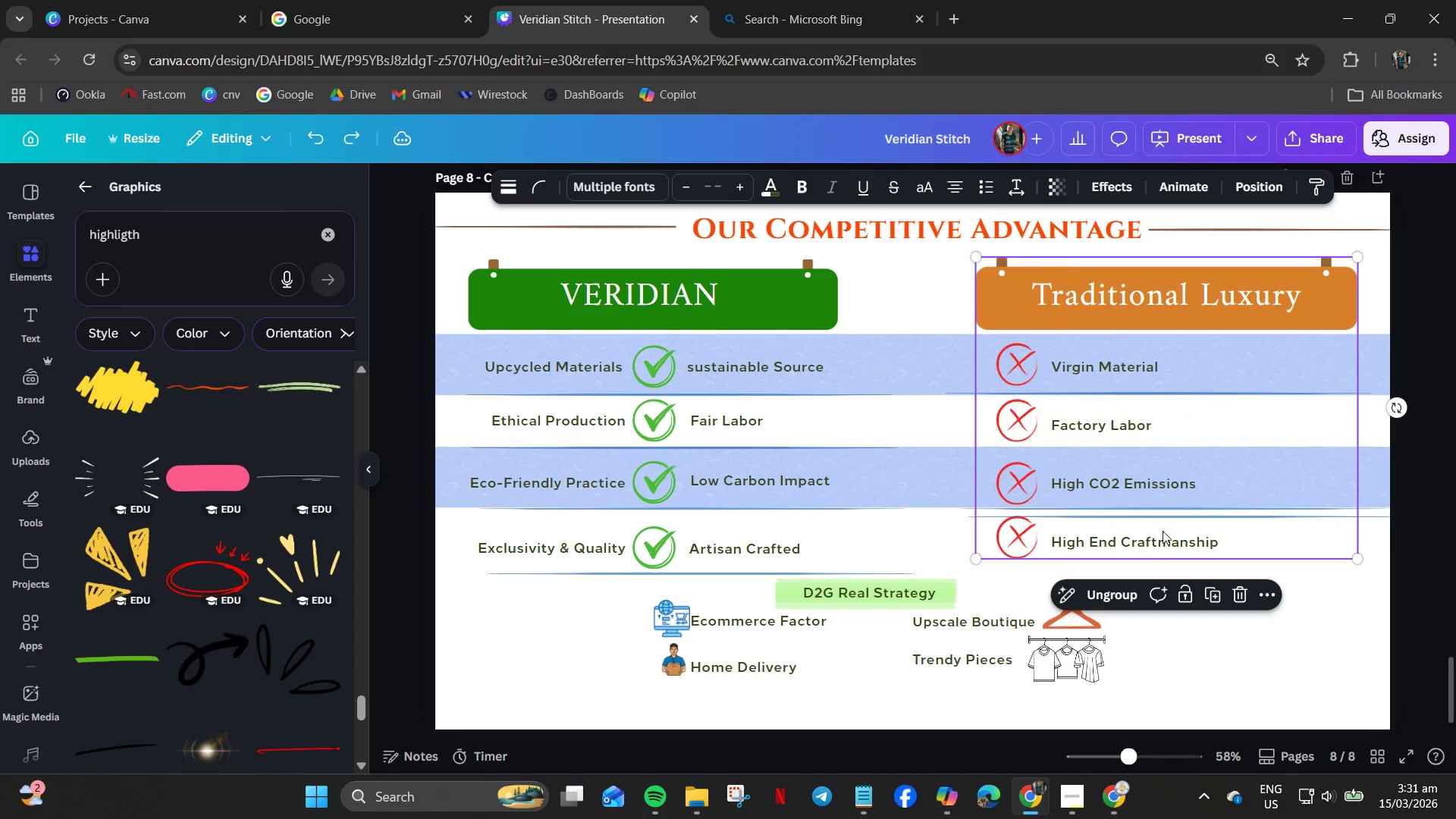 
key(Control+Z)
 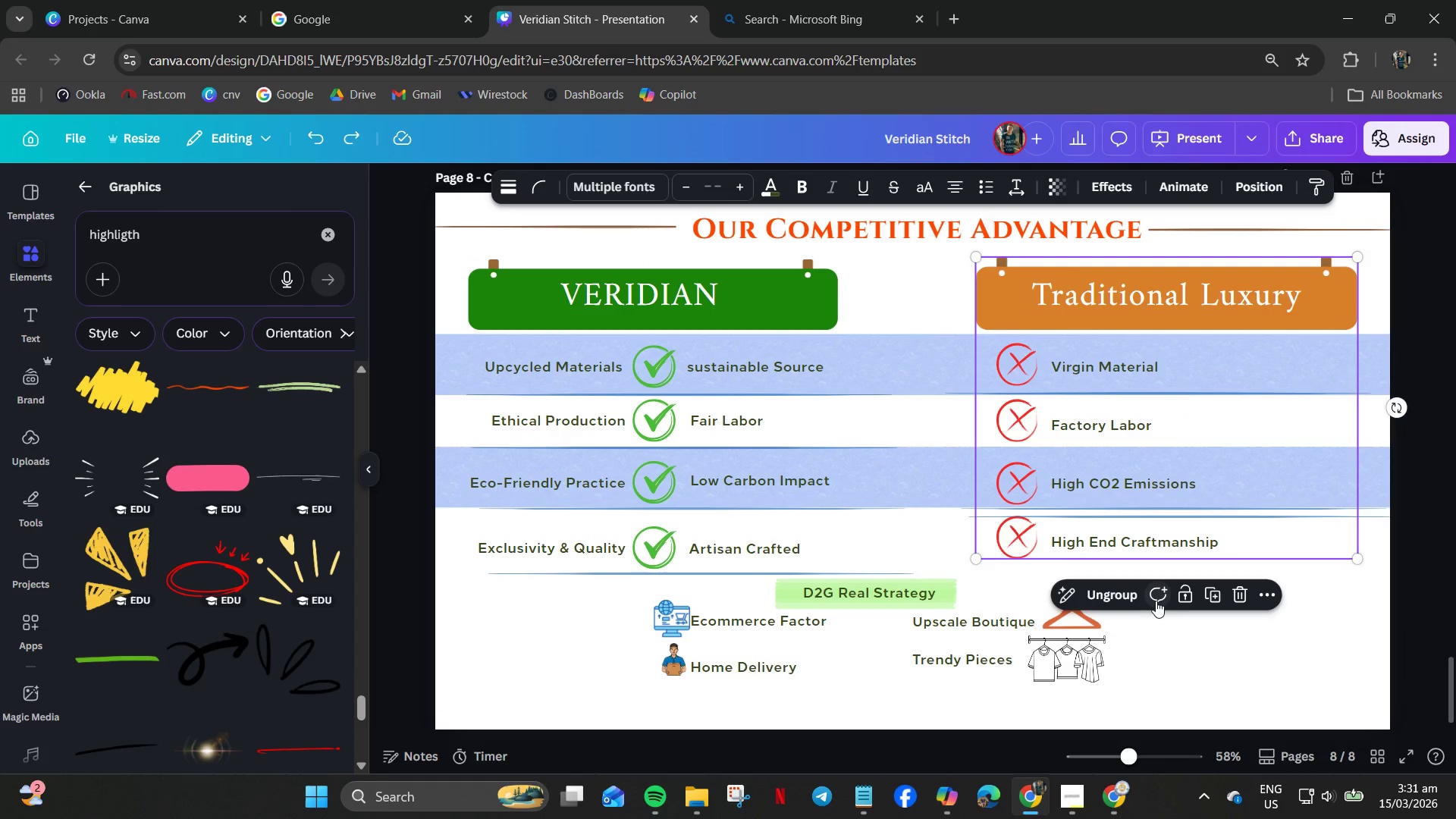 
left_click([1158, 604])
 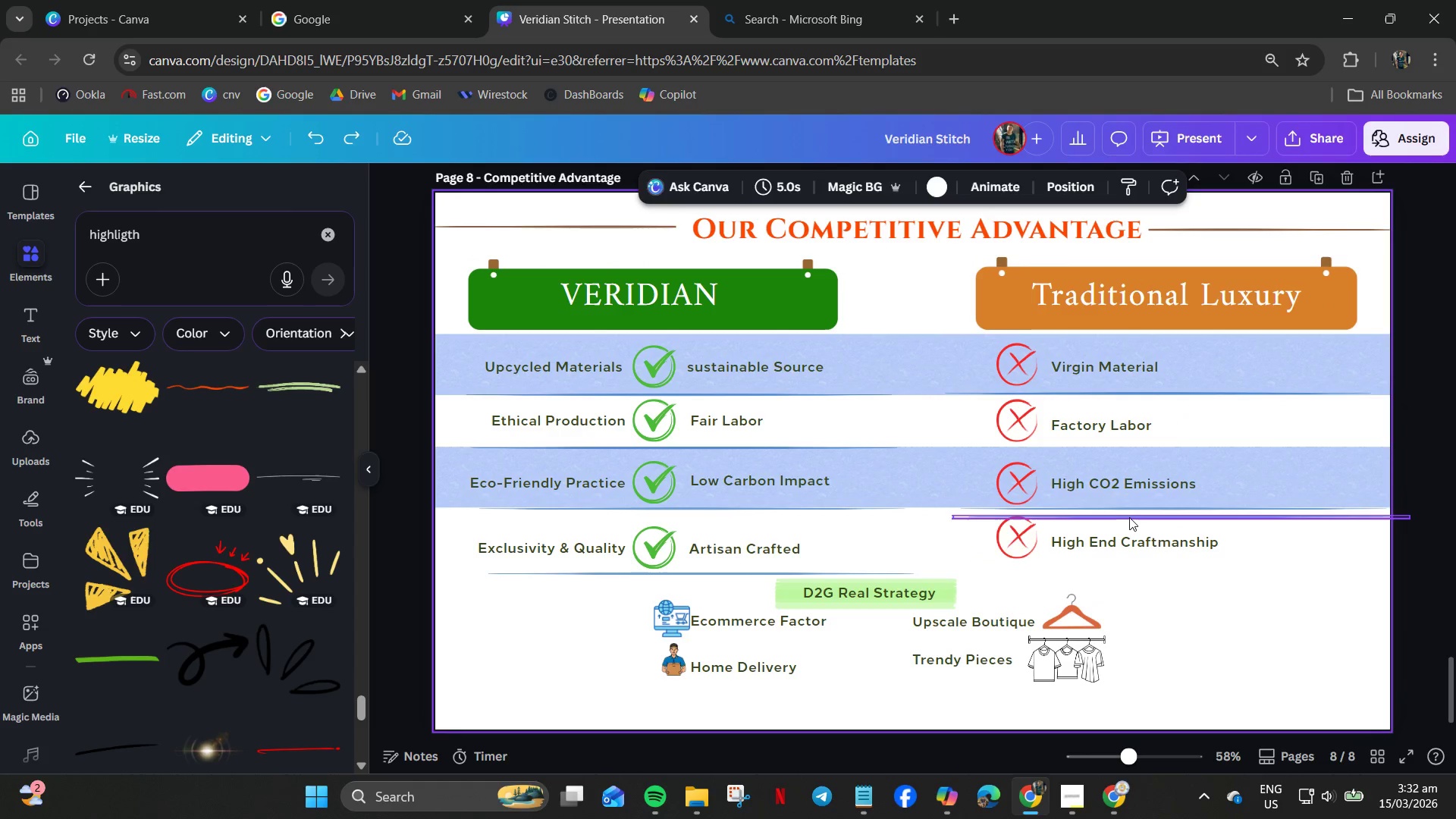 
left_click_drag(start_coordinate=[1128, 518], to_coordinate=[1138, 450])
 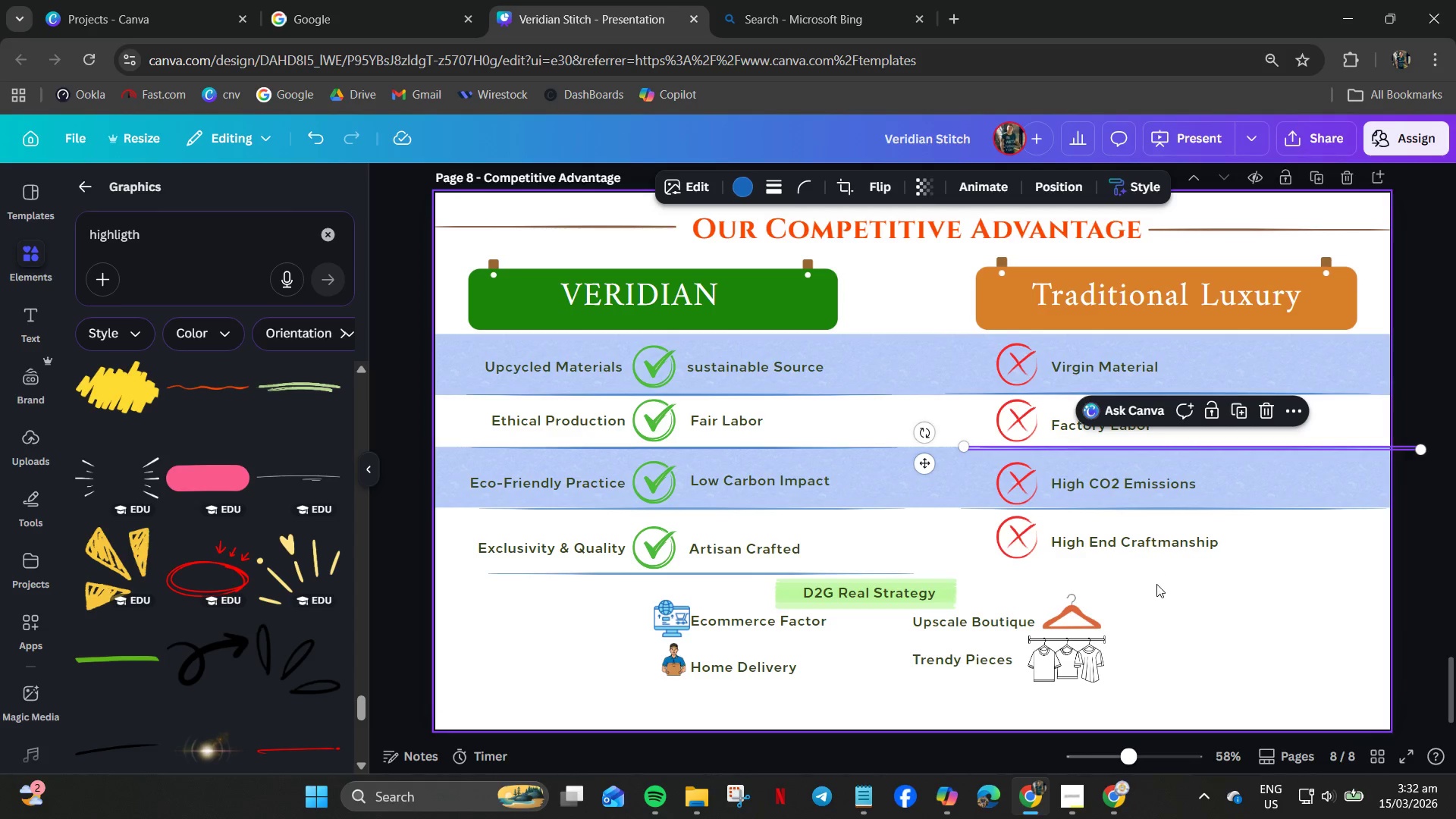 
left_click([1157, 585])
 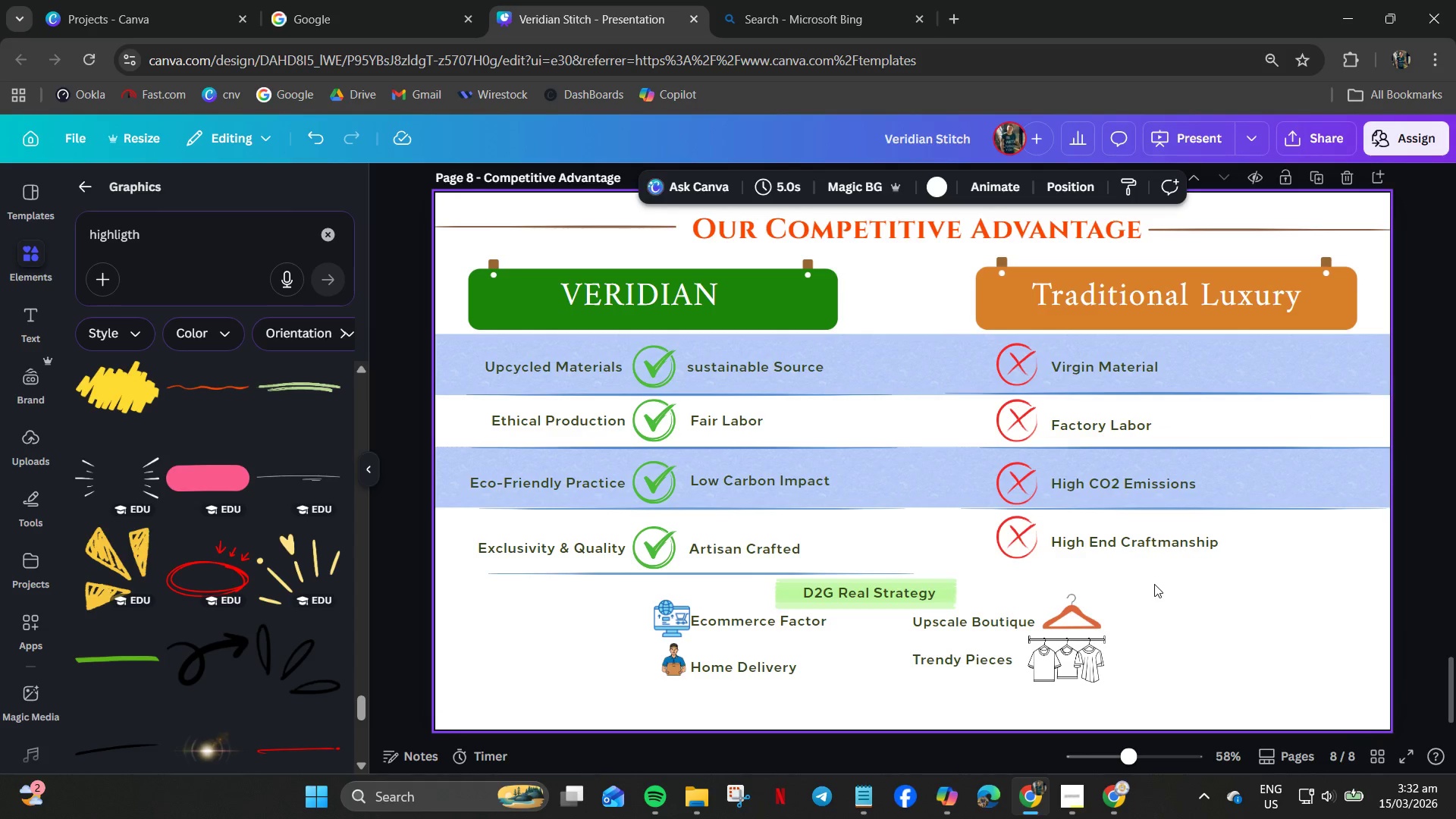 
key(Control+V)
 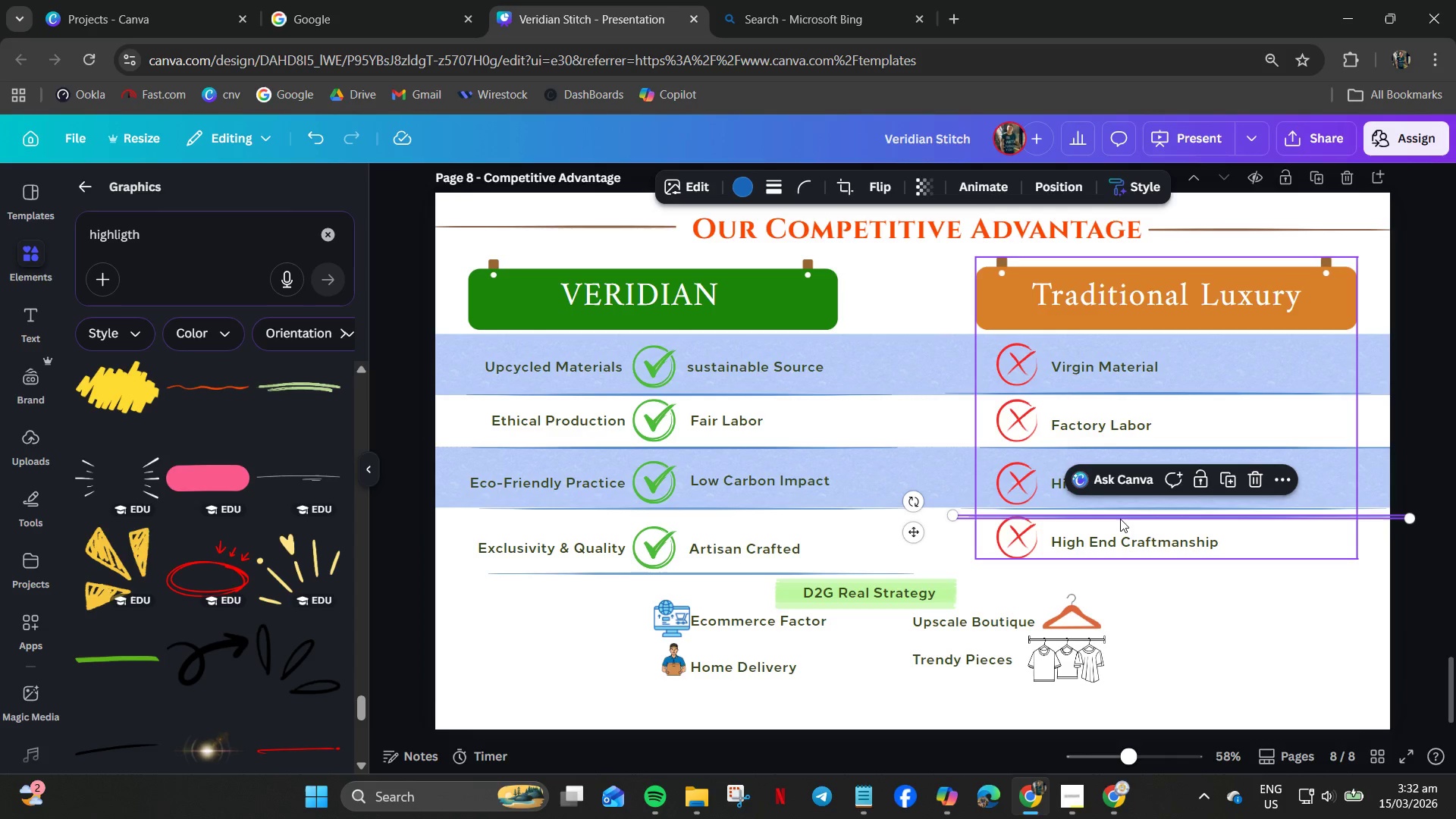 
left_click_drag(start_coordinate=[1120, 519], to_coordinate=[1128, 575])
 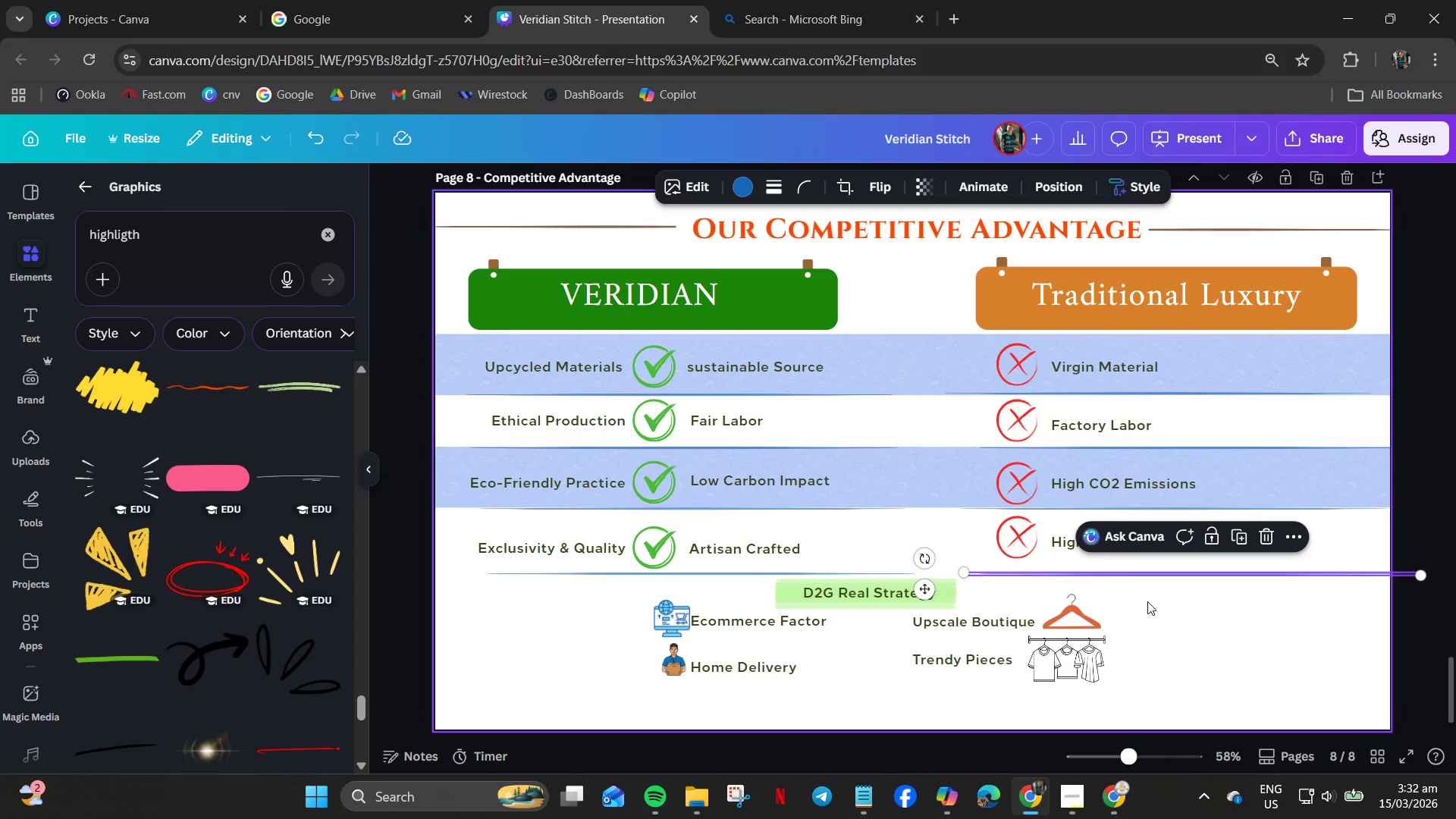 
left_click([1148, 602])
 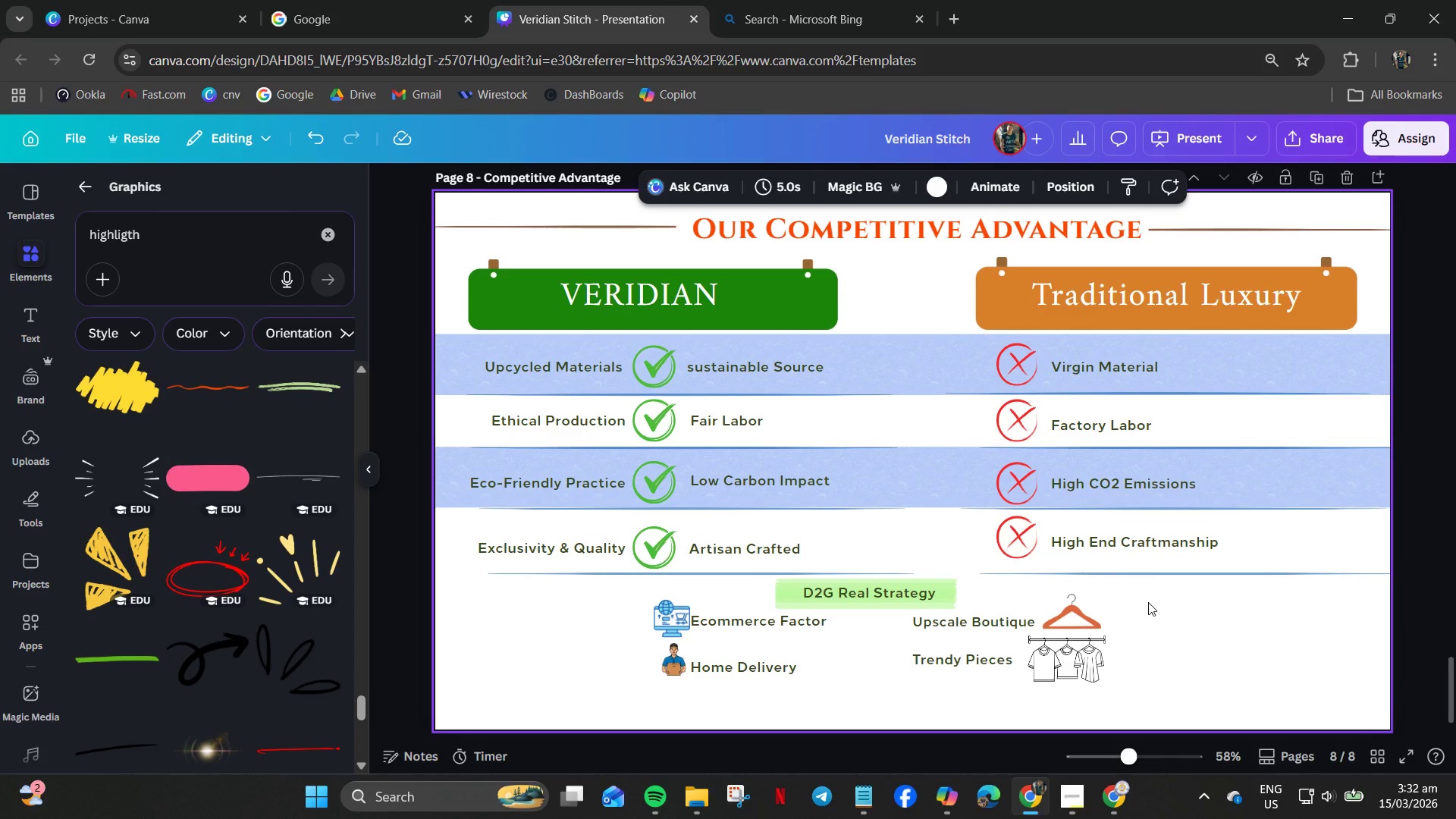 
key(Control+C)
 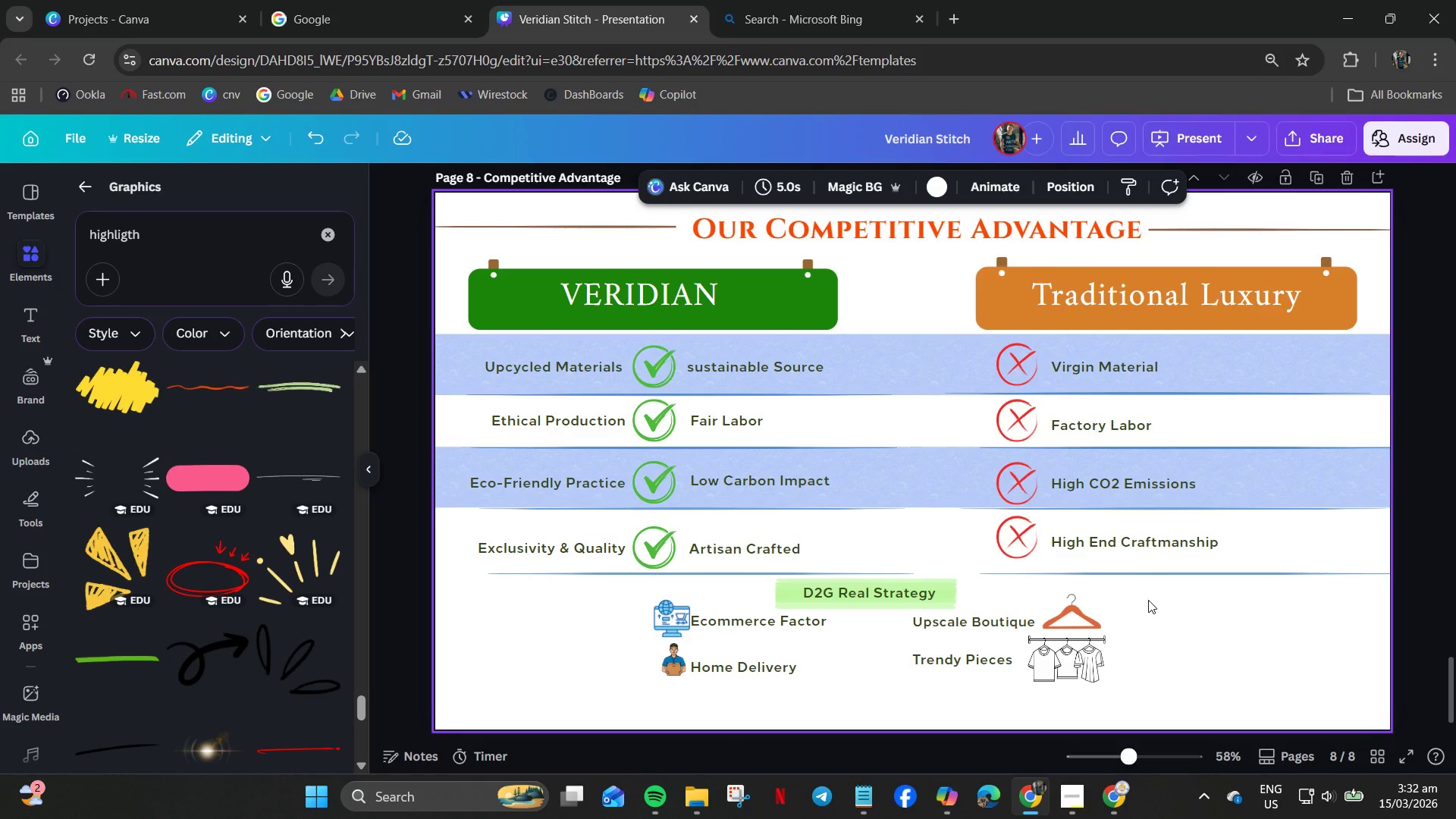 
key(Control+V)
 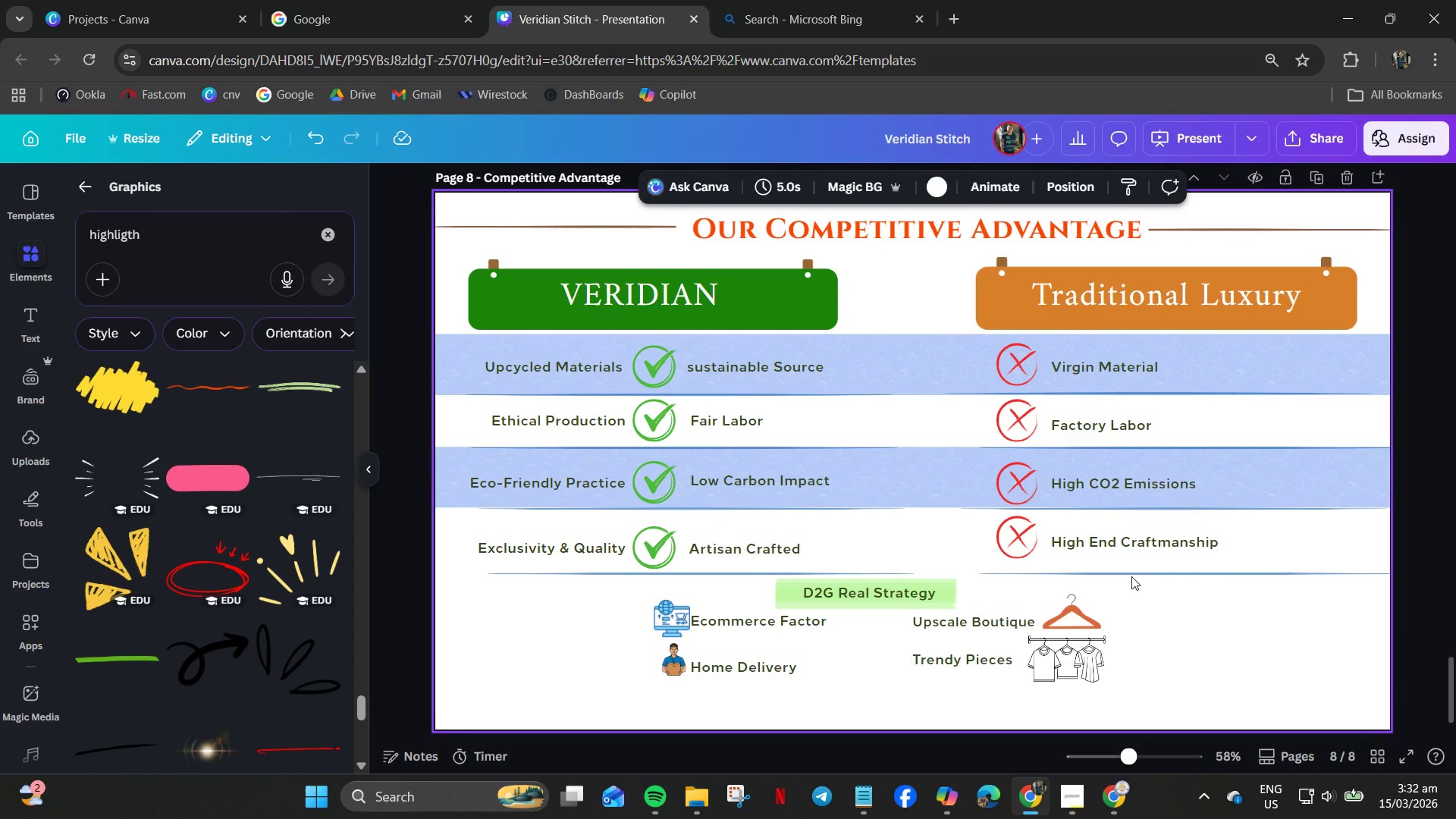 
key(Control+V)
 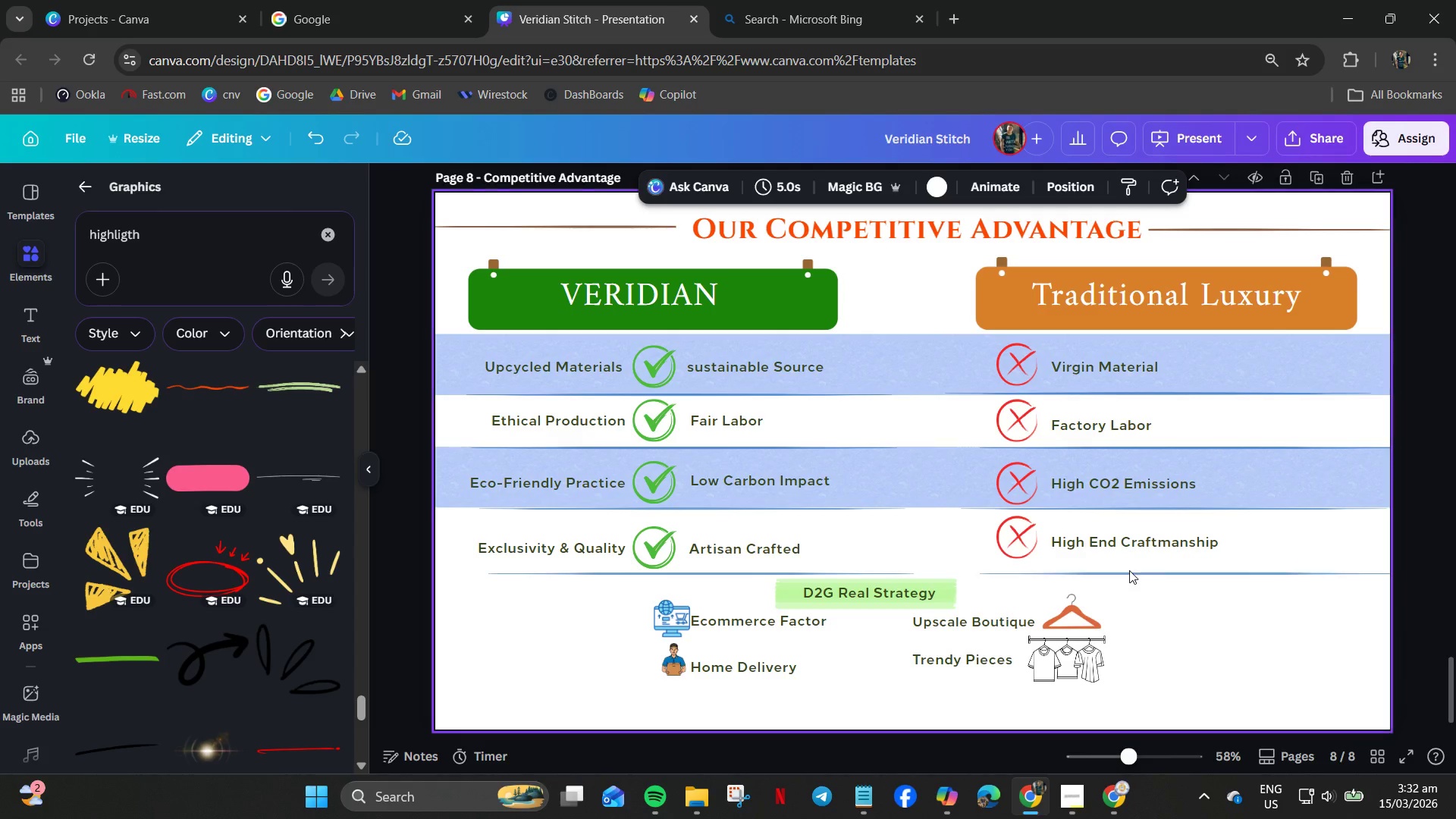 
left_click([1129, 570])
 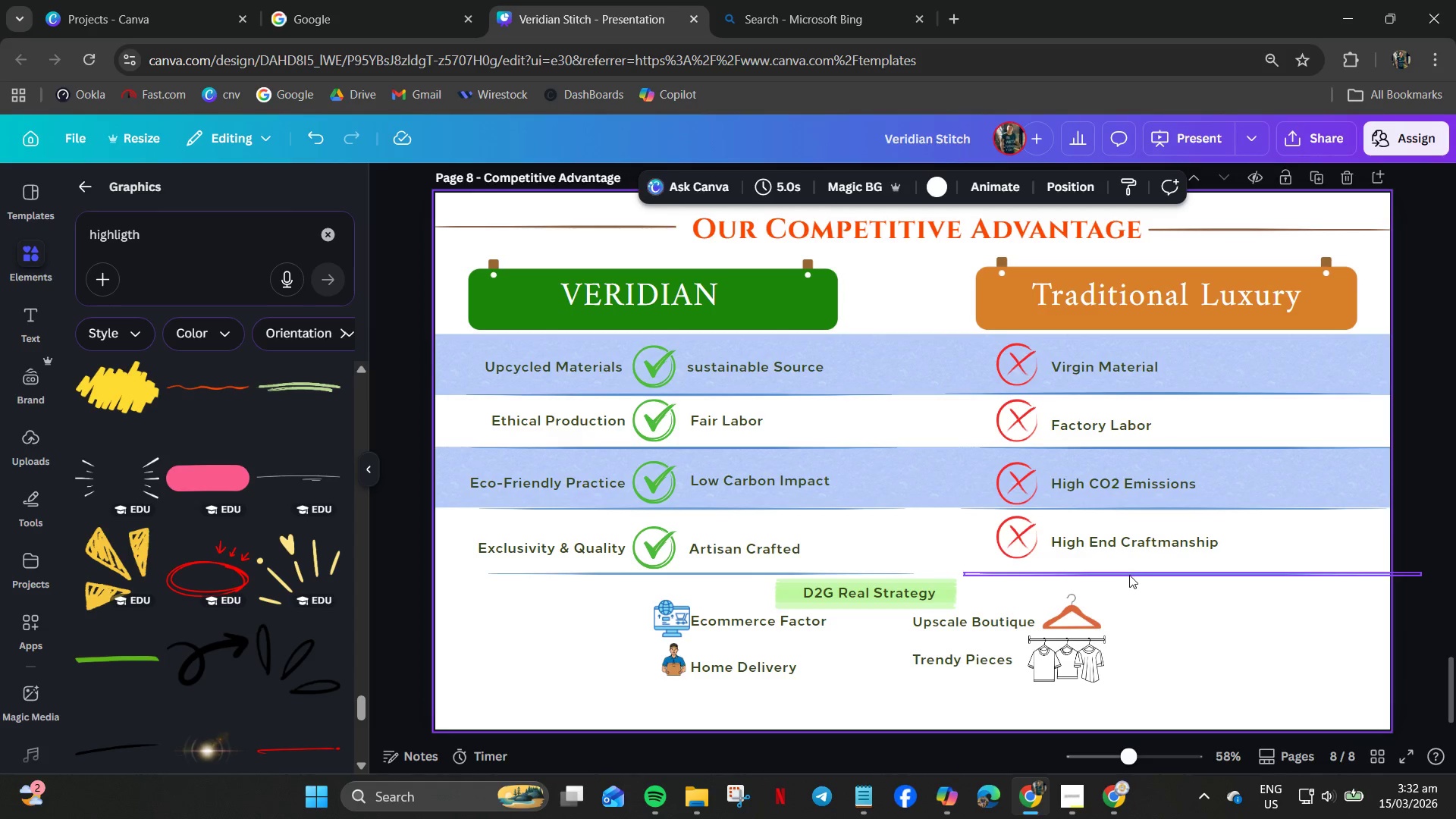 
left_click([1129, 575])
 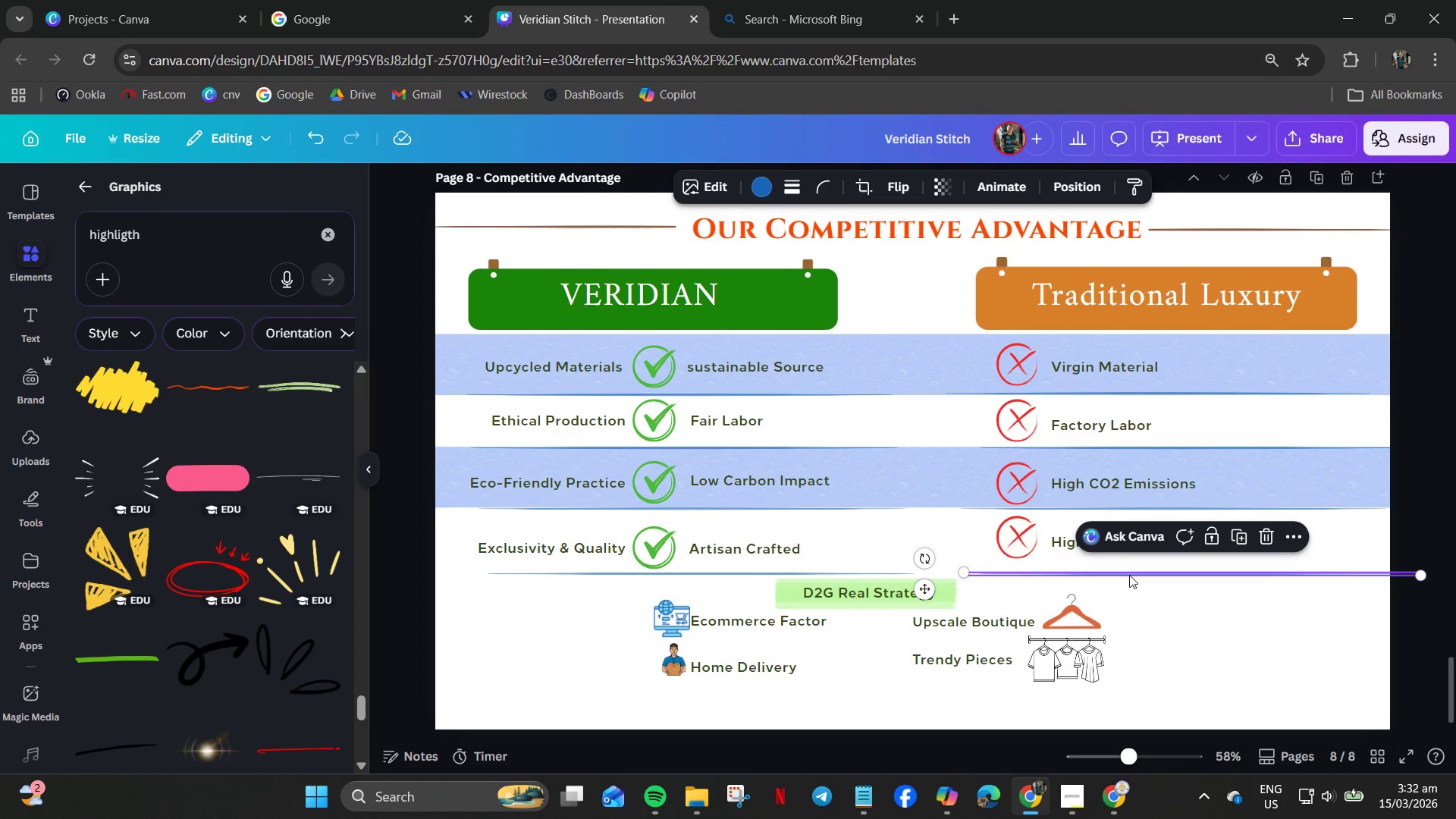 
key(Control+C)
 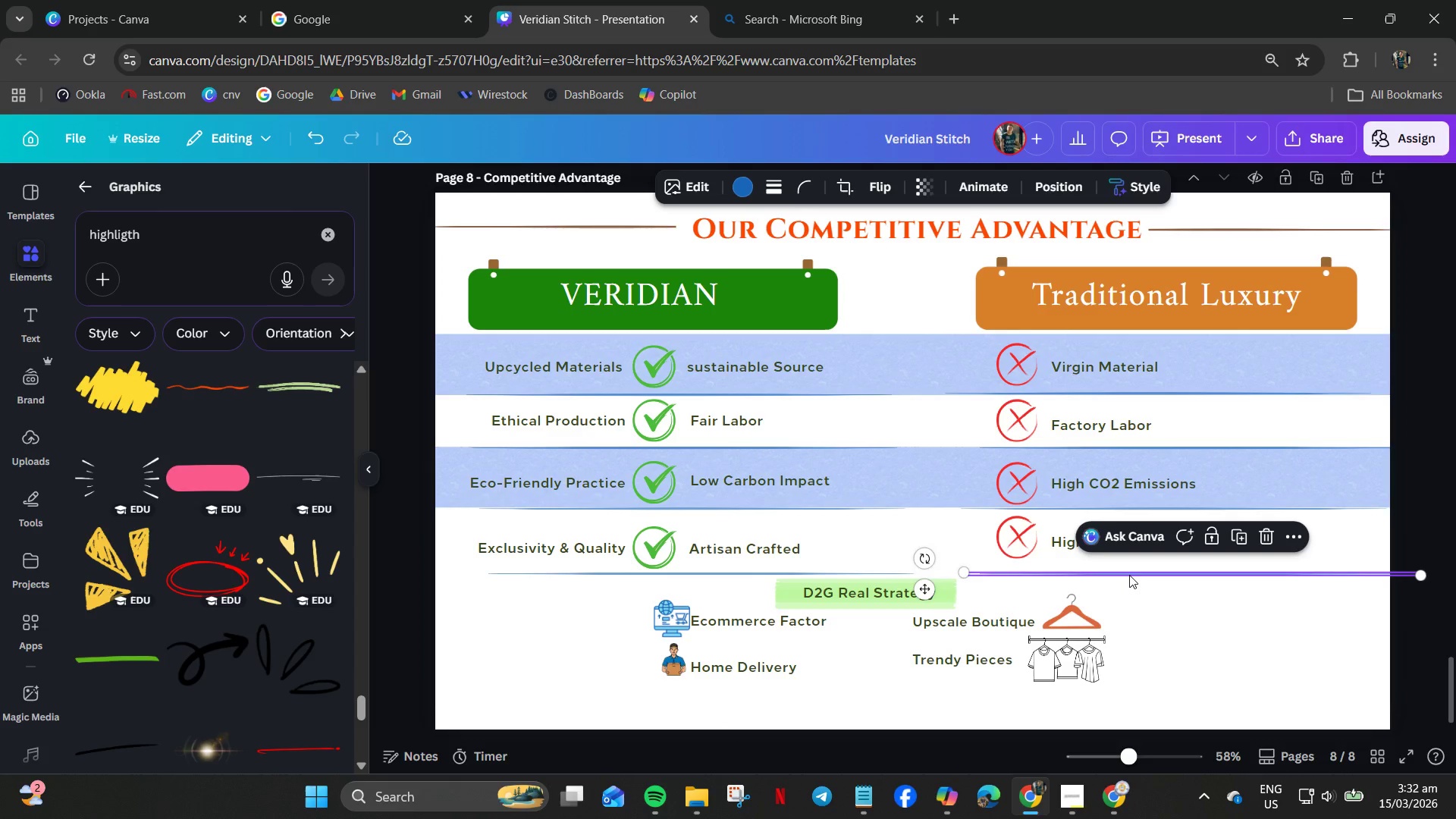 
key(Control+V)
 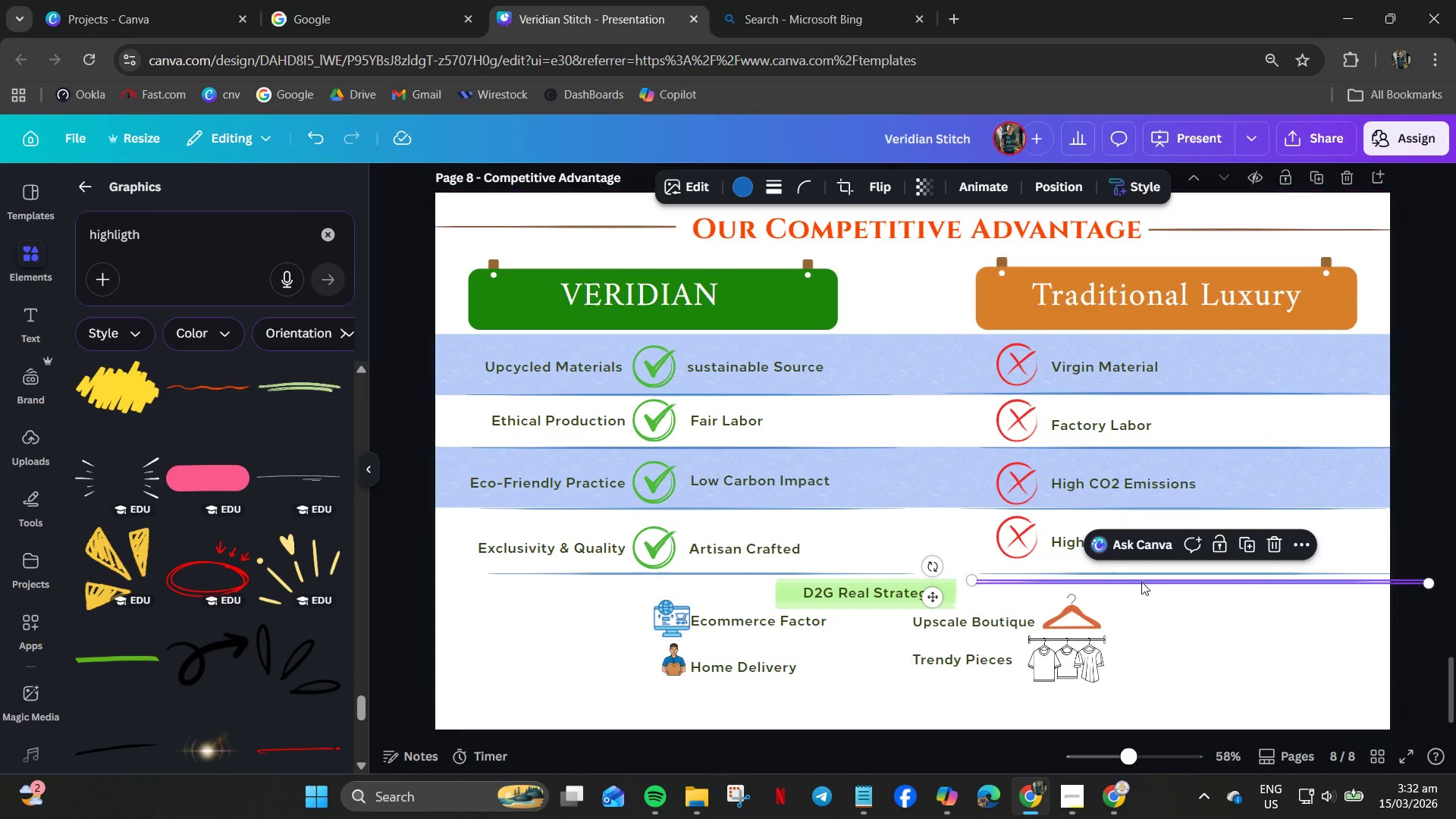 
left_click_drag(start_coordinate=[1141, 582], to_coordinate=[934, 422])
 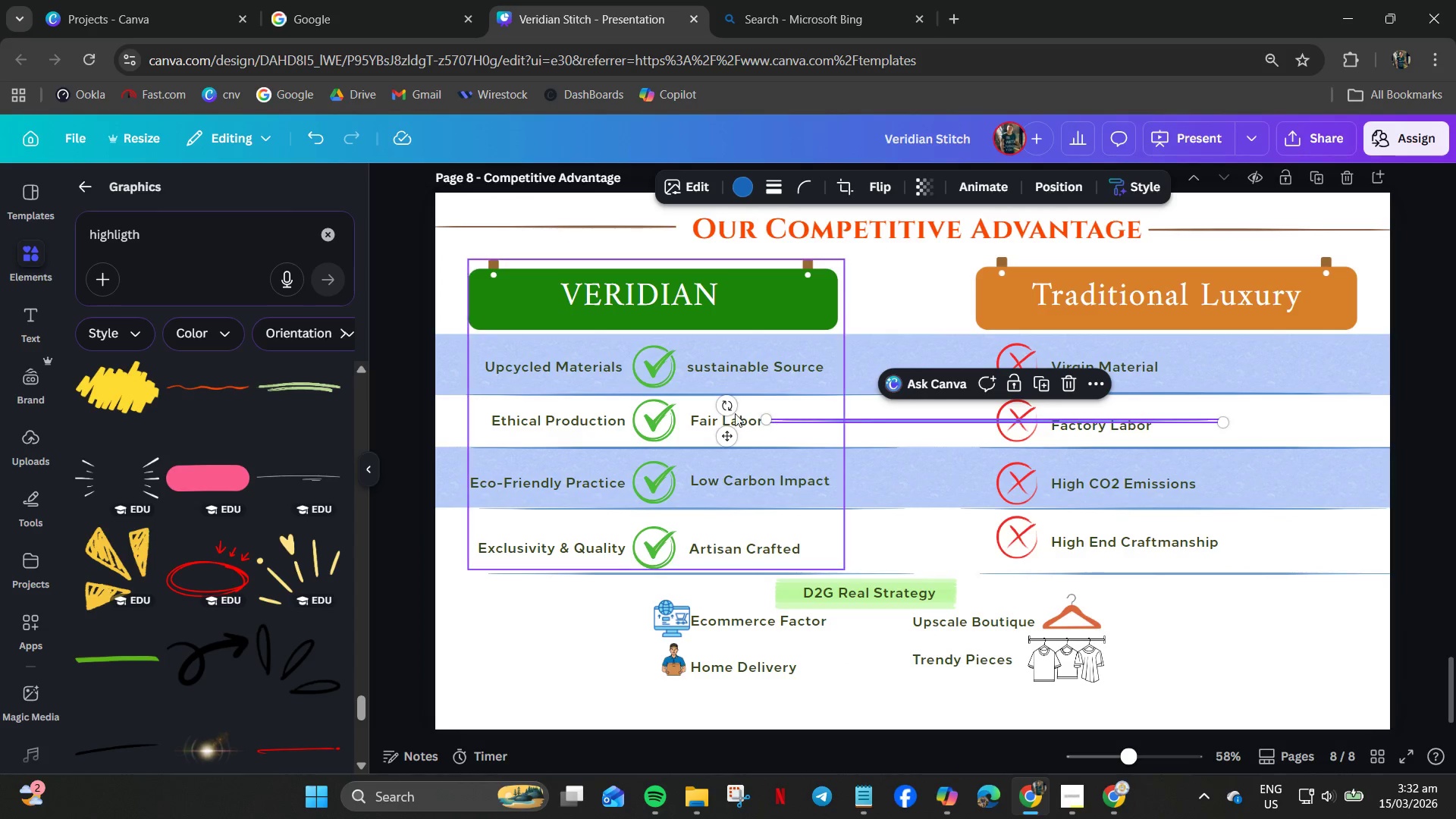 
left_click_drag(start_coordinate=[725, 404], to_coordinate=[978, 547])
 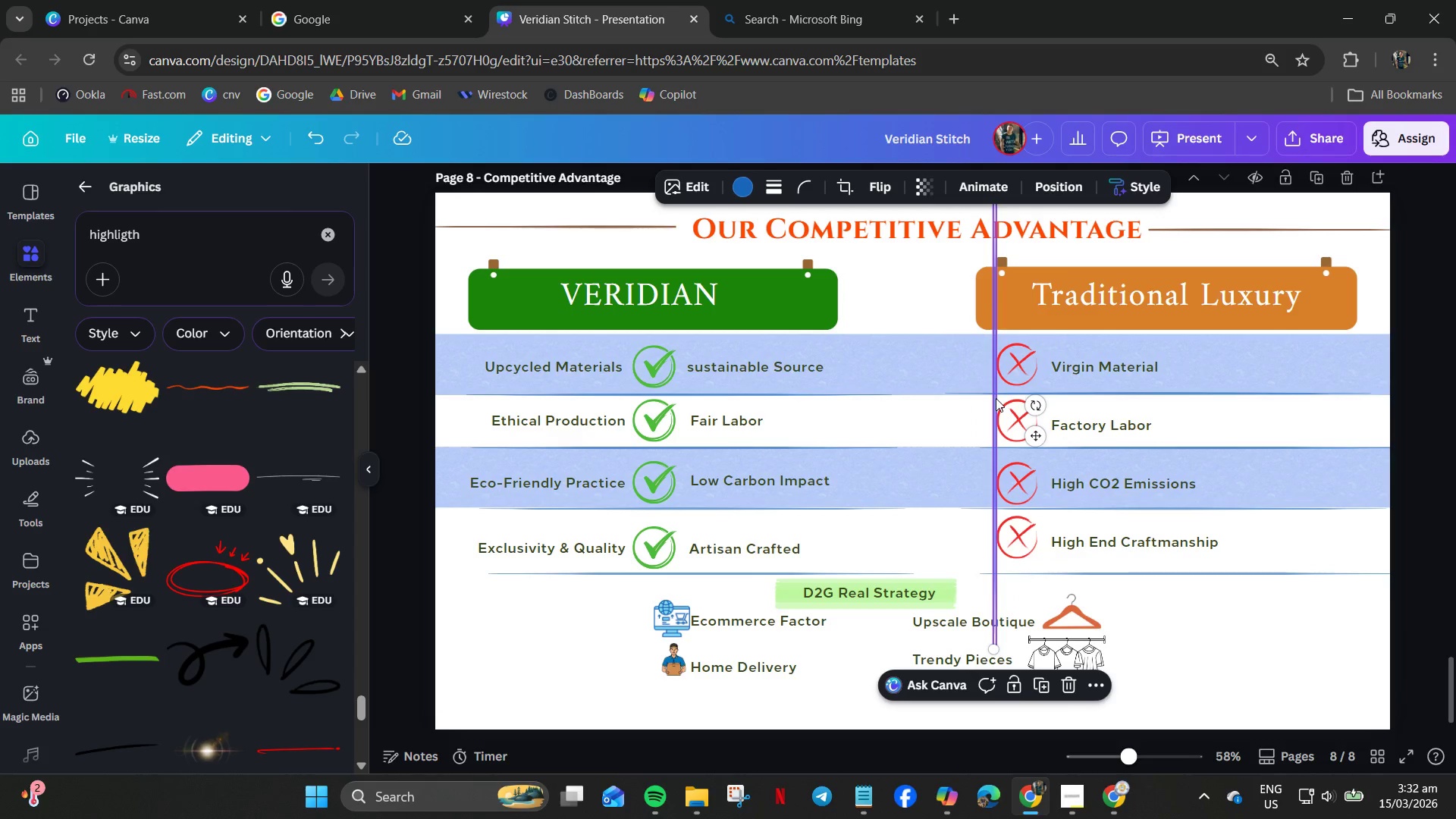 
left_click_drag(start_coordinate=[996, 398], to_coordinate=[919, 429])
 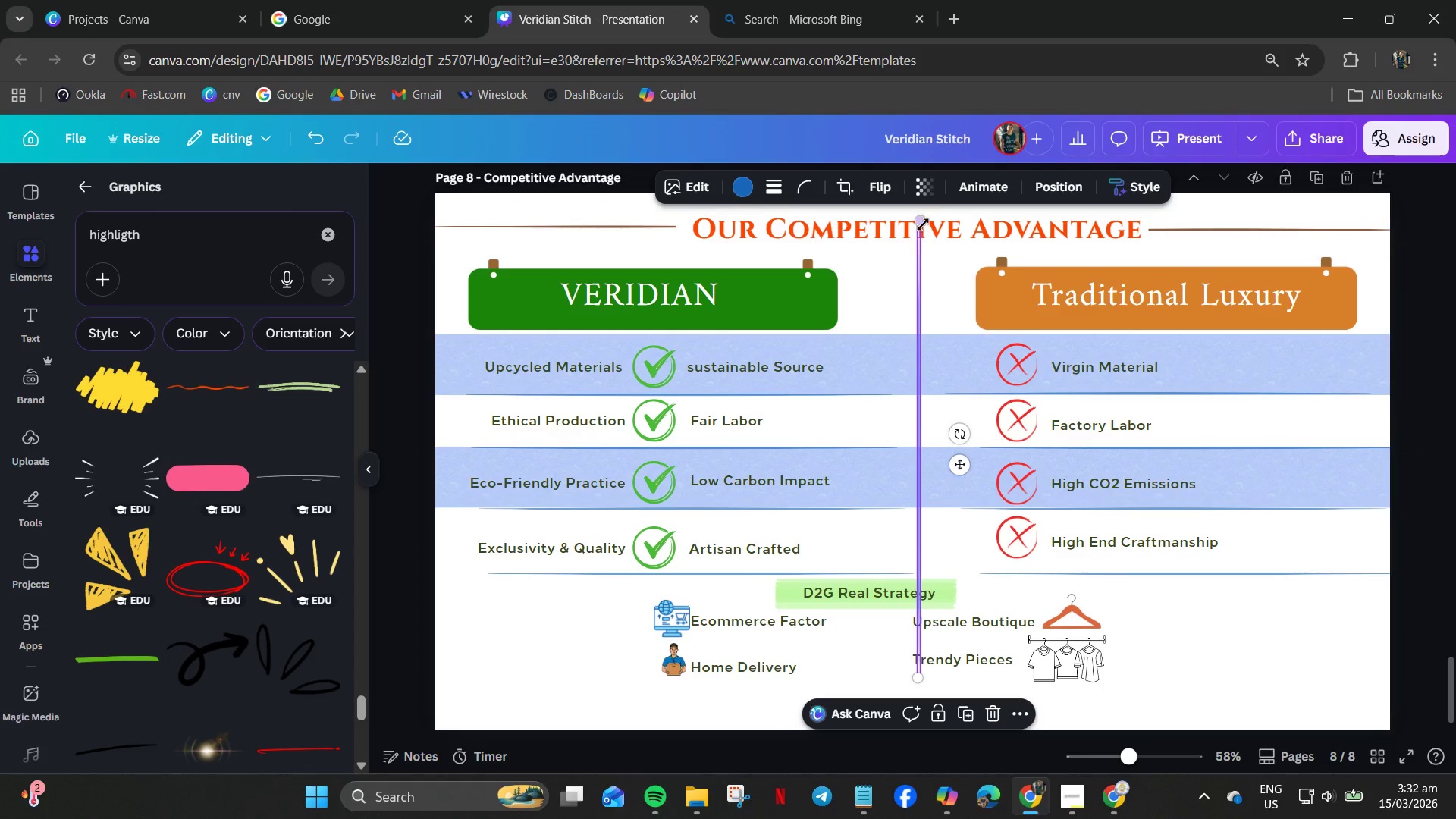 
left_click_drag(start_coordinate=[923, 221], to_coordinate=[912, 424])
 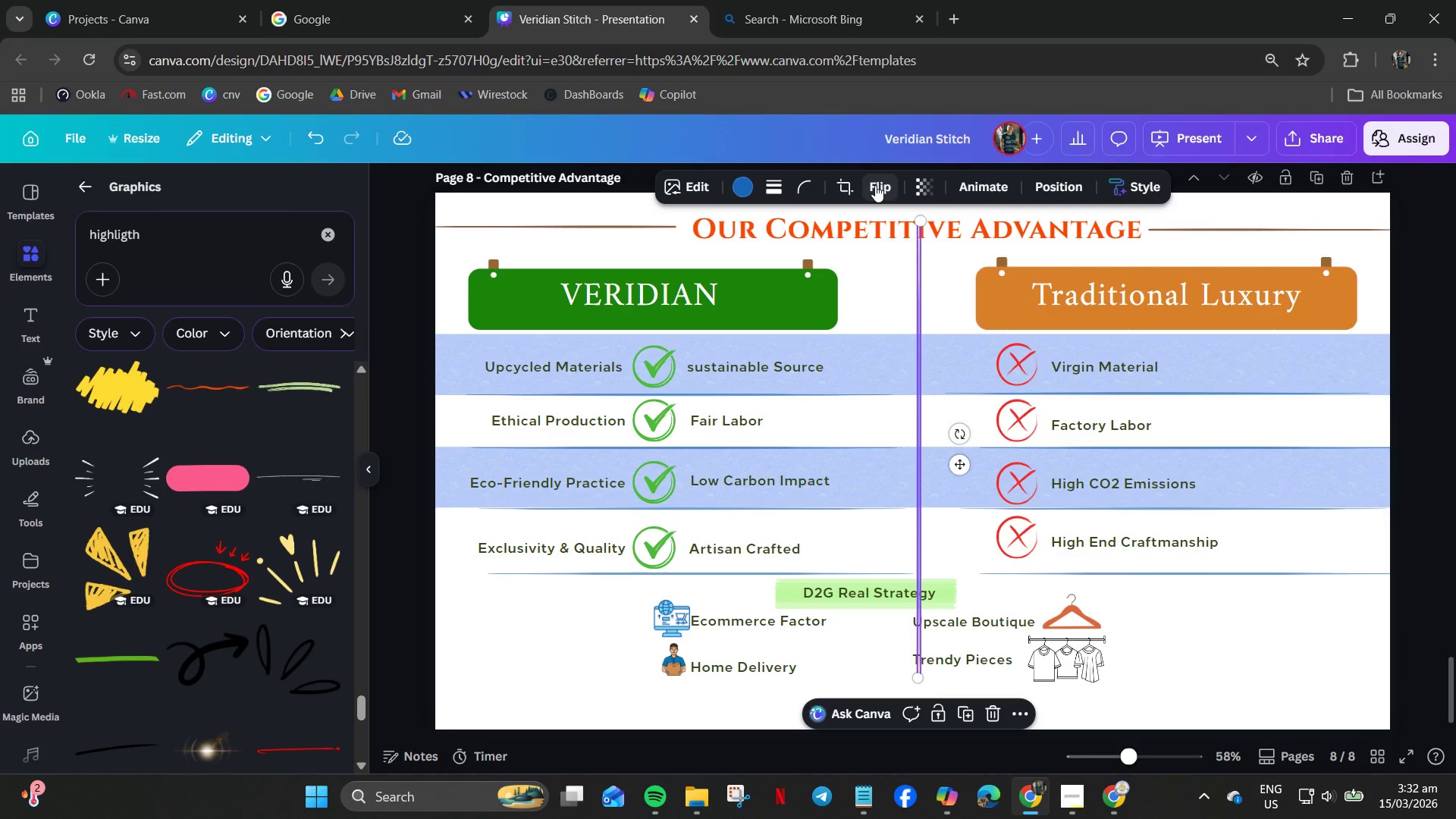 
left_click([842, 185])
 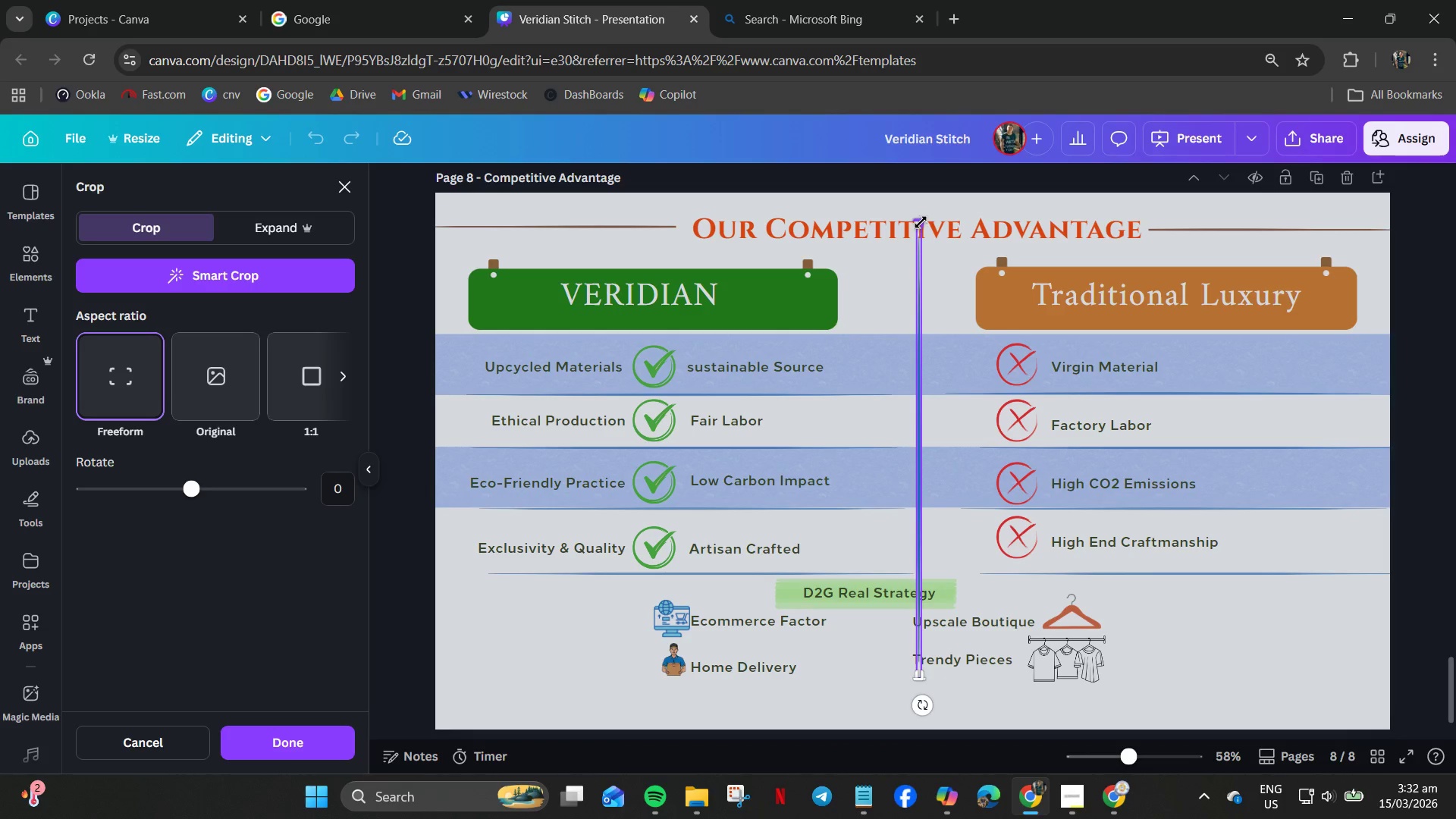 
left_click_drag(start_coordinate=[919, 221], to_coordinate=[916, 344])
 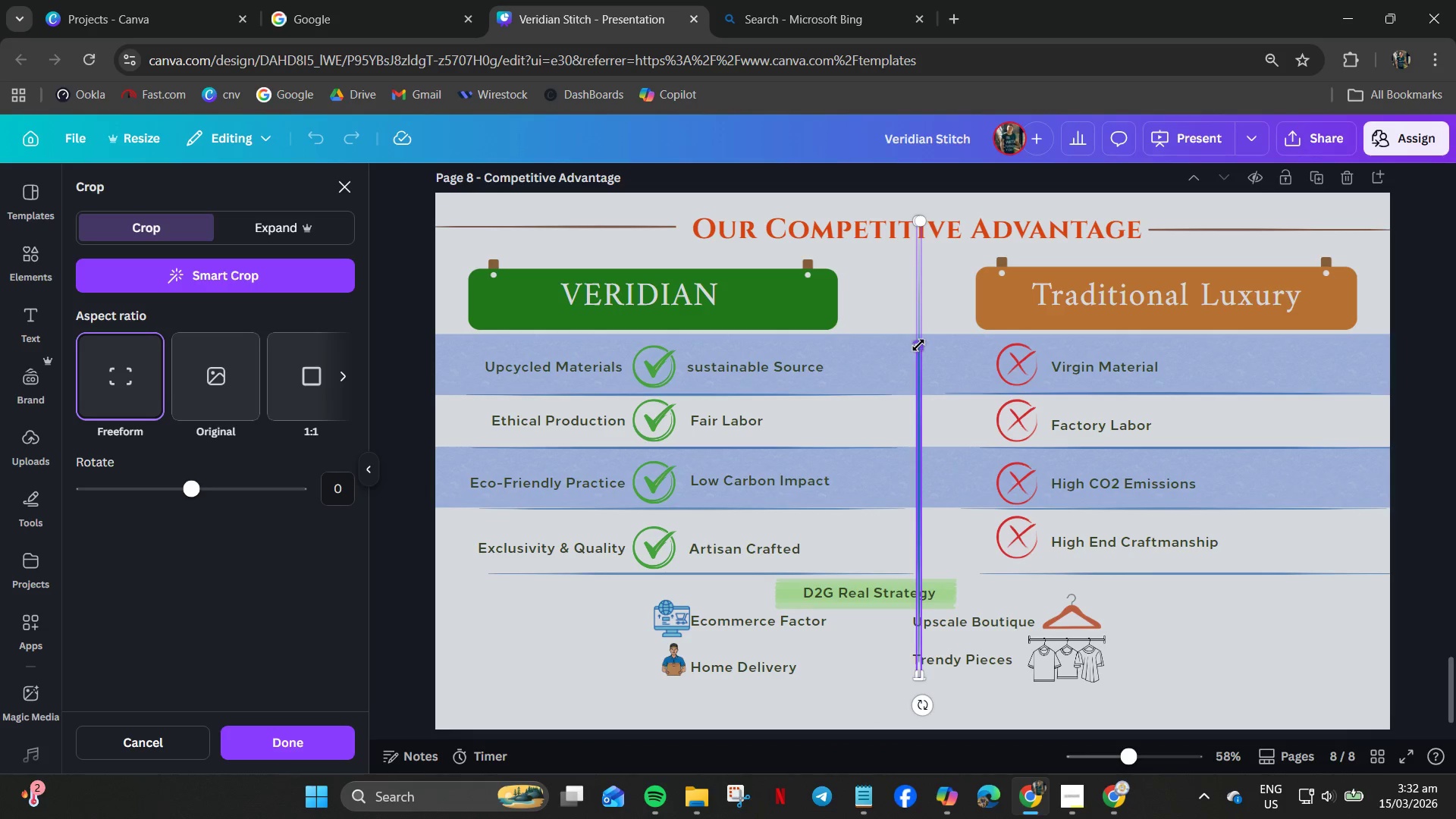 
left_click_drag(start_coordinate=[918, 345], to_coordinate=[915, 334])
 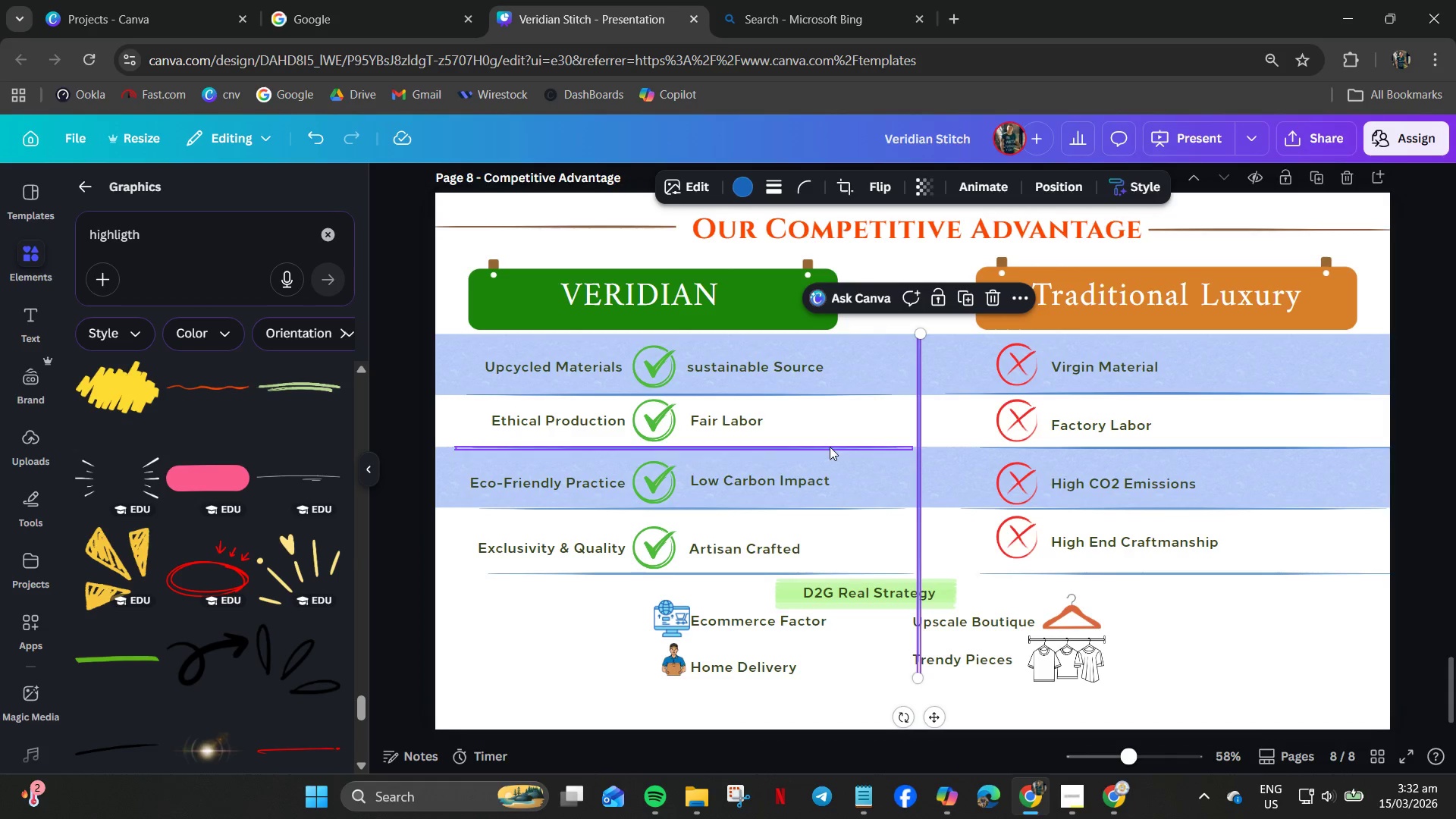 
left_click([917, 262])
 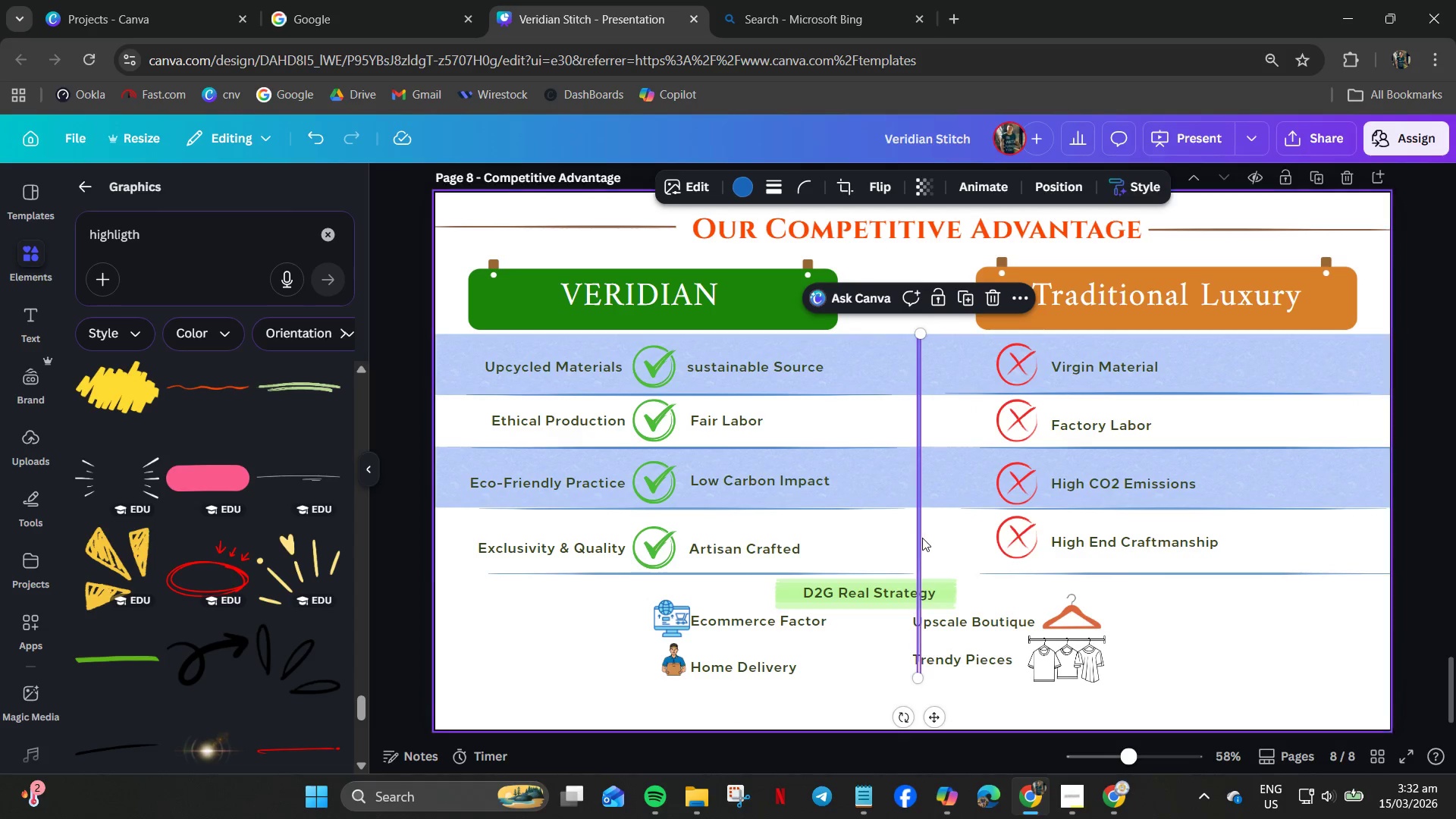 
wait(5.11)
 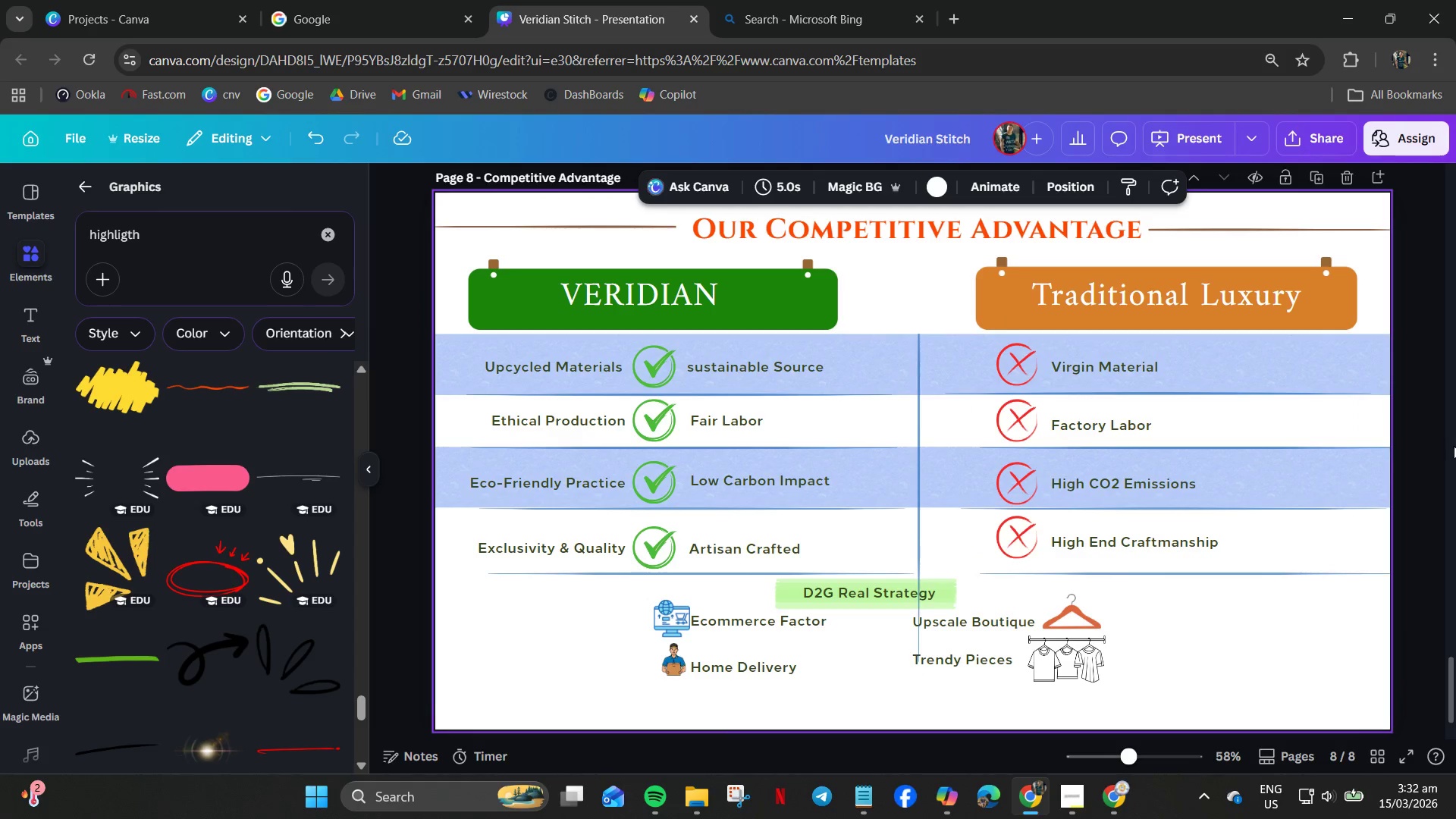 
left_click([841, 182])
 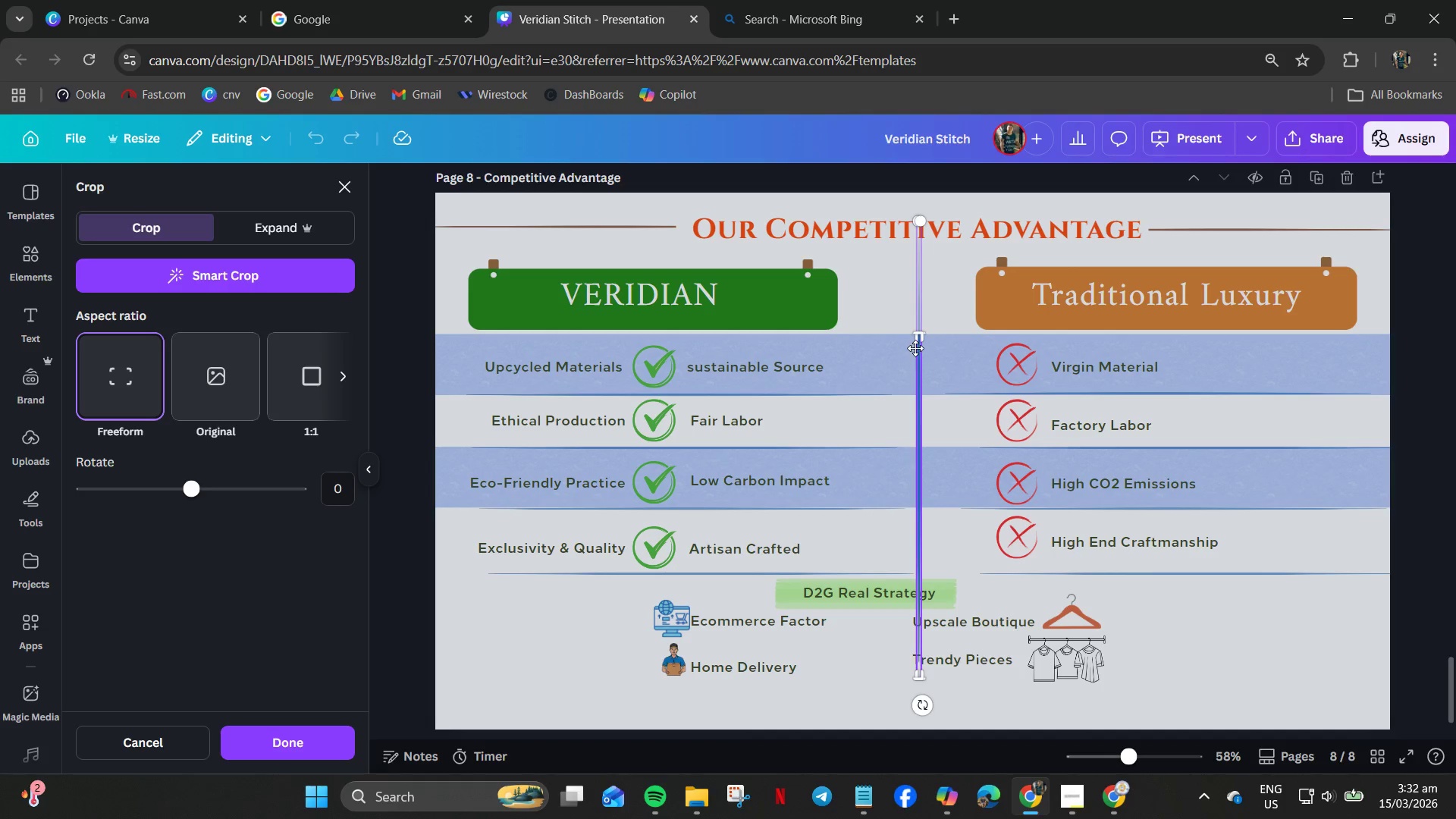 
left_click_drag(start_coordinate=[917, 334], to_coordinate=[916, 400])
 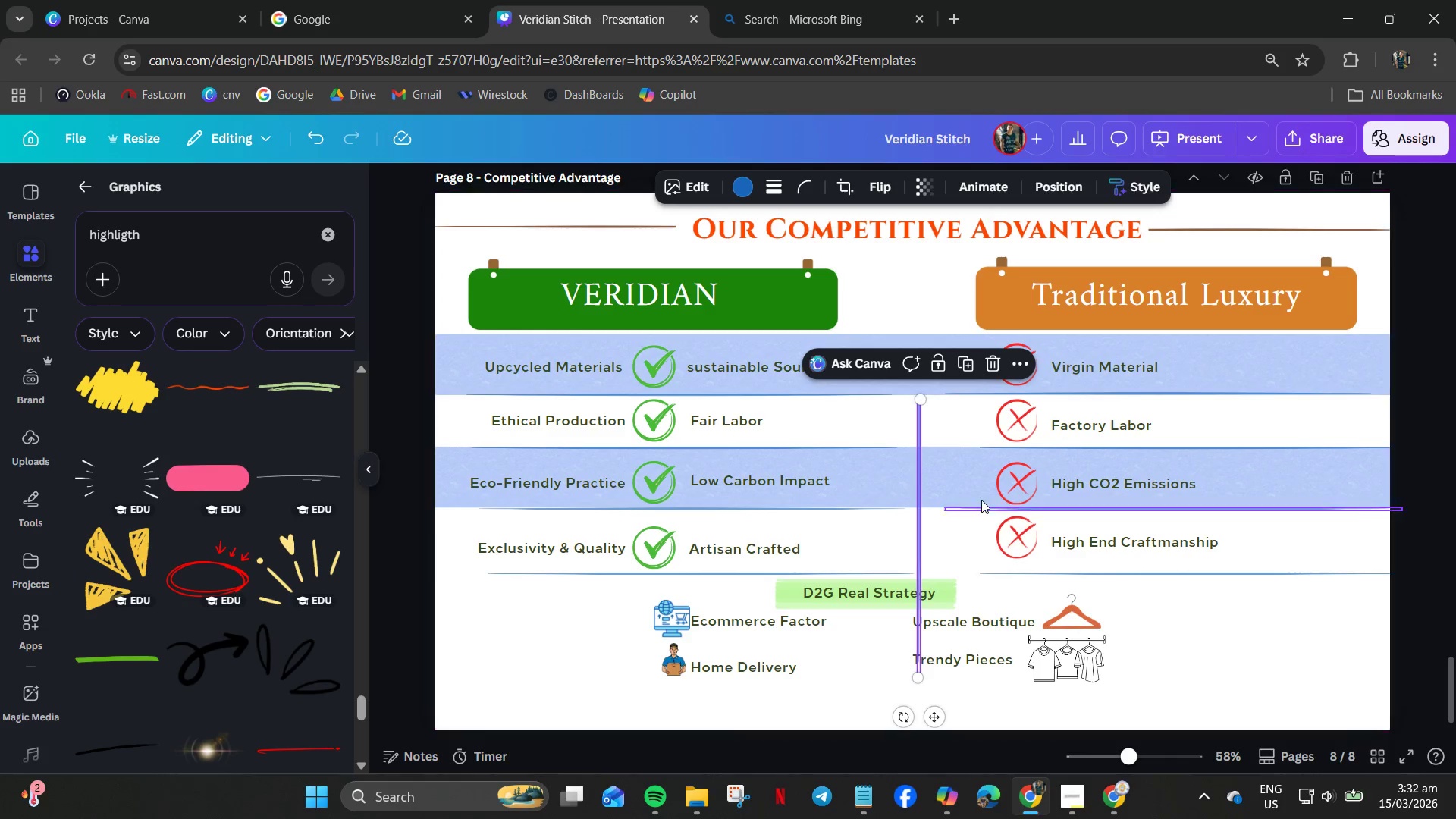 
left_click_drag(start_coordinate=[918, 530], to_coordinate=[917, 466])
 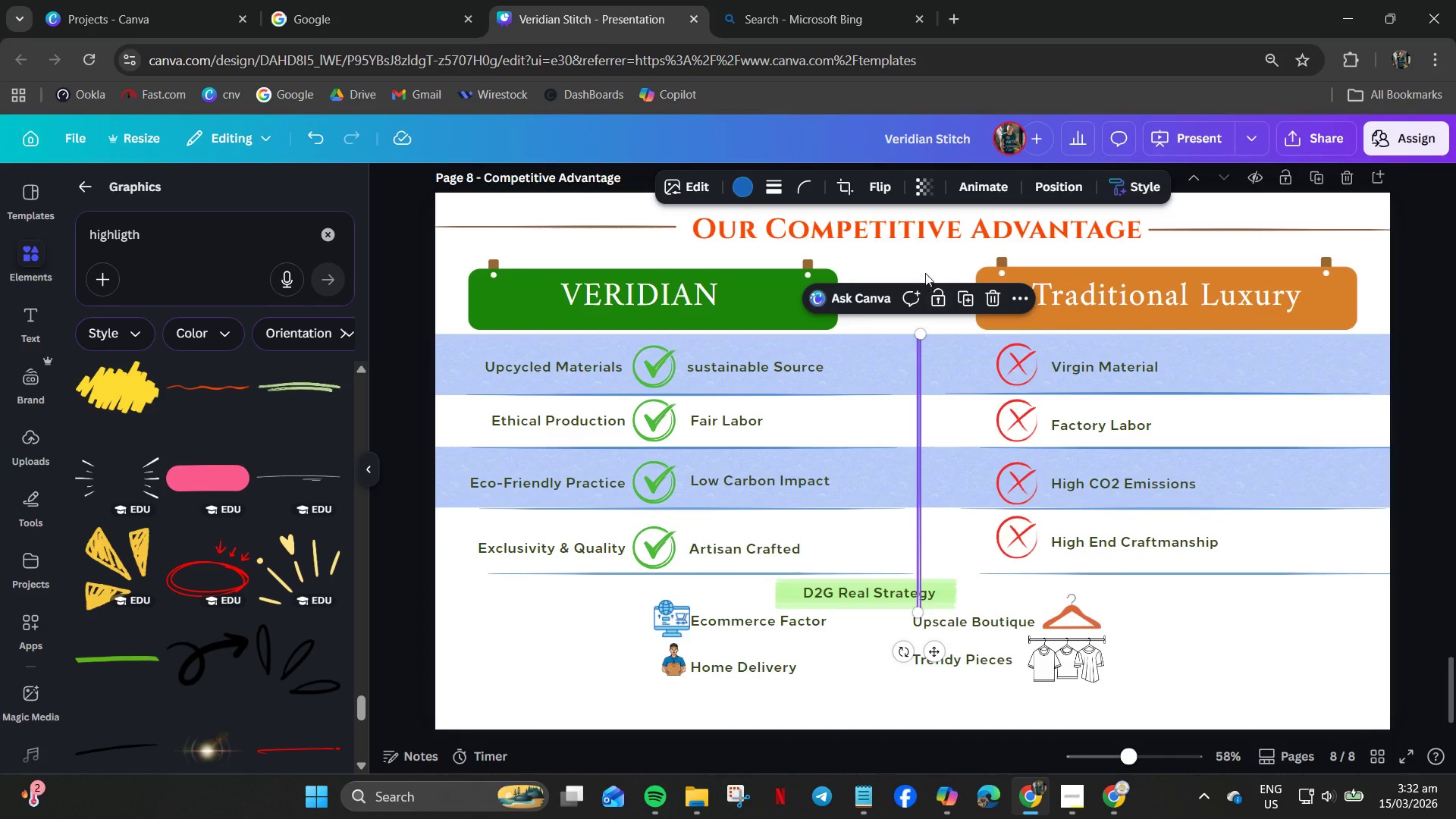 
left_click([924, 268])
 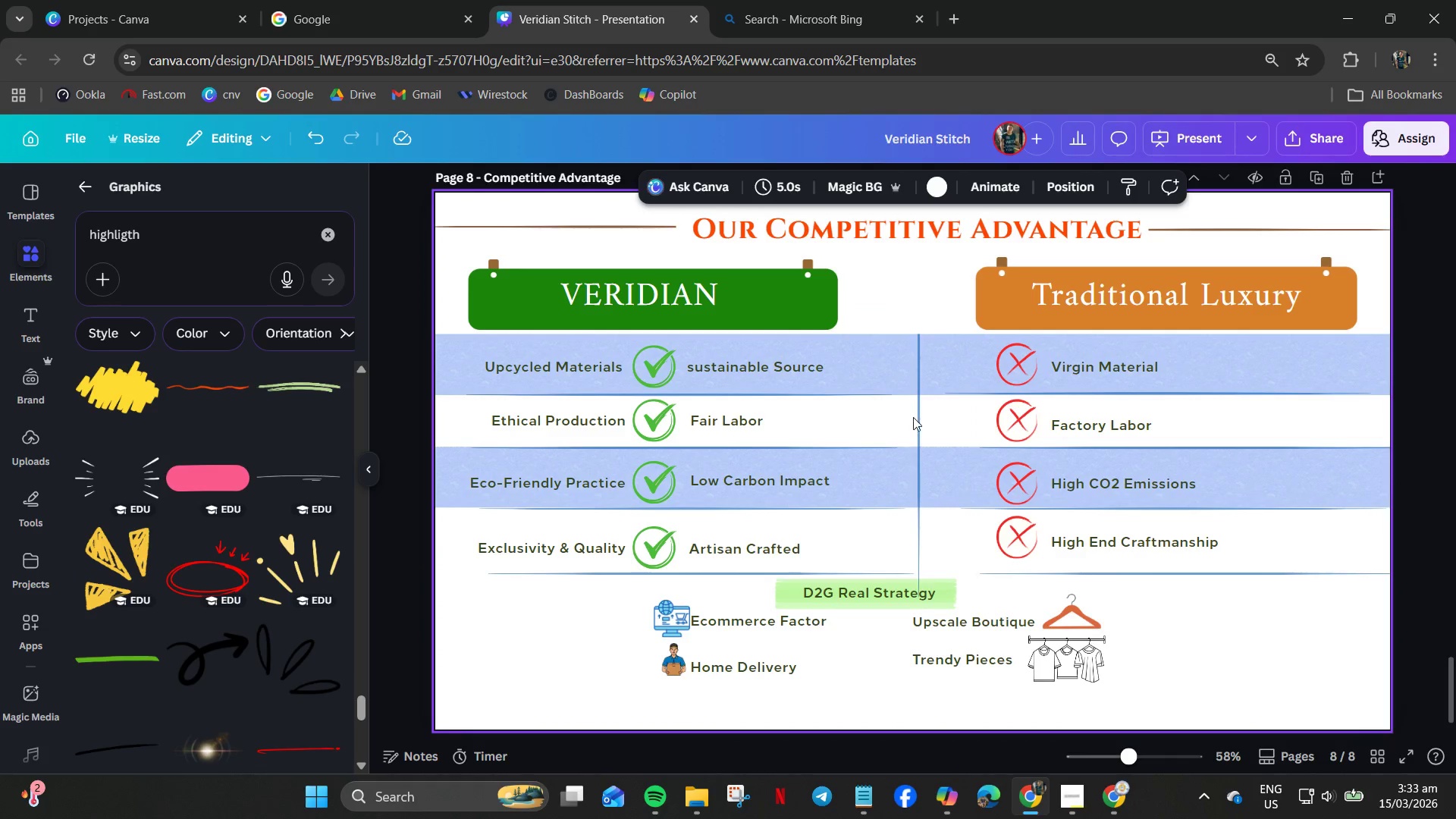 
left_click([919, 417])
 